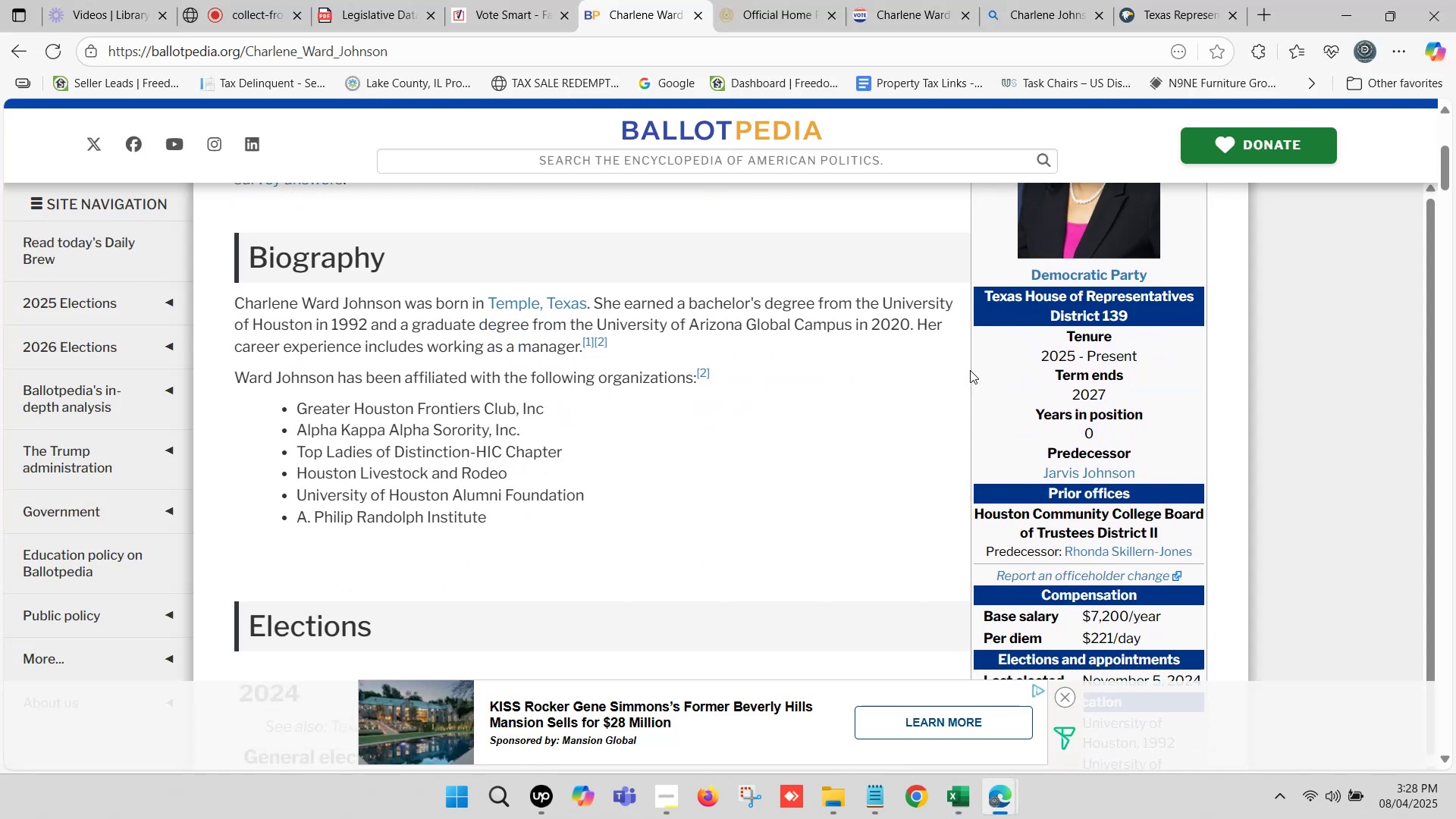 
scroll: coordinate [893, 361], scroll_direction: up, amount: 2.0
 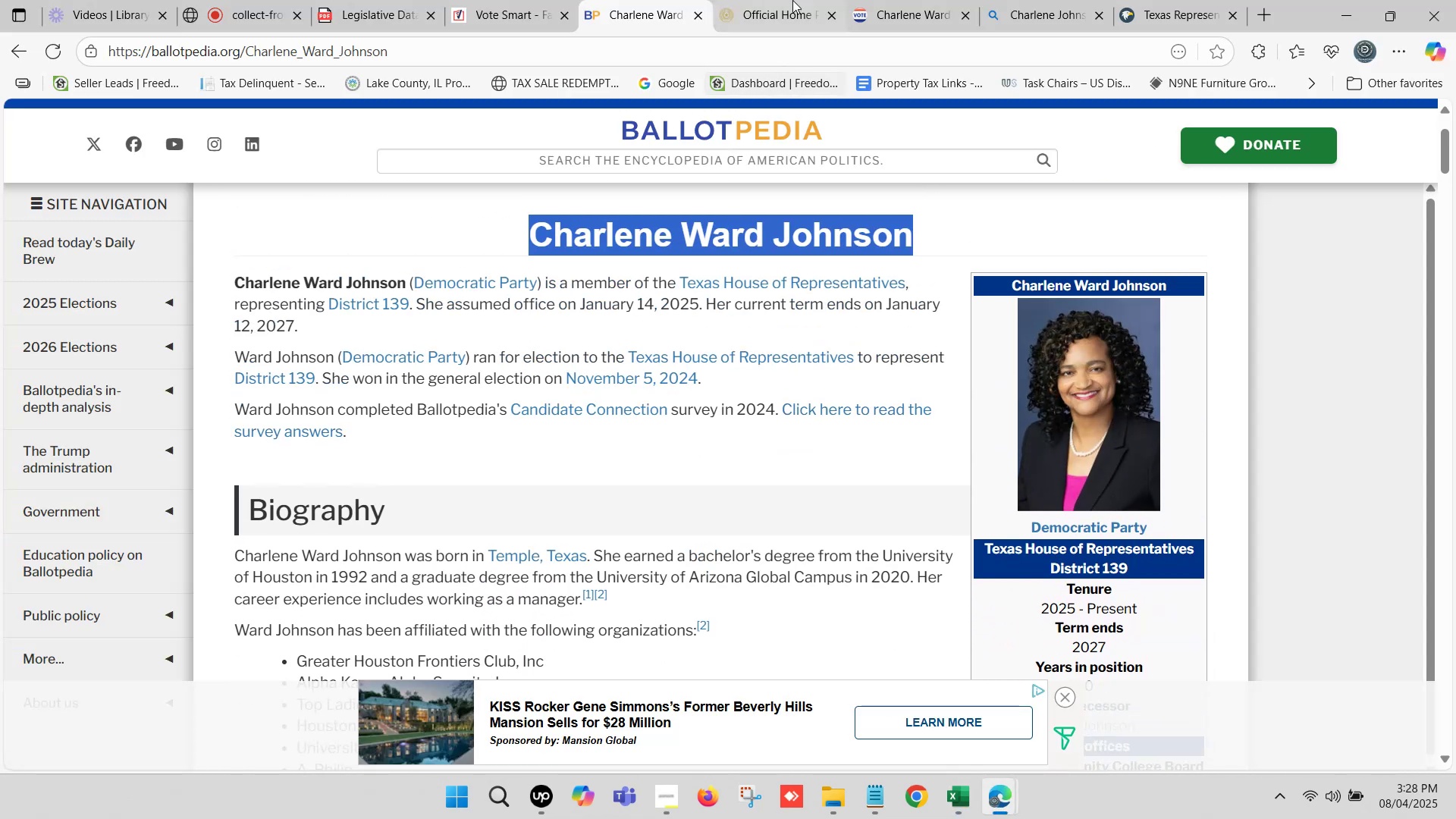 
left_click([792, 0])
 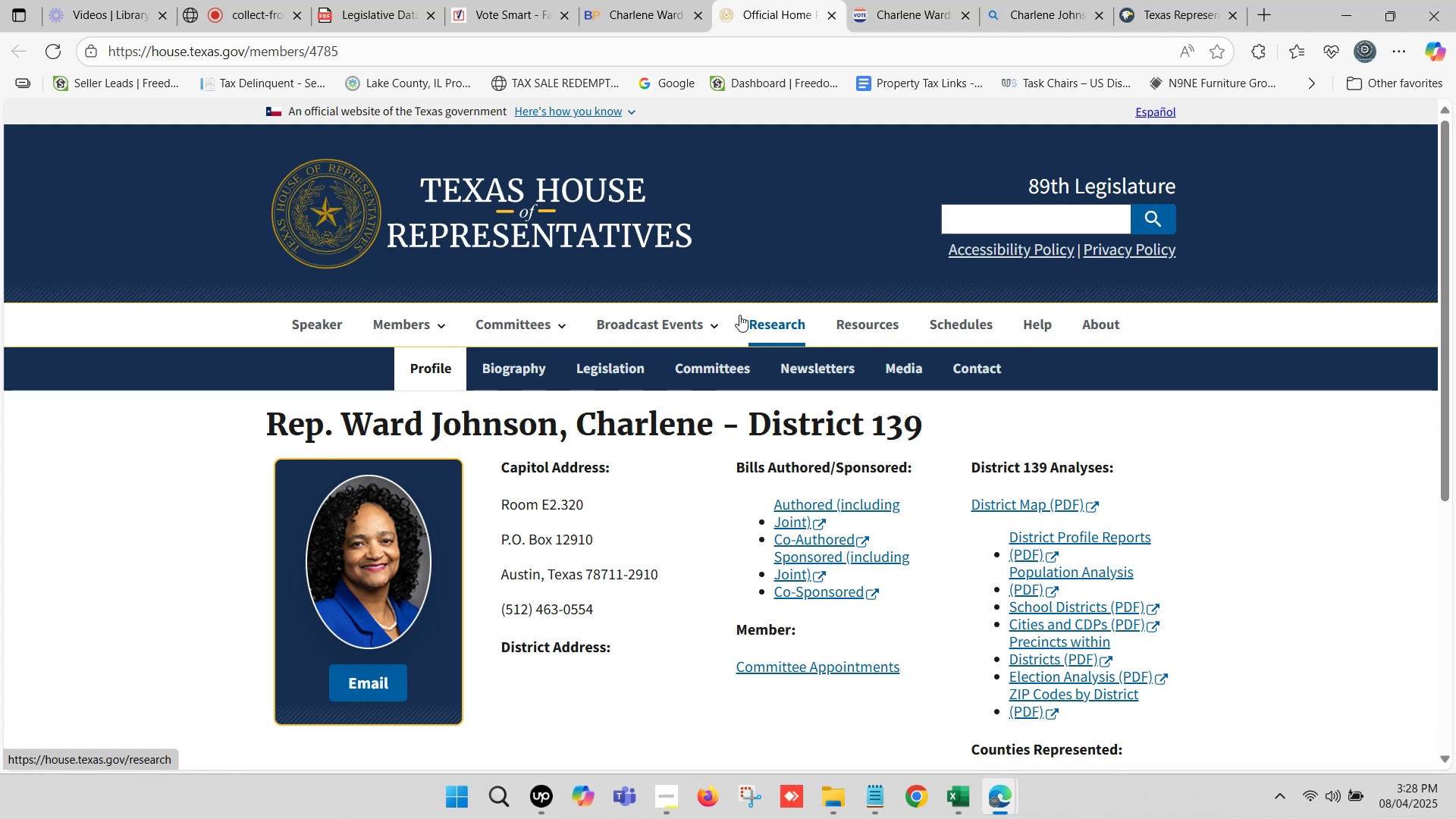 
wait(5.5)
 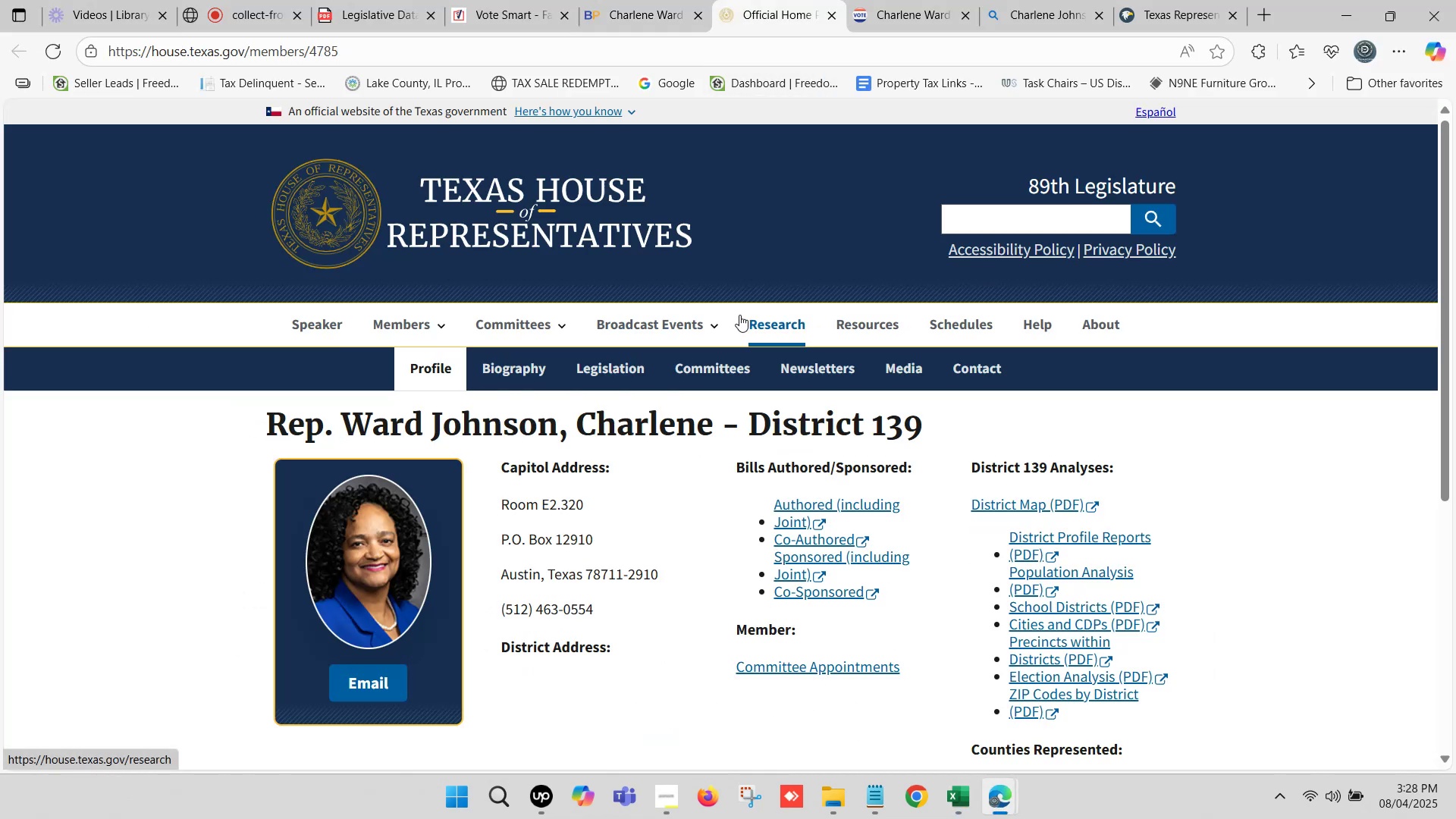 
scroll: coordinate [673, 335], scroll_direction: down, amount: 1.0
 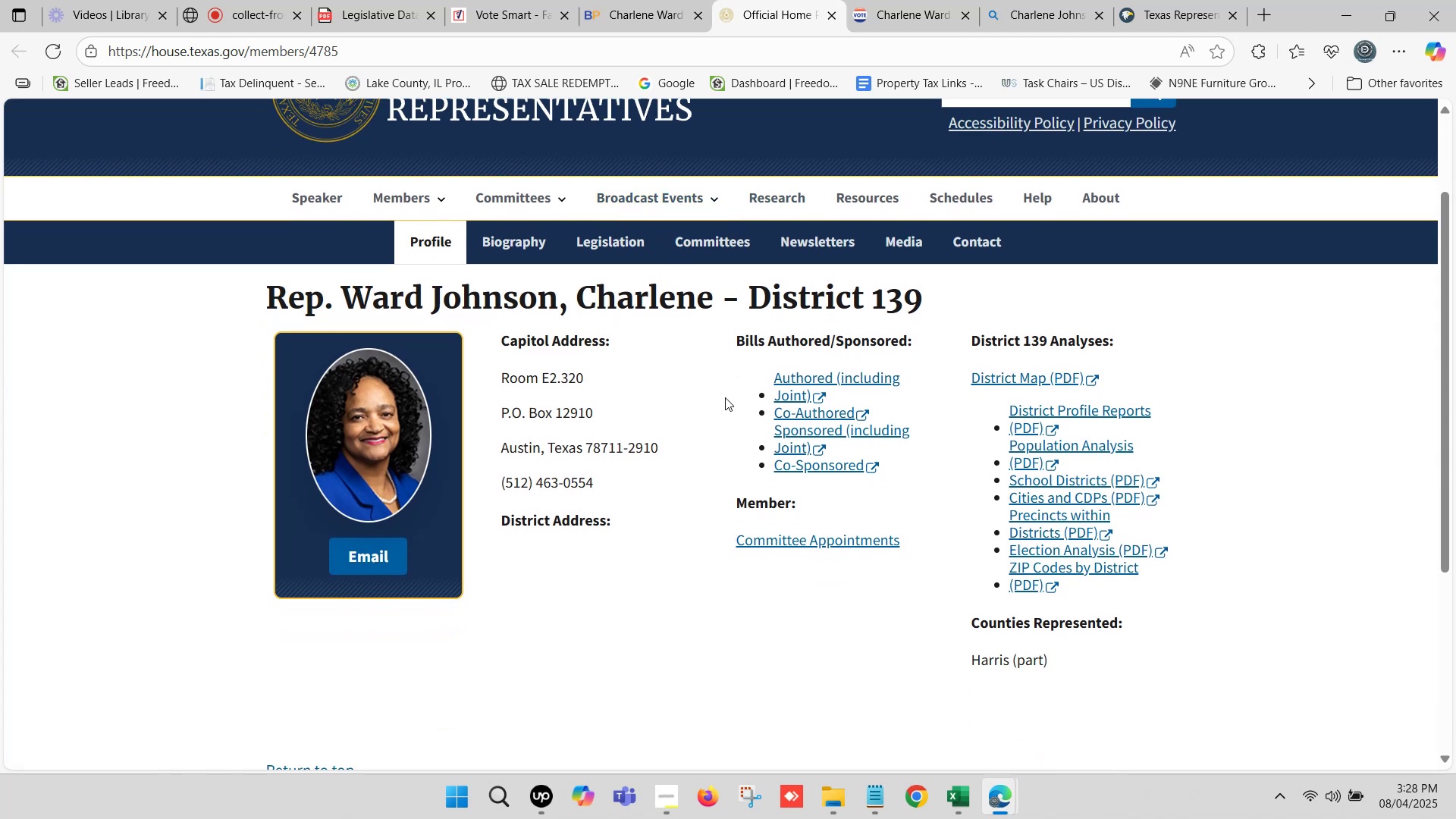 
left_click([1132, 0])
 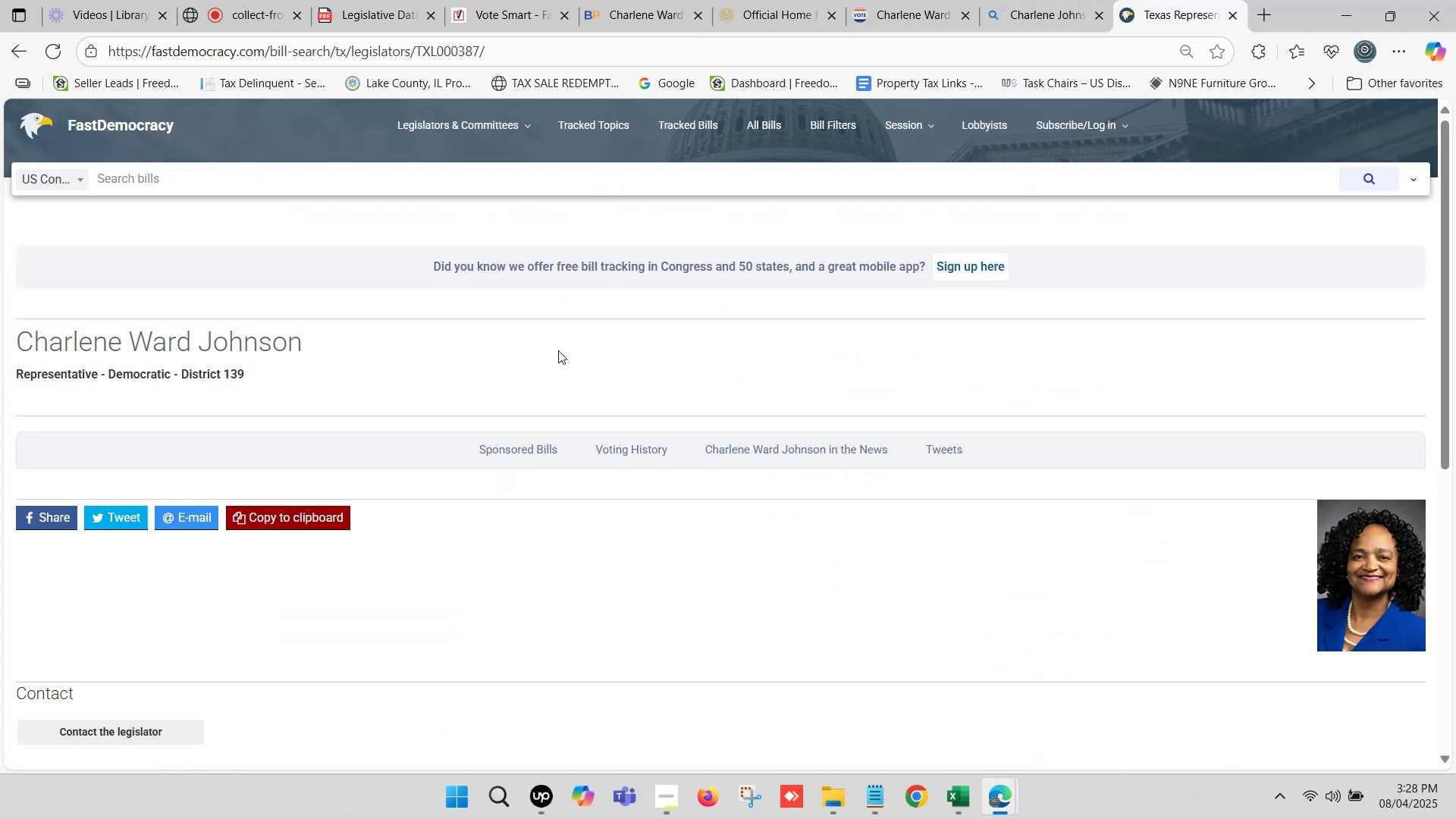 
scroll: coordinate [408, 388], scroll_direction: down, amount: 4.0
 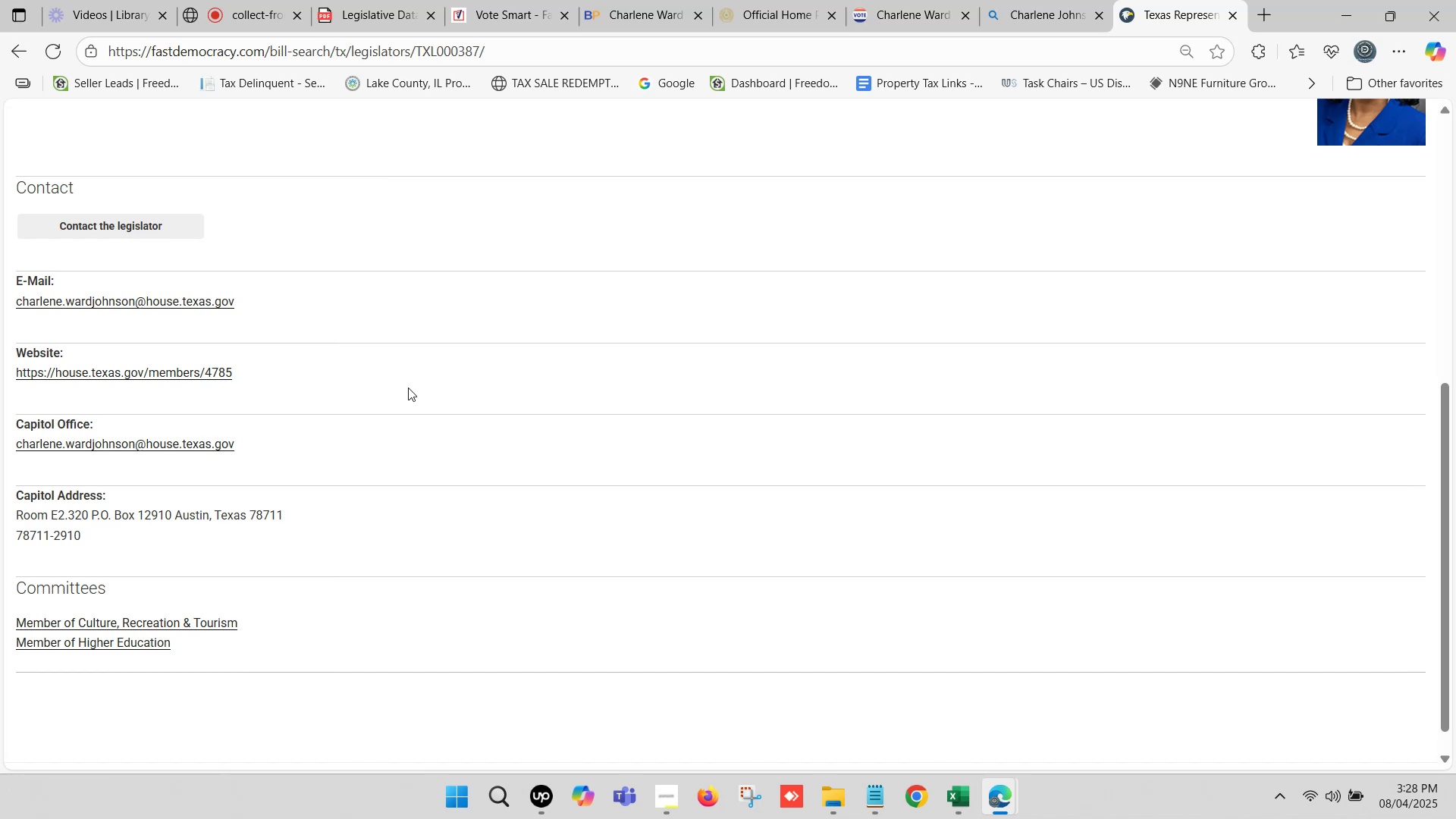 
scroll: coordinate [624, 366], scroll_direction: up, amount: 3.0
 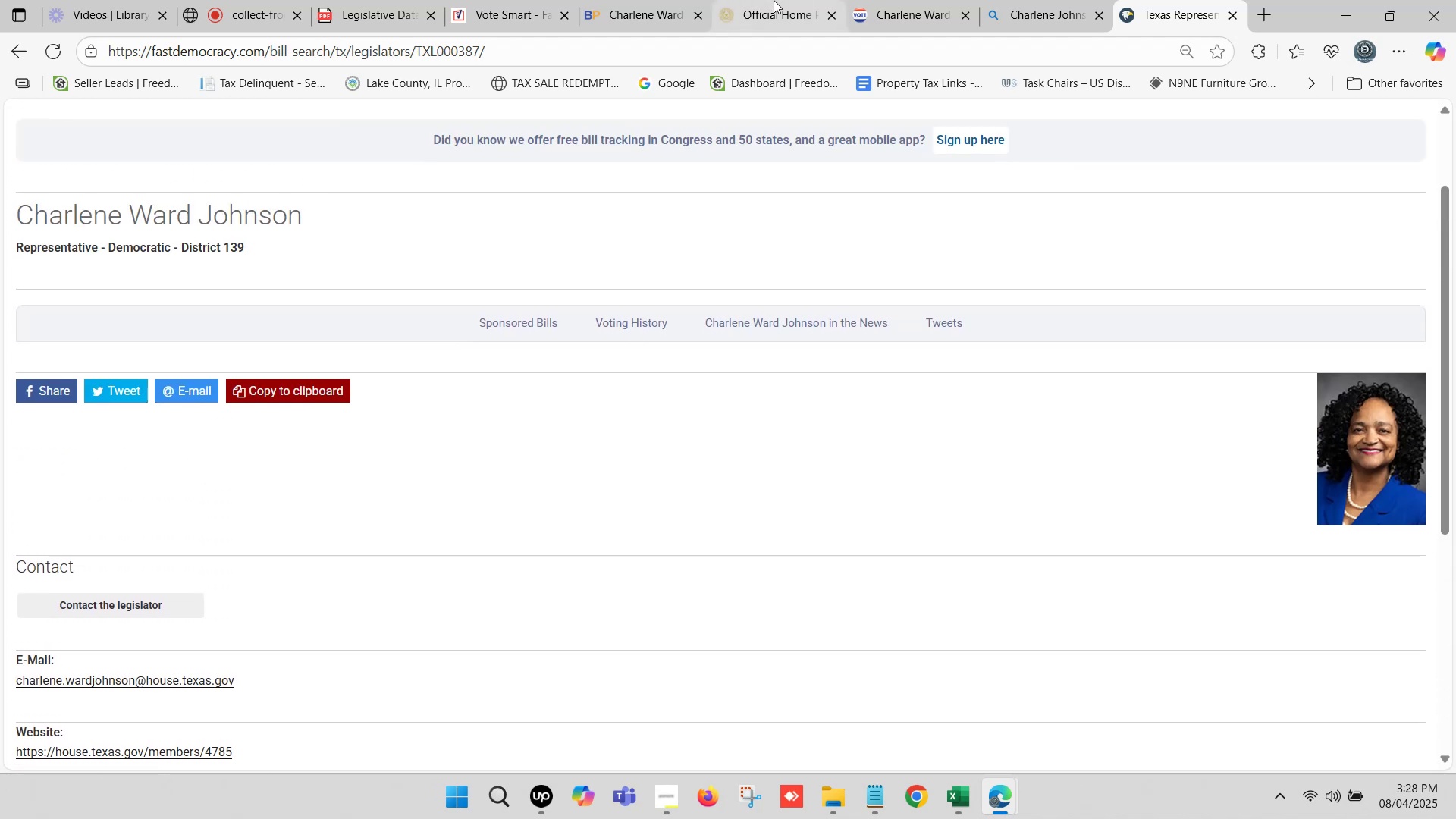 
left_click([774, 0])
 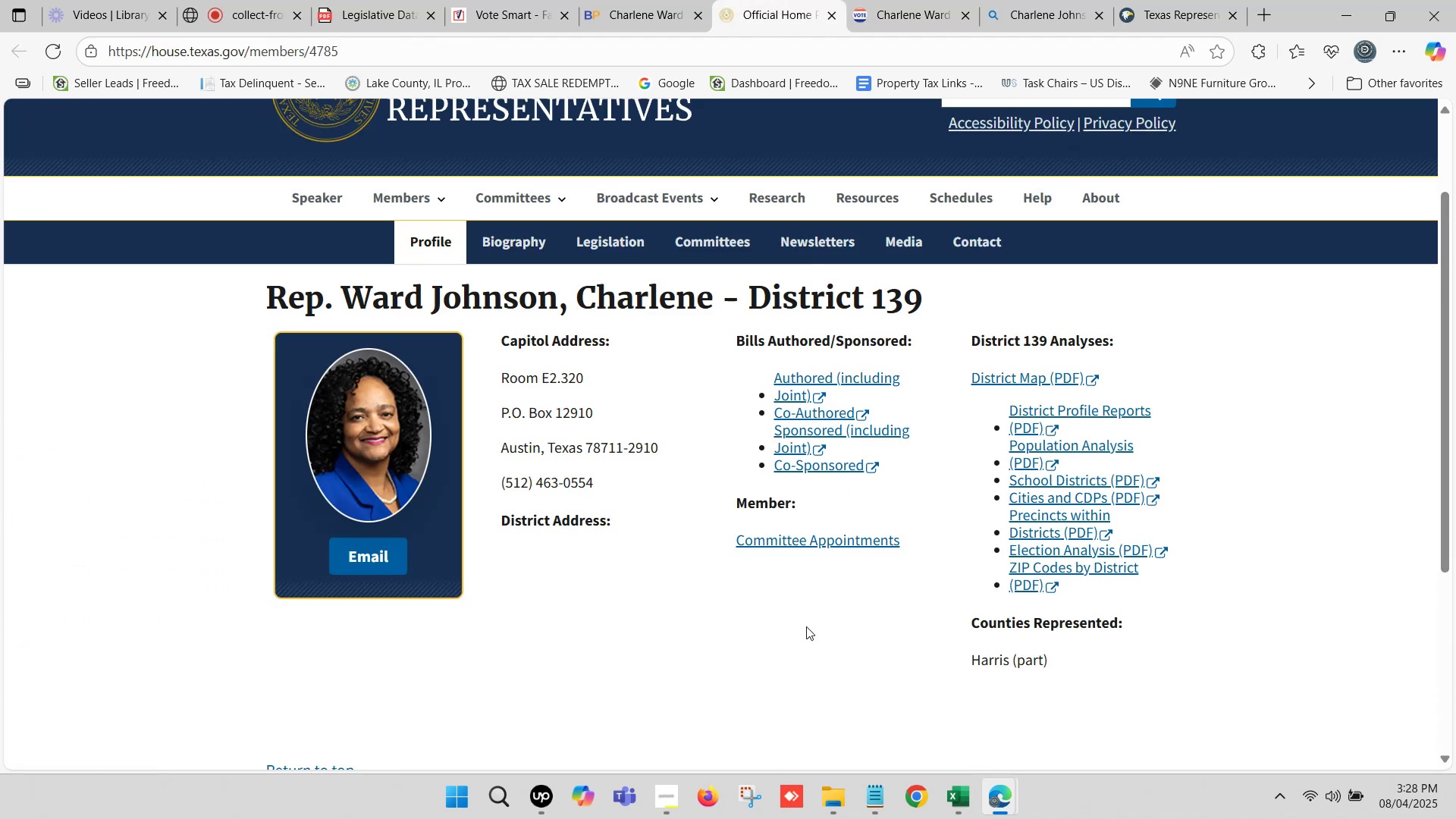 
left_click([955, 786])
 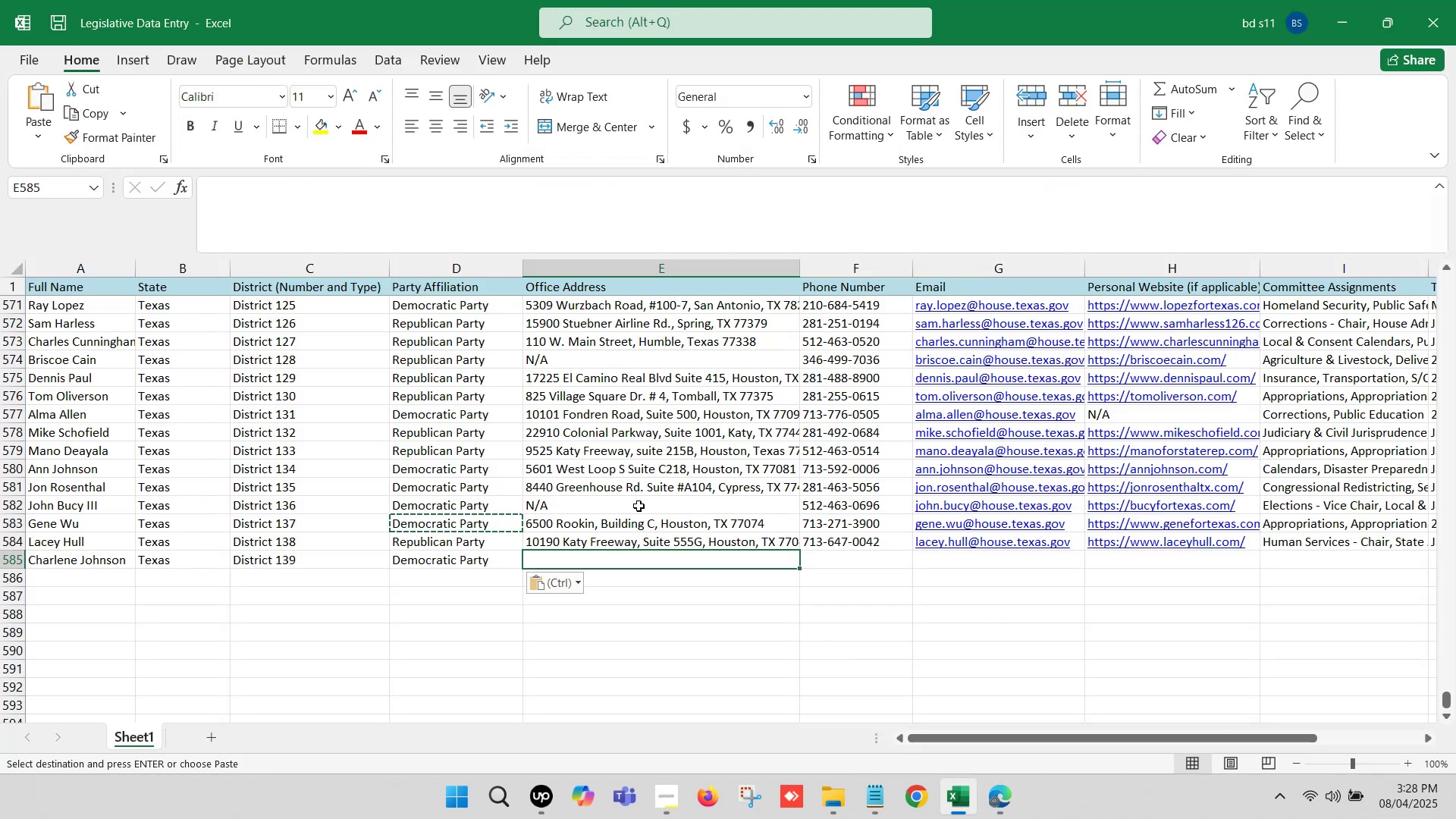 
left_click([635, 506])
 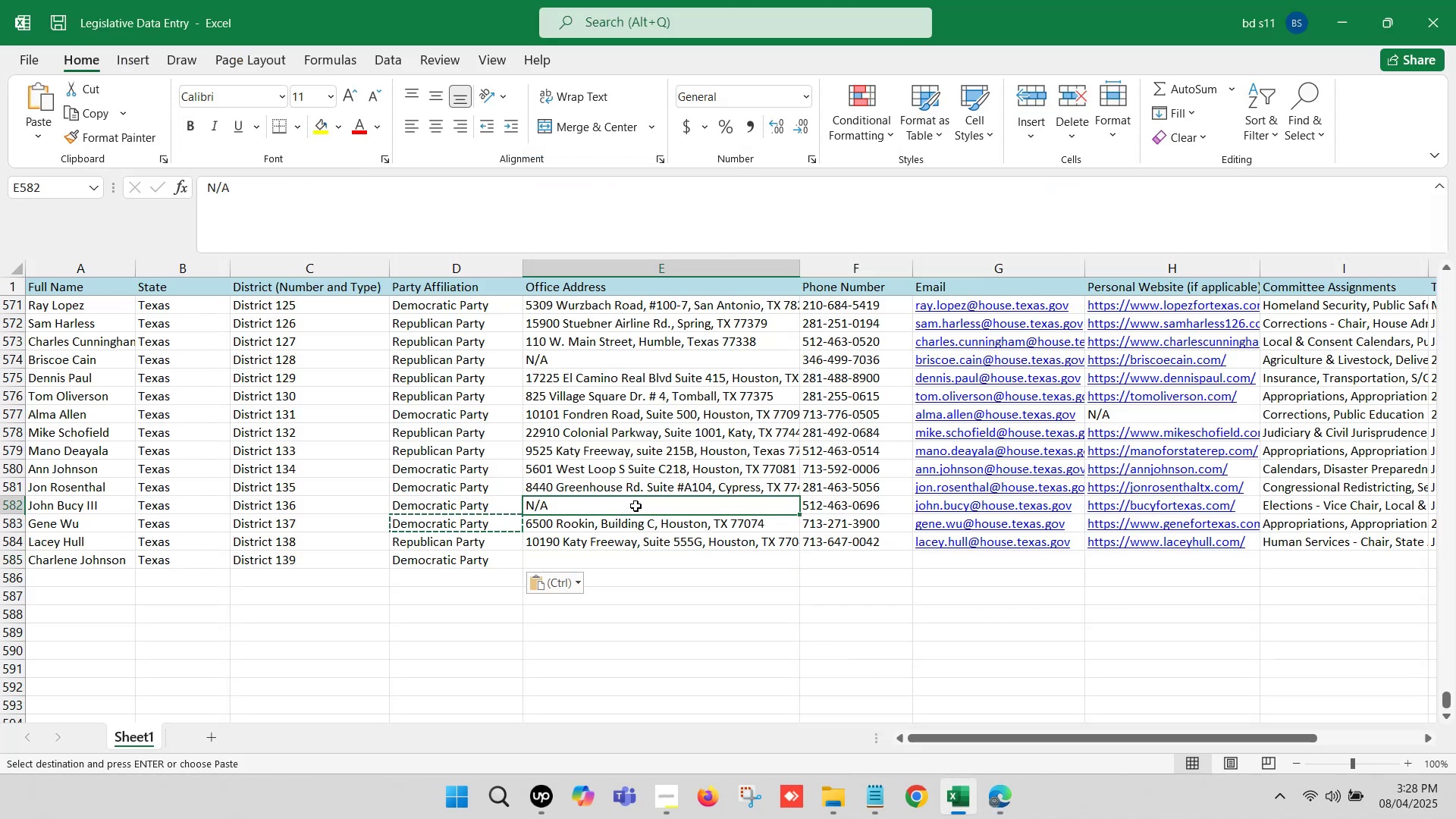 
key(Control+ControlLeft)
 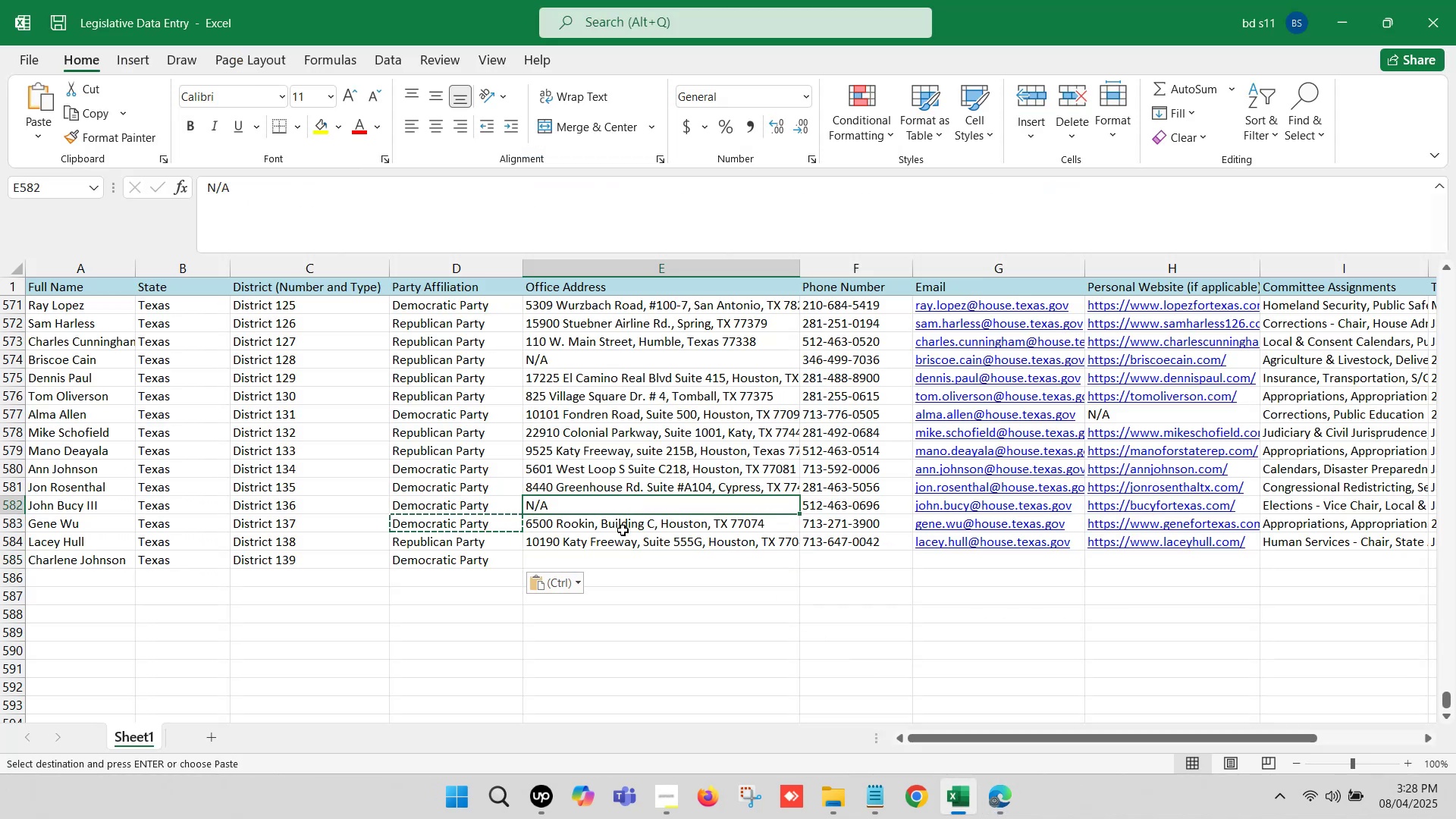 
key(Control+C)
 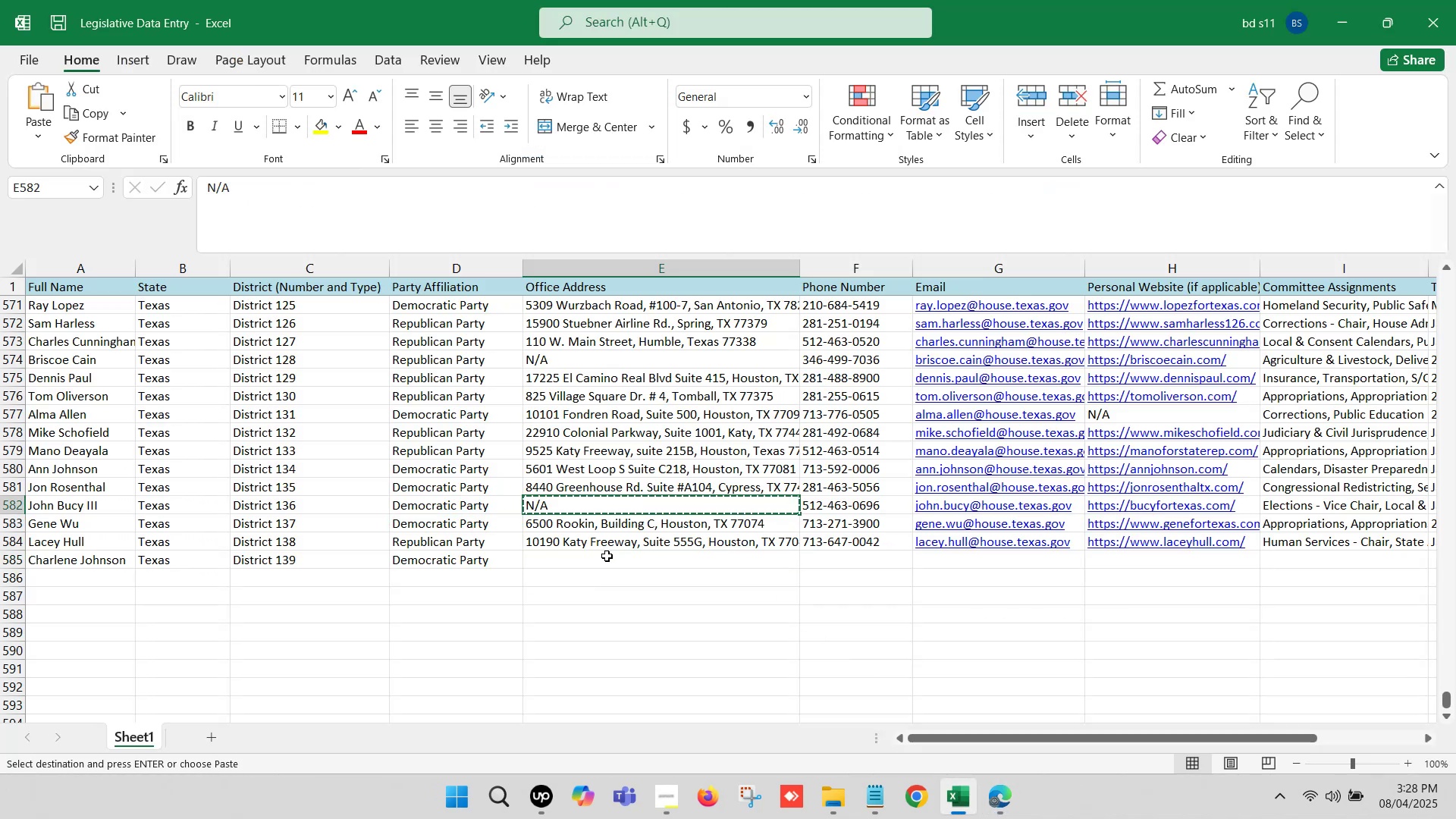 
key(Control+ControlLeft)
 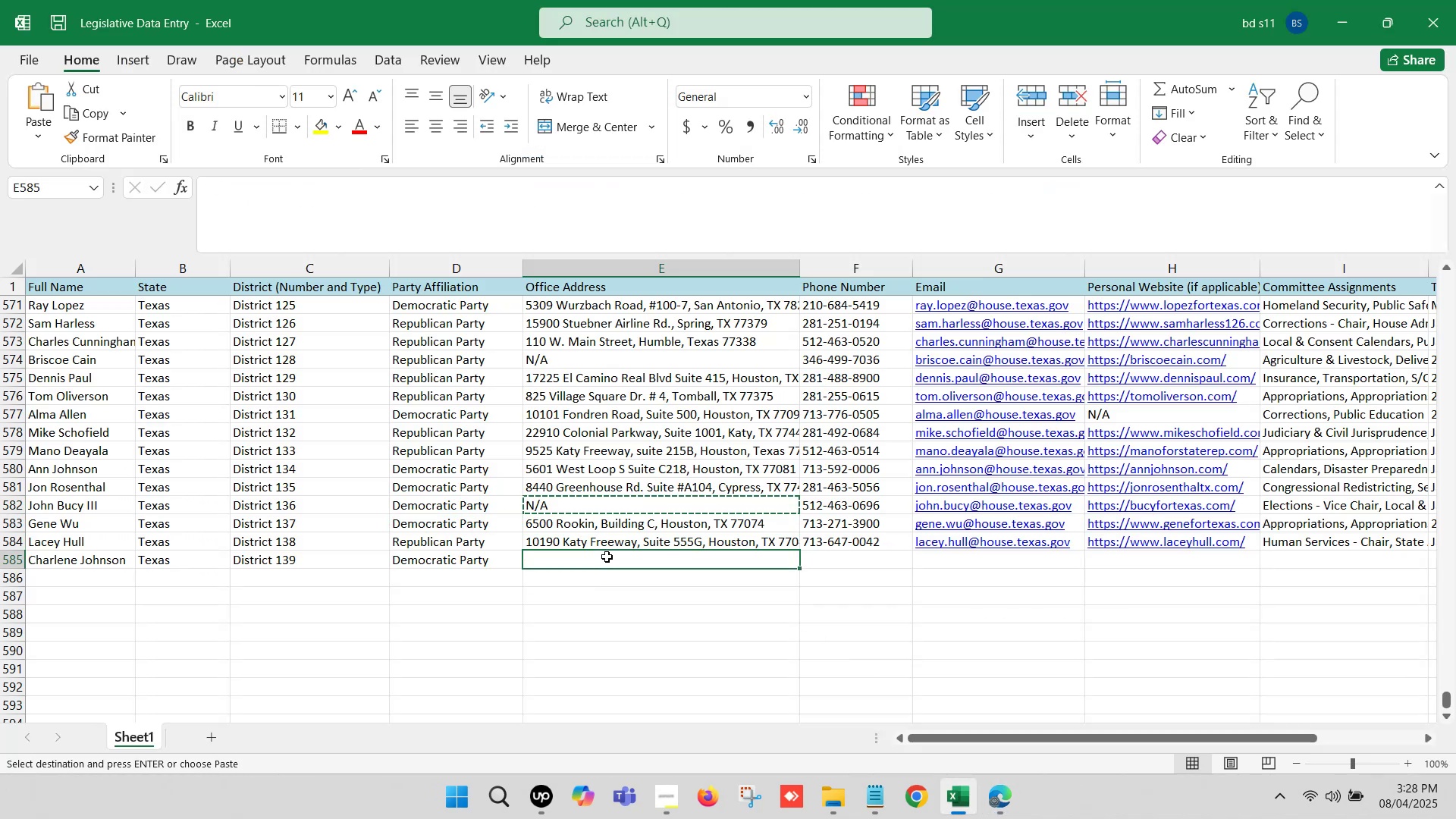 
key(Control+V)
 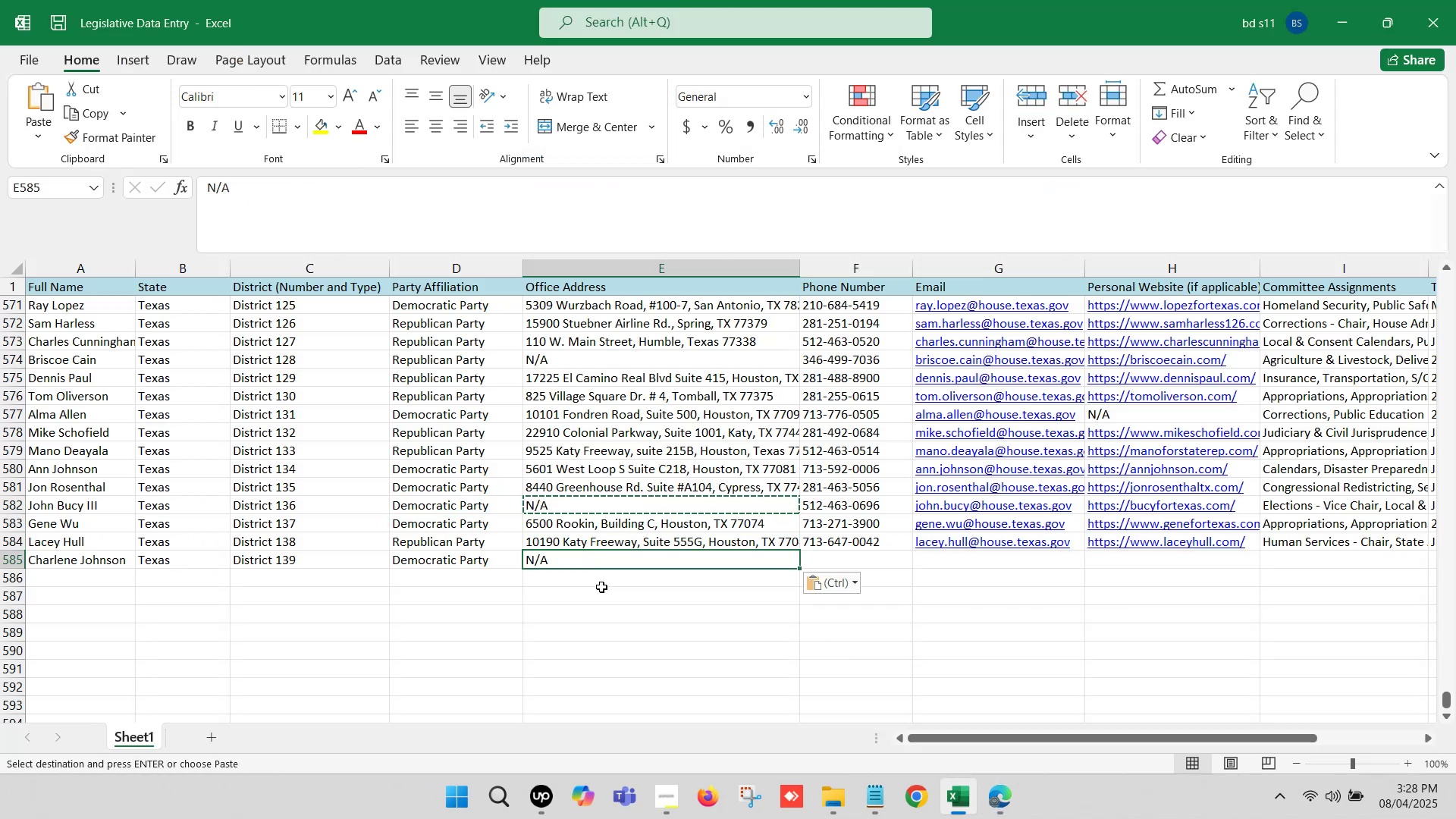 
left_click([601, 587])
 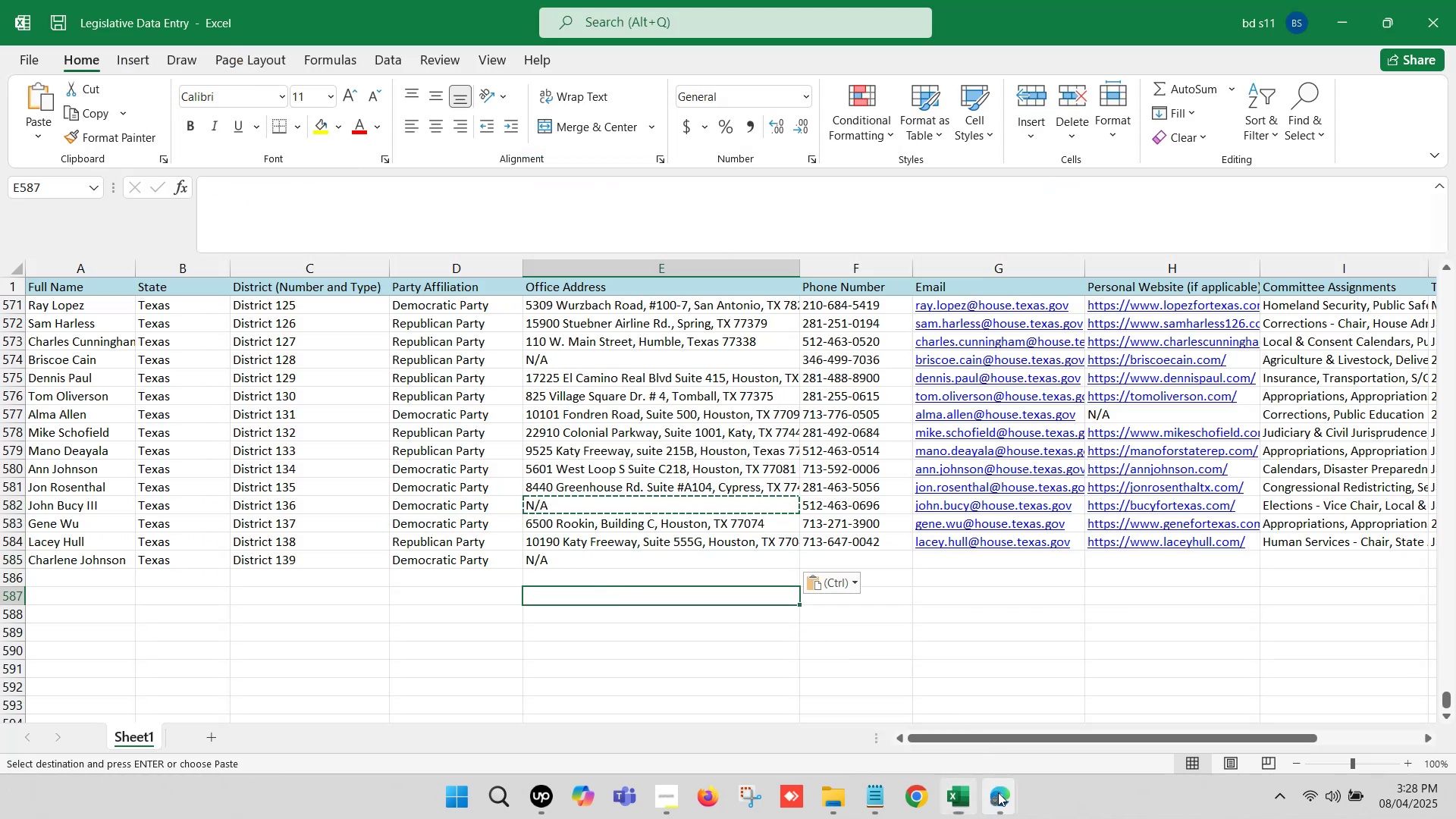 
double_click([921, 728])
 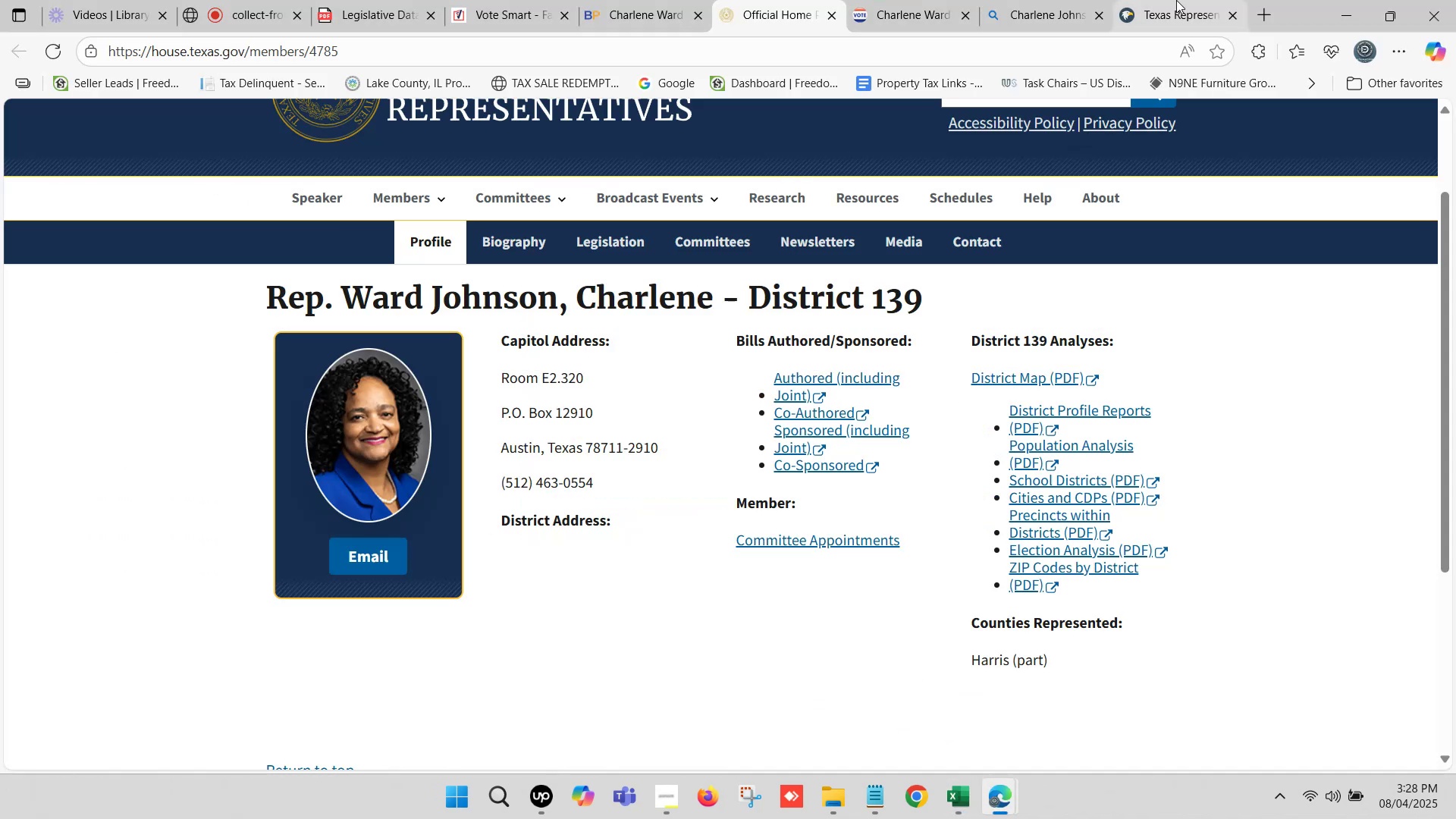 
double_click([1067, 0])
 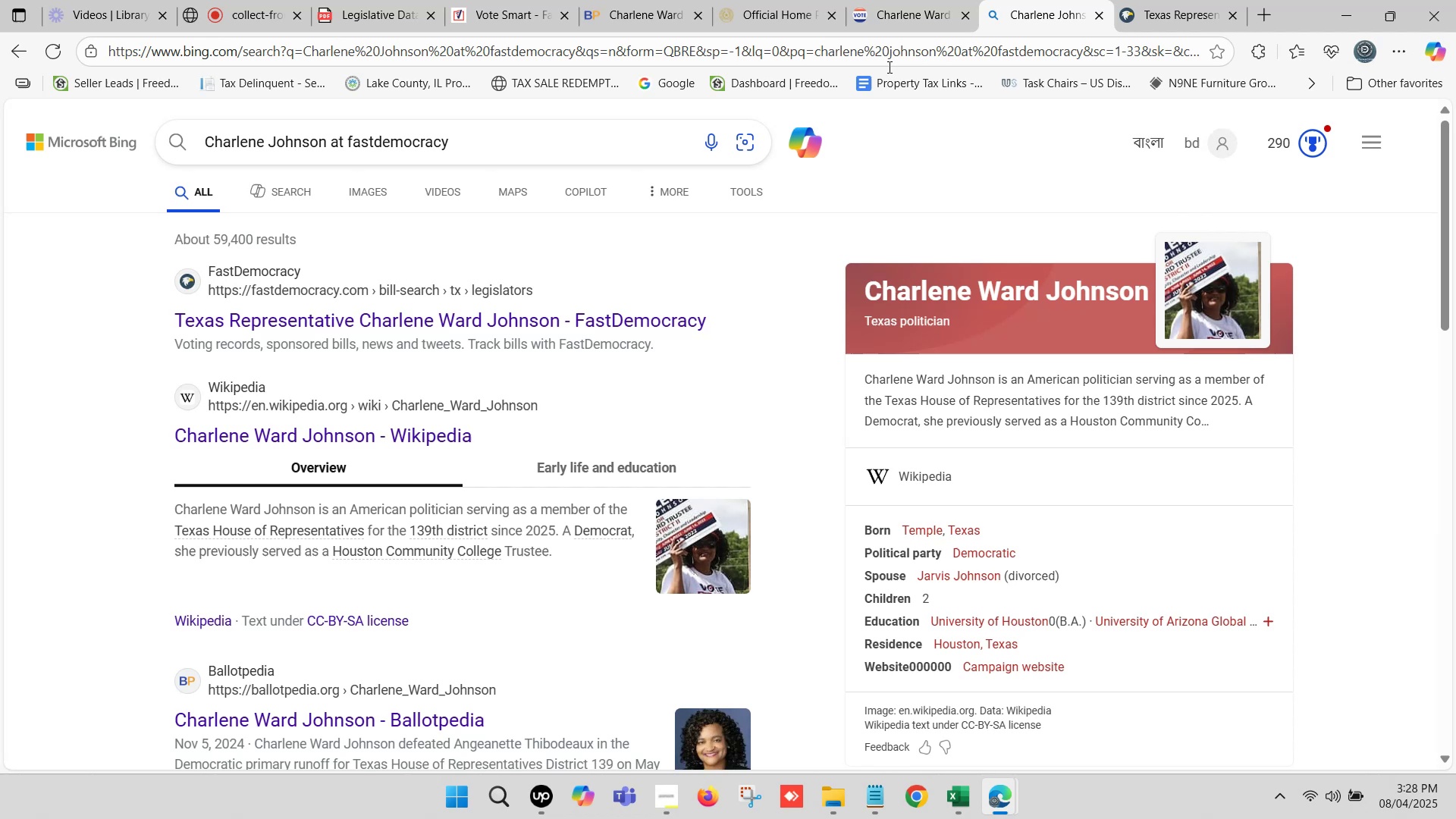 
scroll: coordinate [475, 188], scroll_direction: up, amount: 3.0
 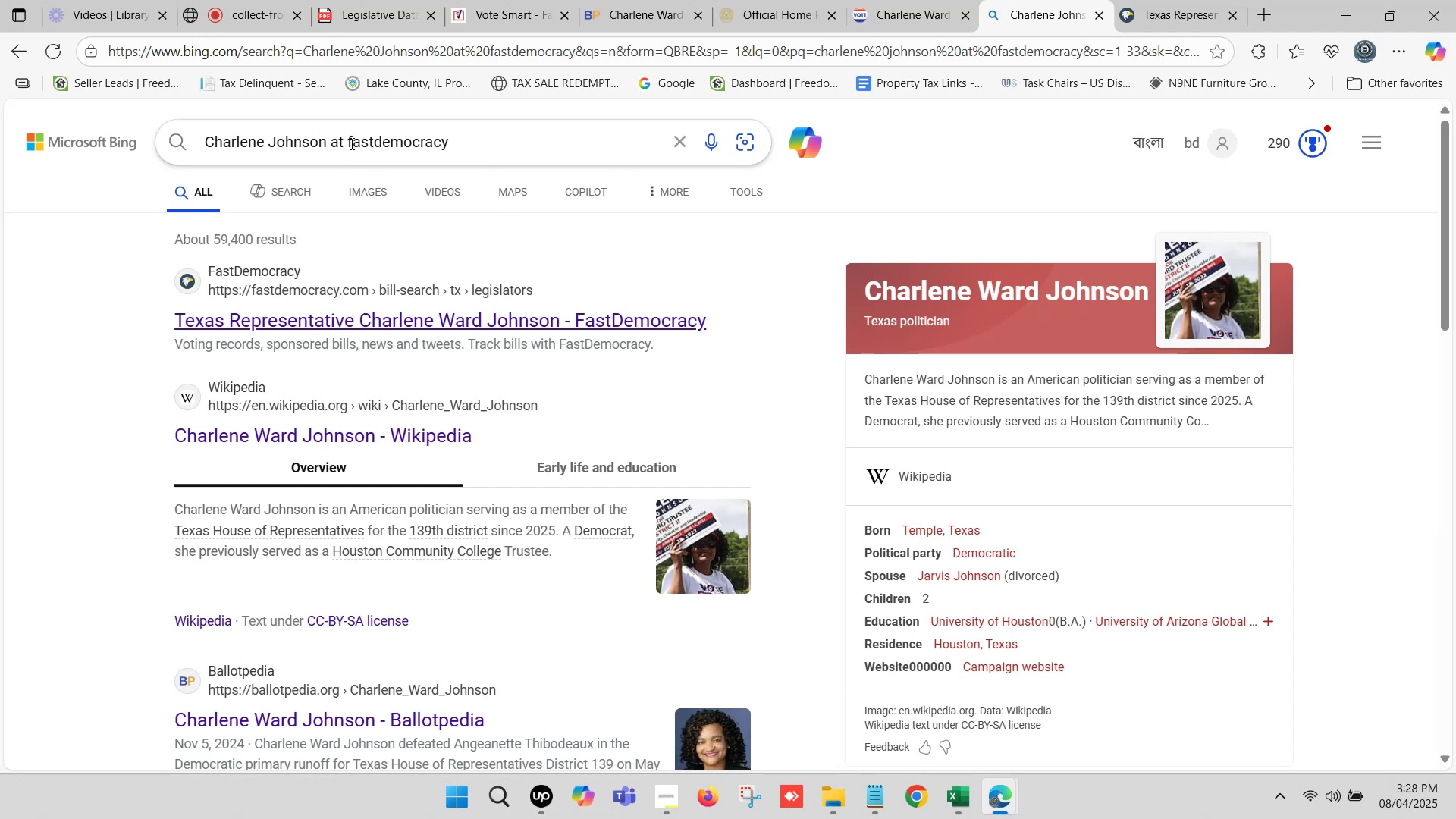 
left_click_drag(start_coordinate=[350, 141], to_coordinate=[473, 141])
 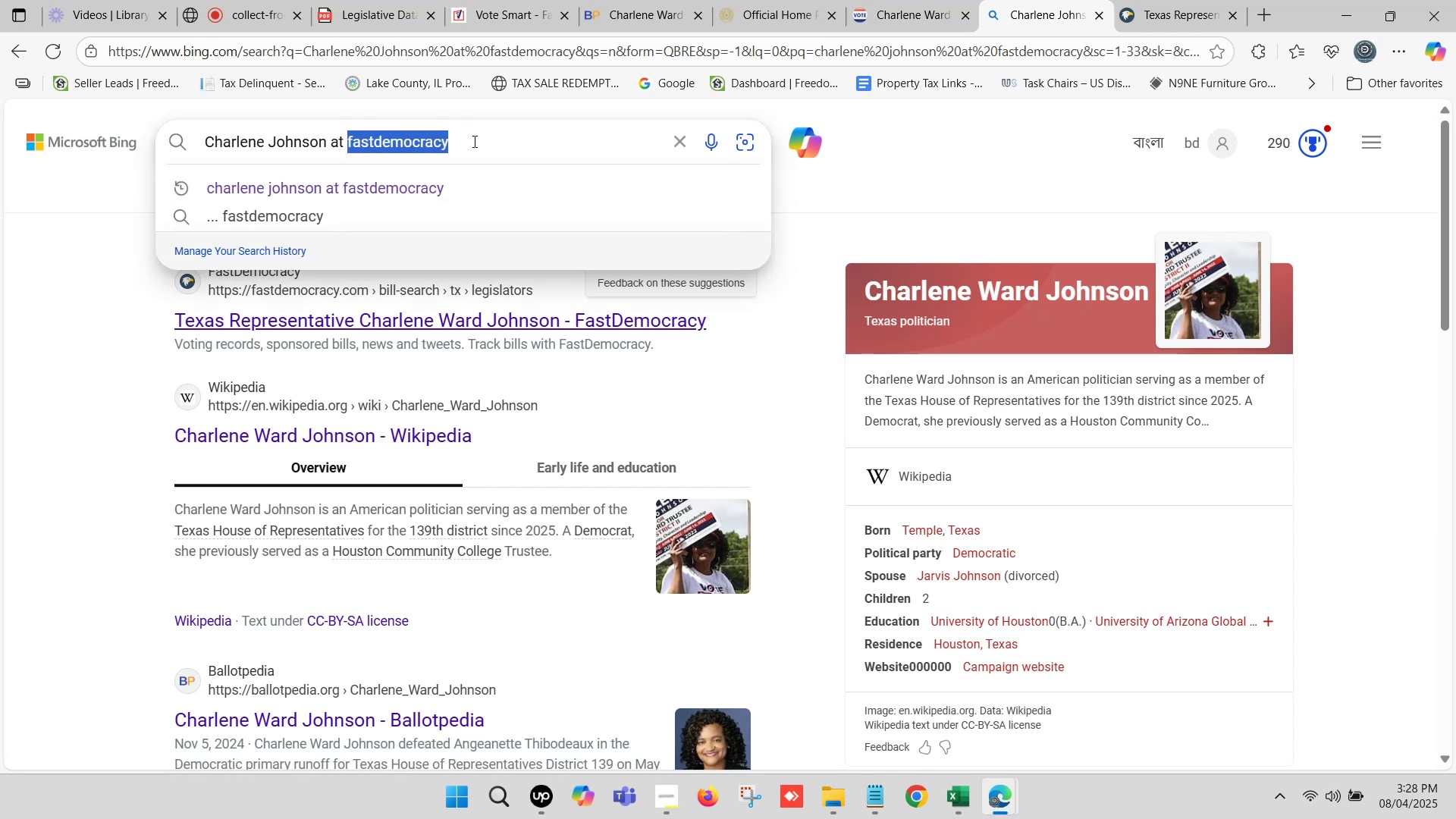 
type(phone number)
 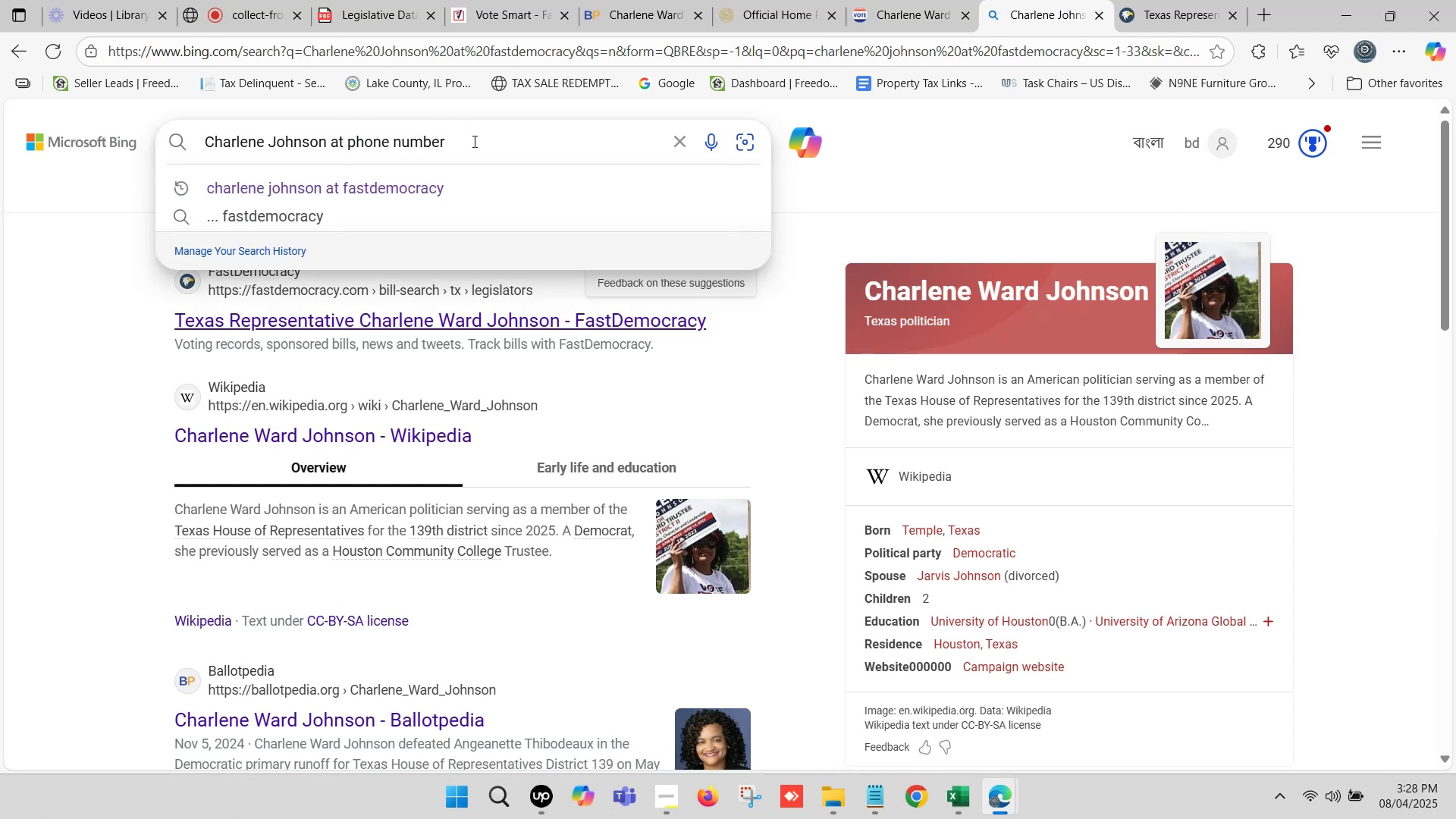 
key(Enter)
 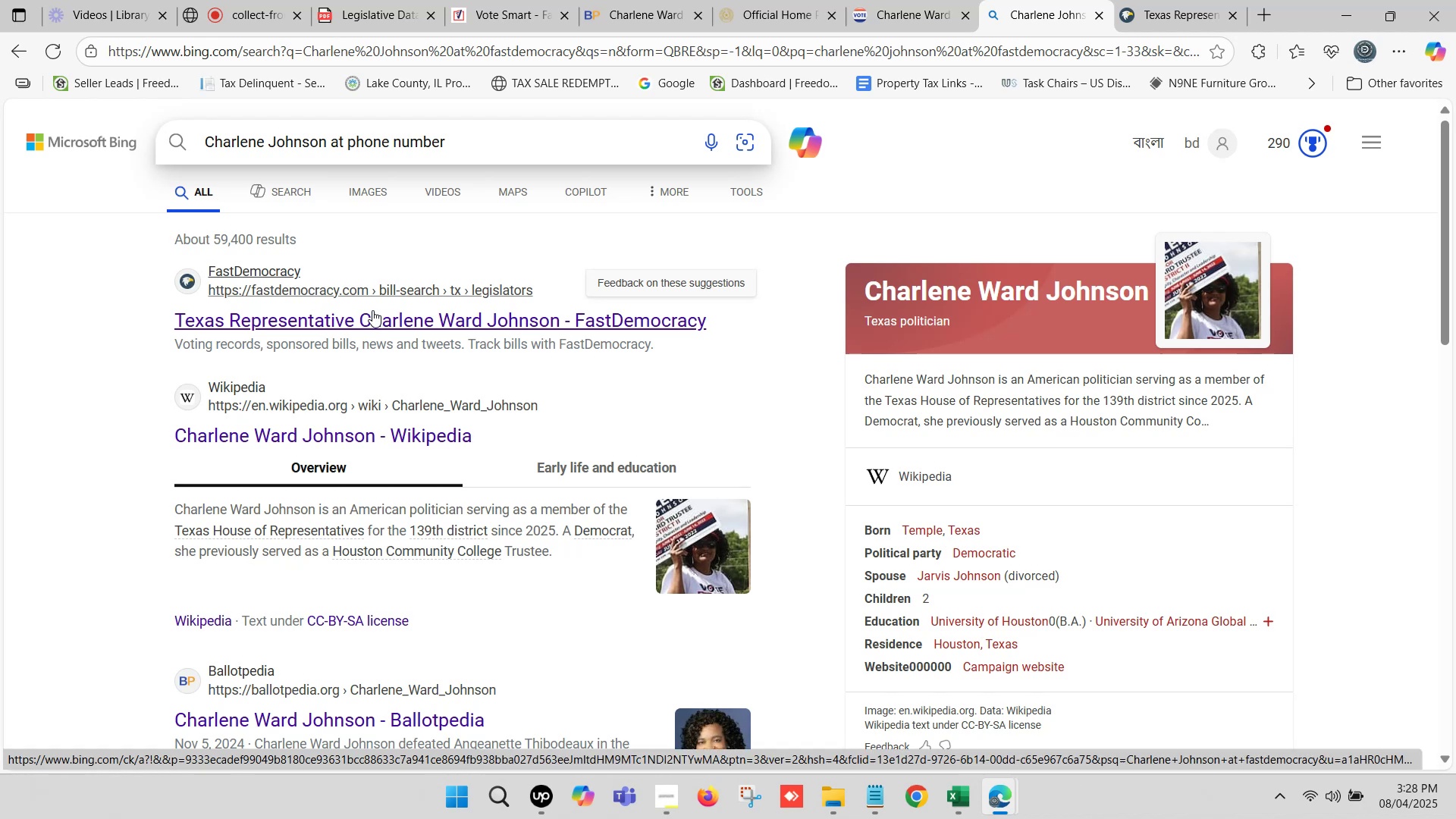 
wait(8.17)
 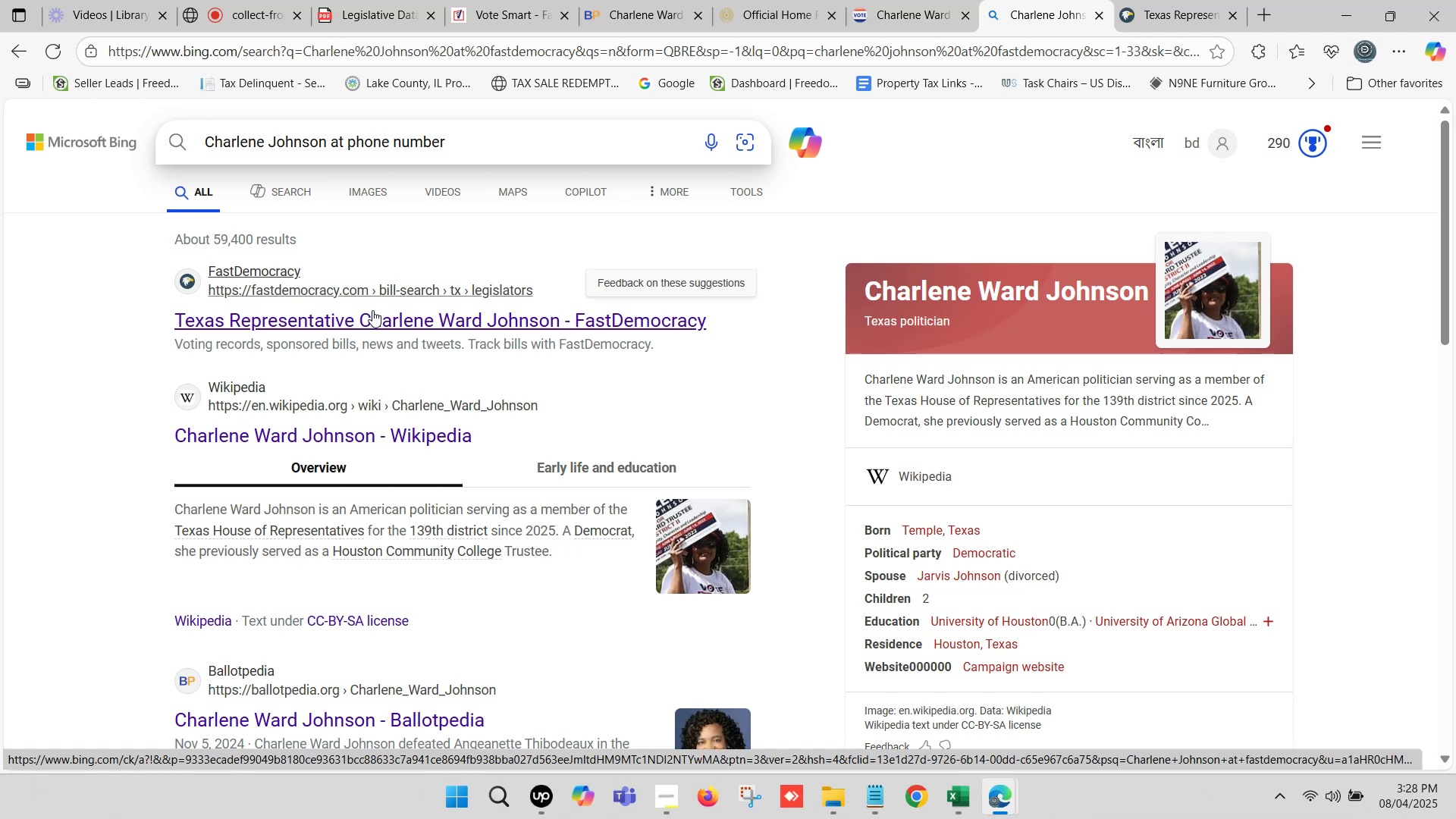 
left_click_drag(start_coordinate=[1095, 574], to_coordinate=[928, 570])
 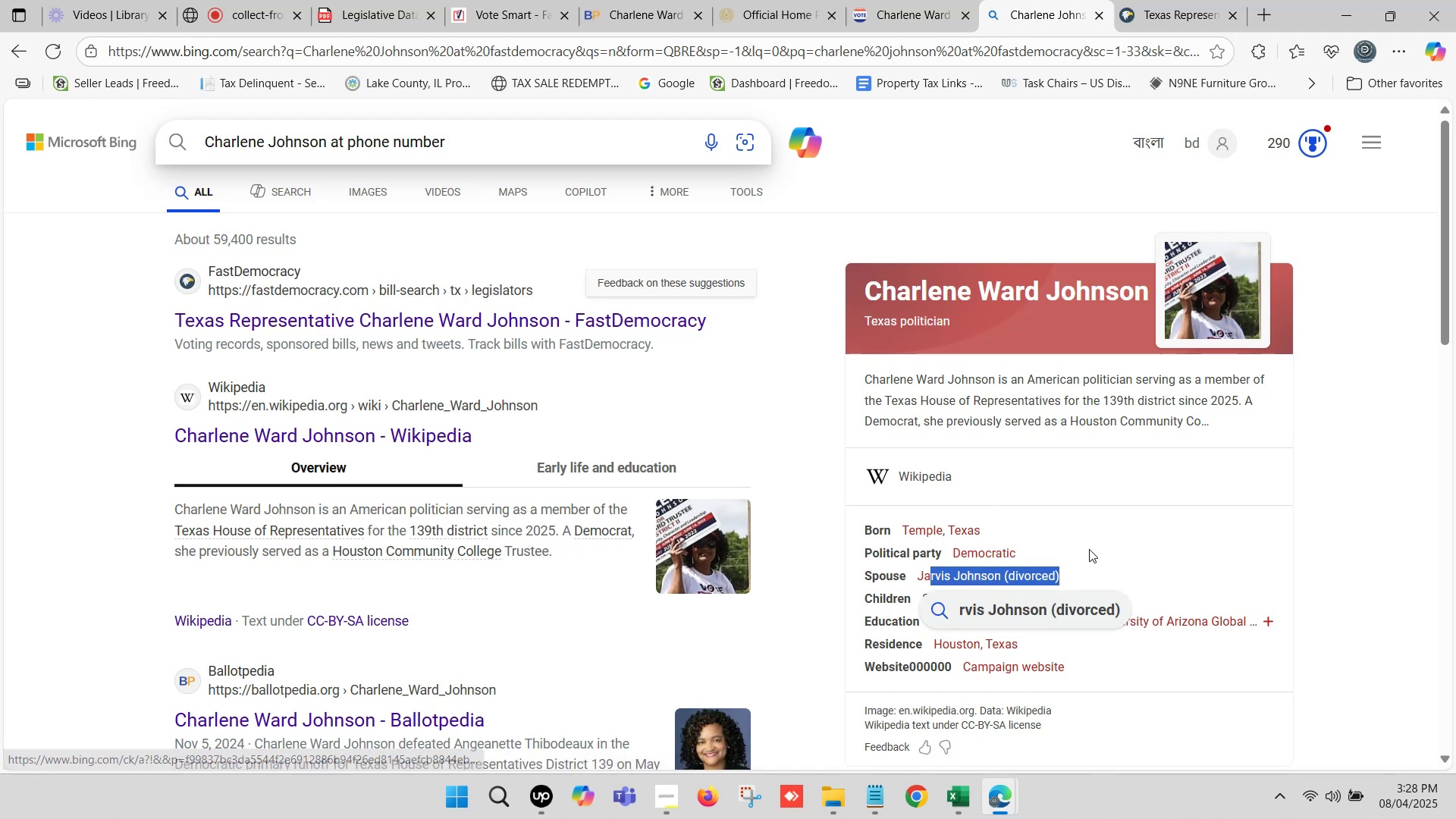 
left_click([1094, 549])
 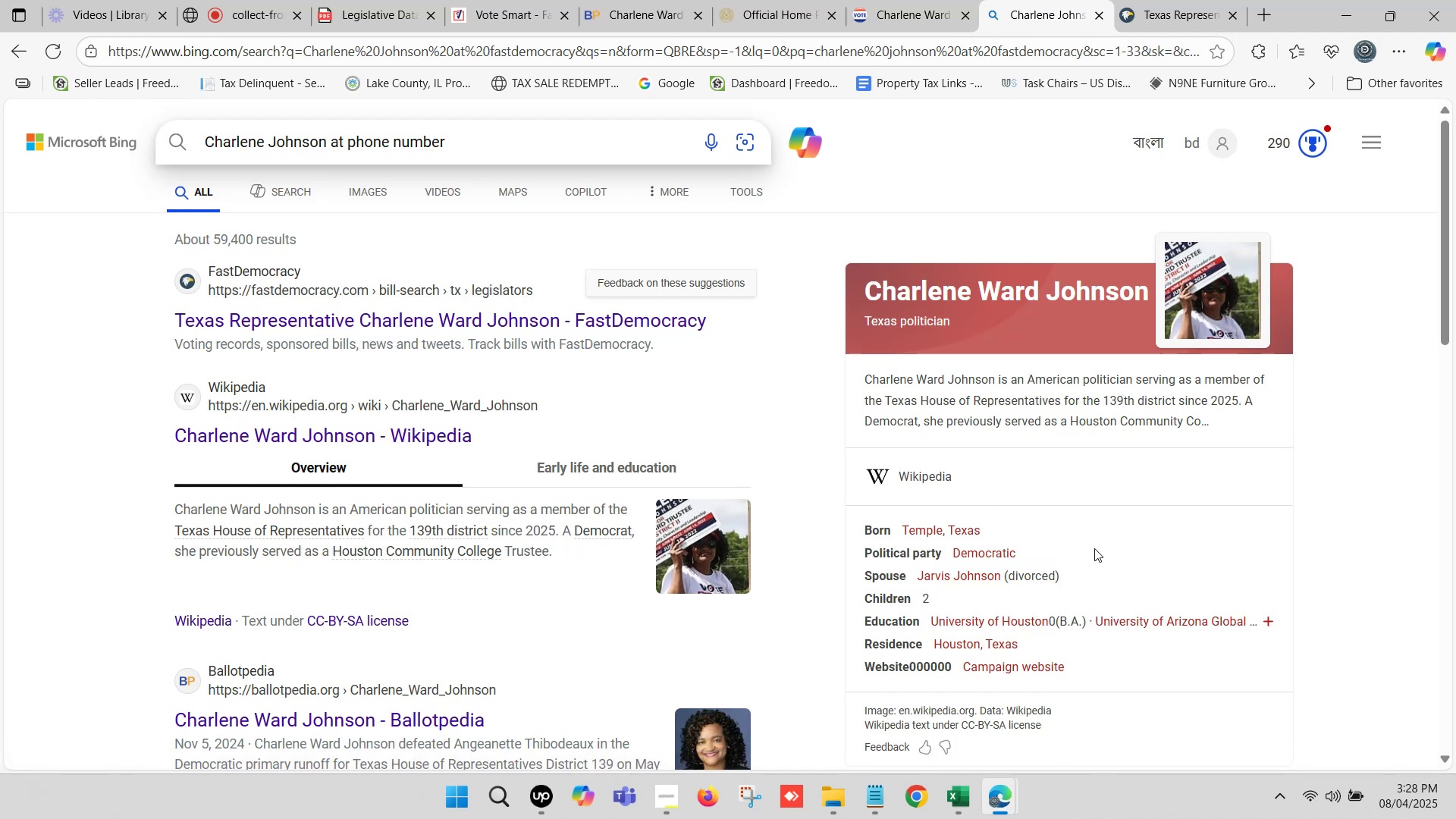 
scroll: coordinate [1082, 533], scroll_direction: down, amount: 1.0
 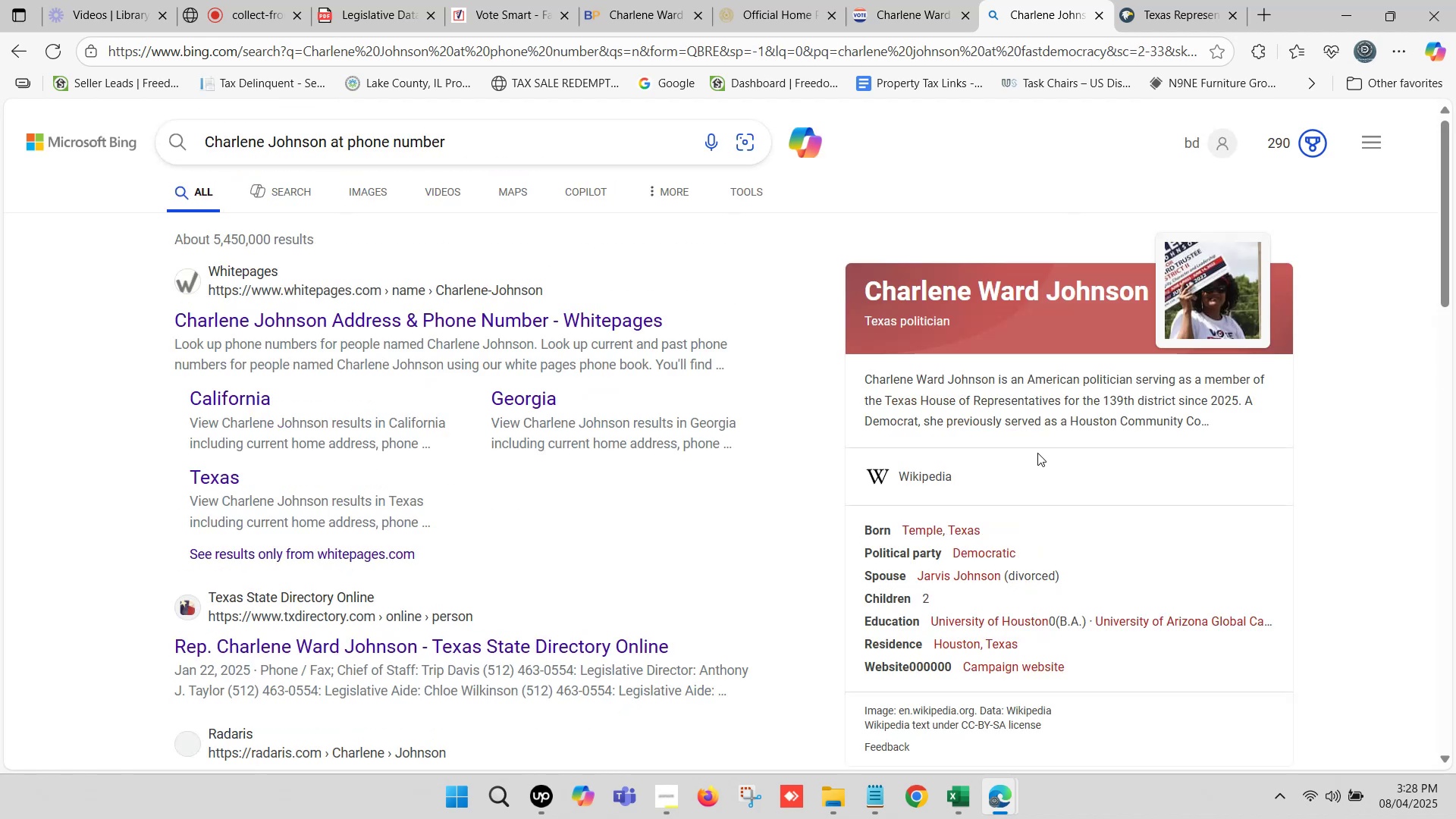 
wait(6.47)
 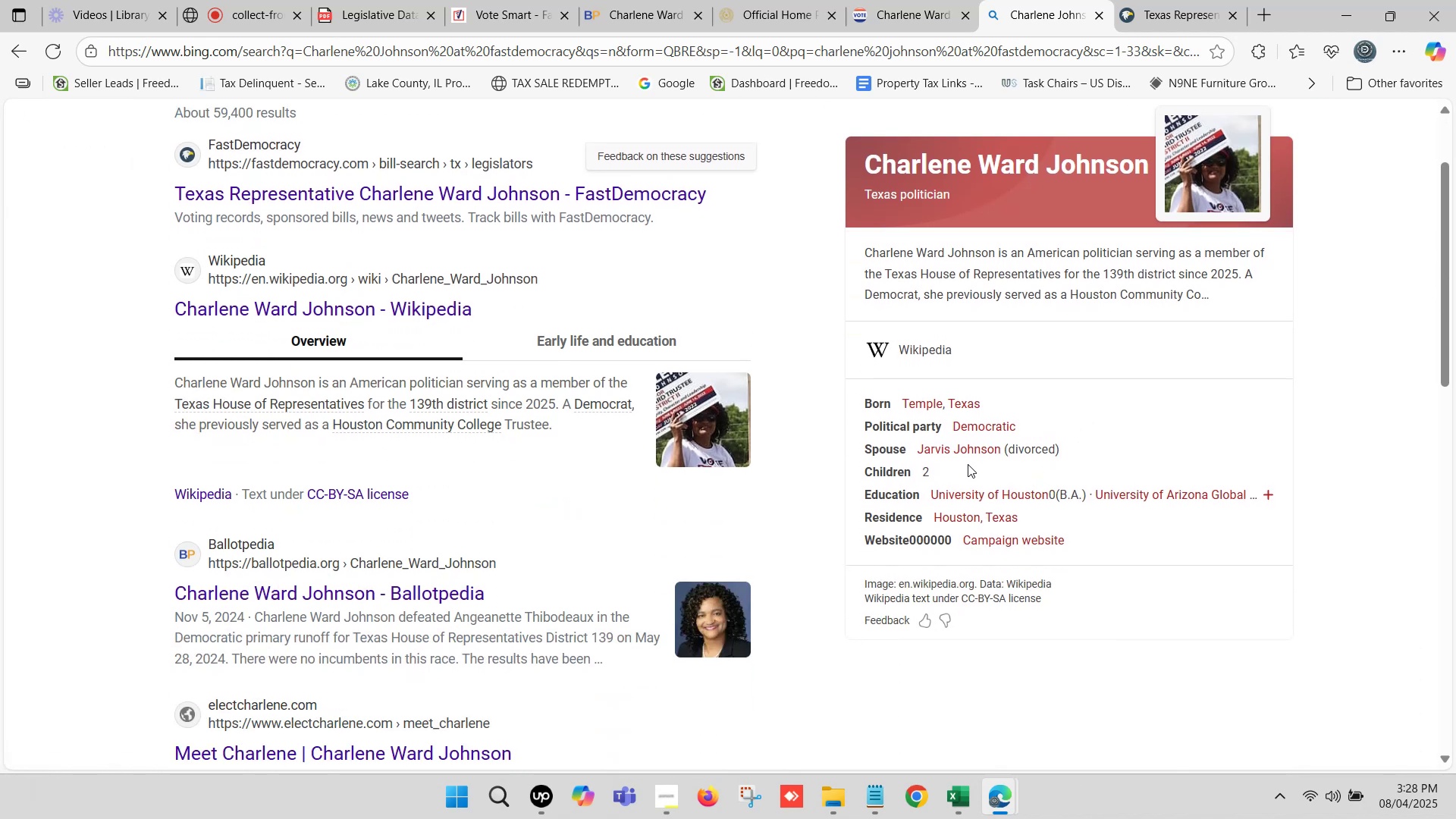 
scroll: coordinate [1037, 453], scroll_direction: down, amount: 1.0
 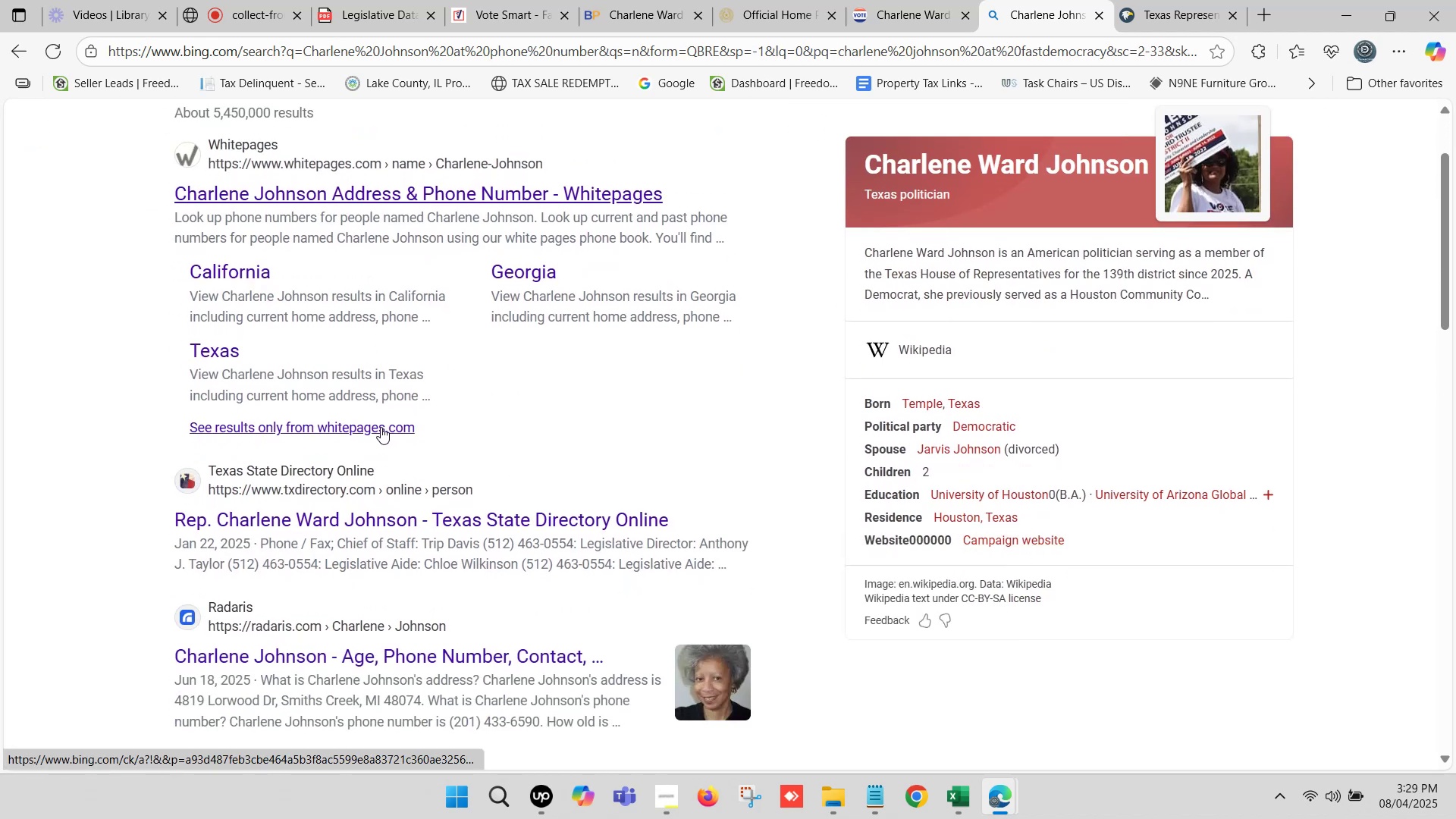 
wait(10.23)
 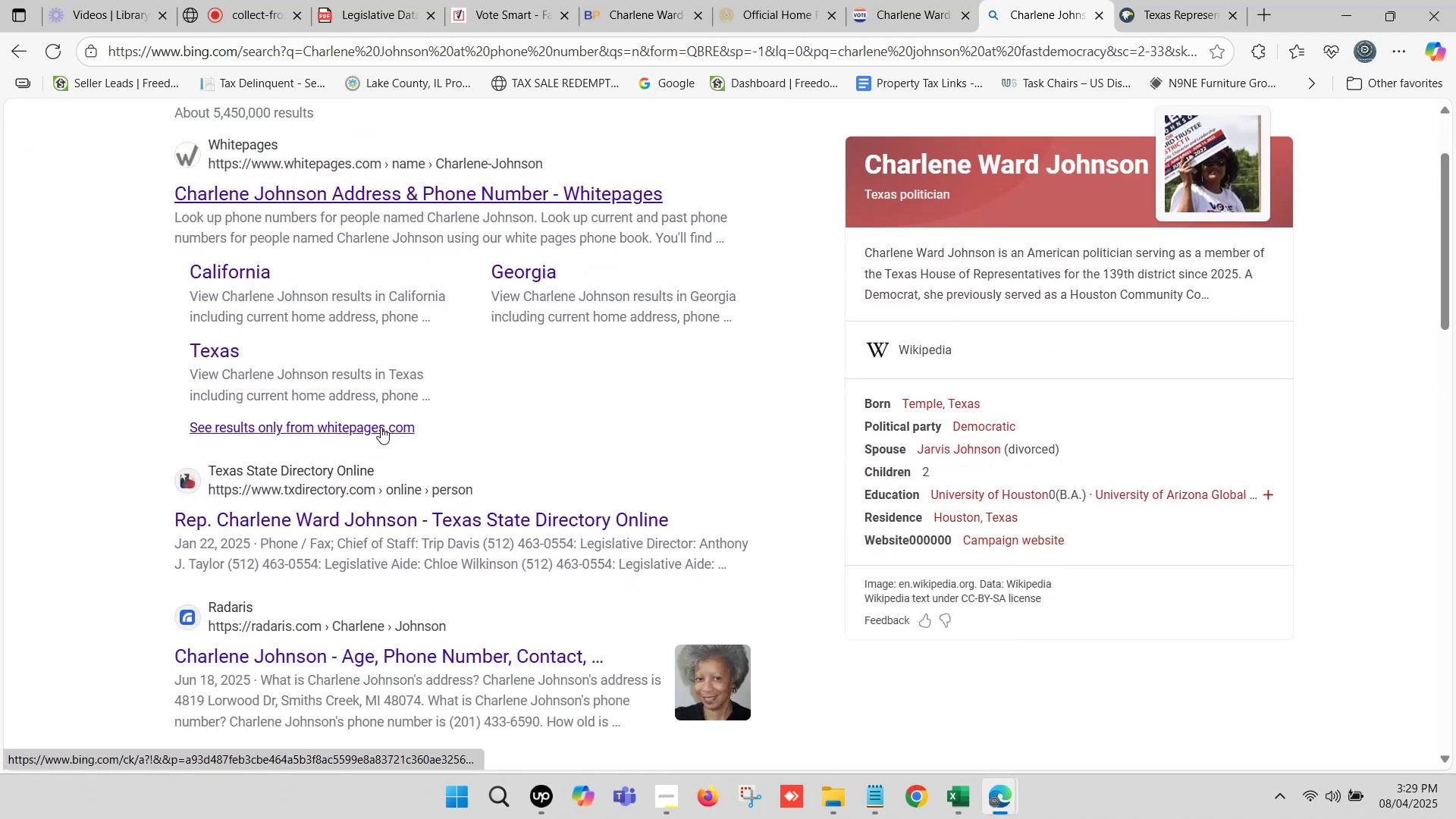 
scroll: coordinate [381, 427], scroll_direction: up, amount: 1.0
 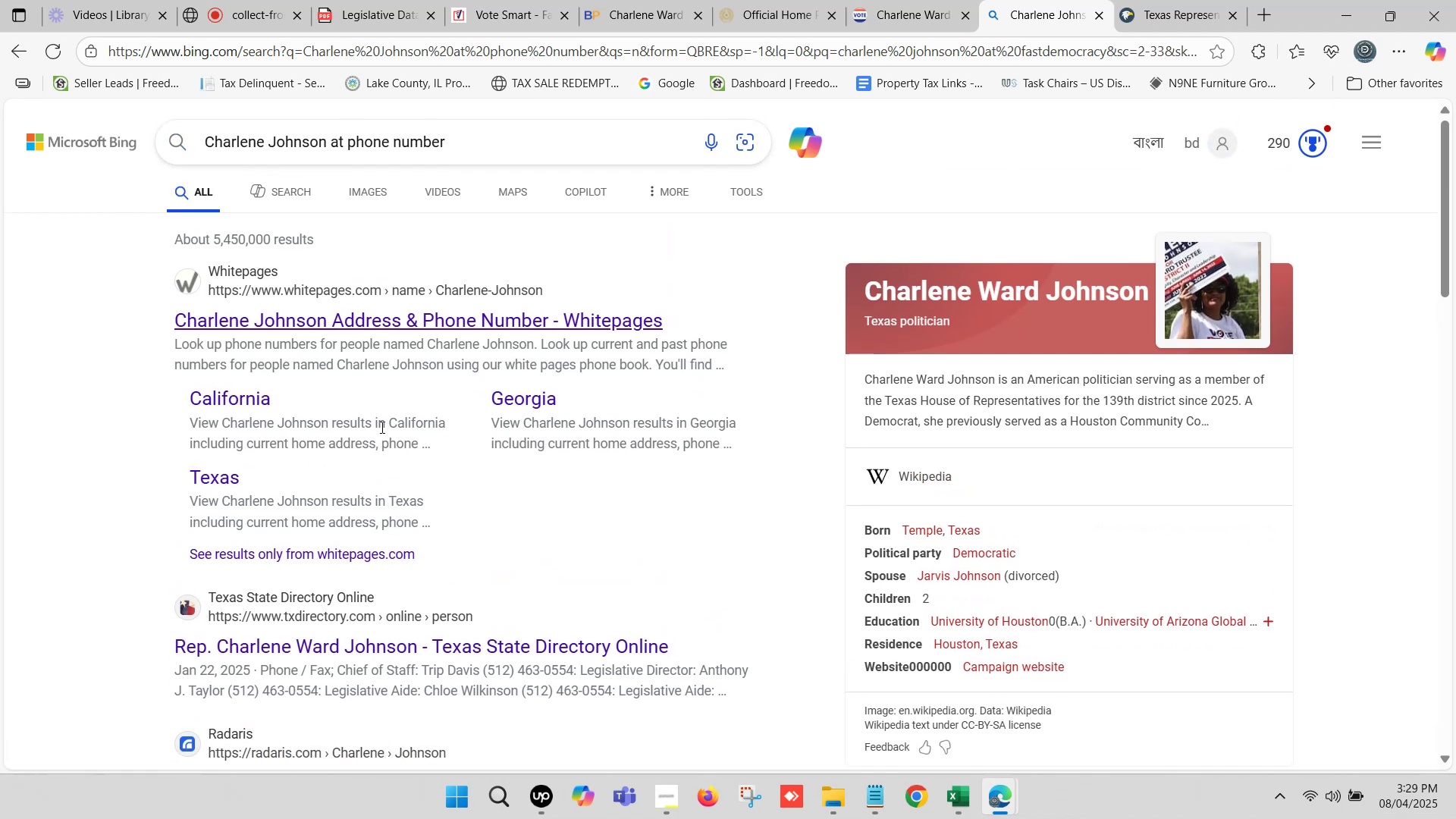 
scroll: coordinate [381, 427], scroll_direction: down, amount: 3.0
 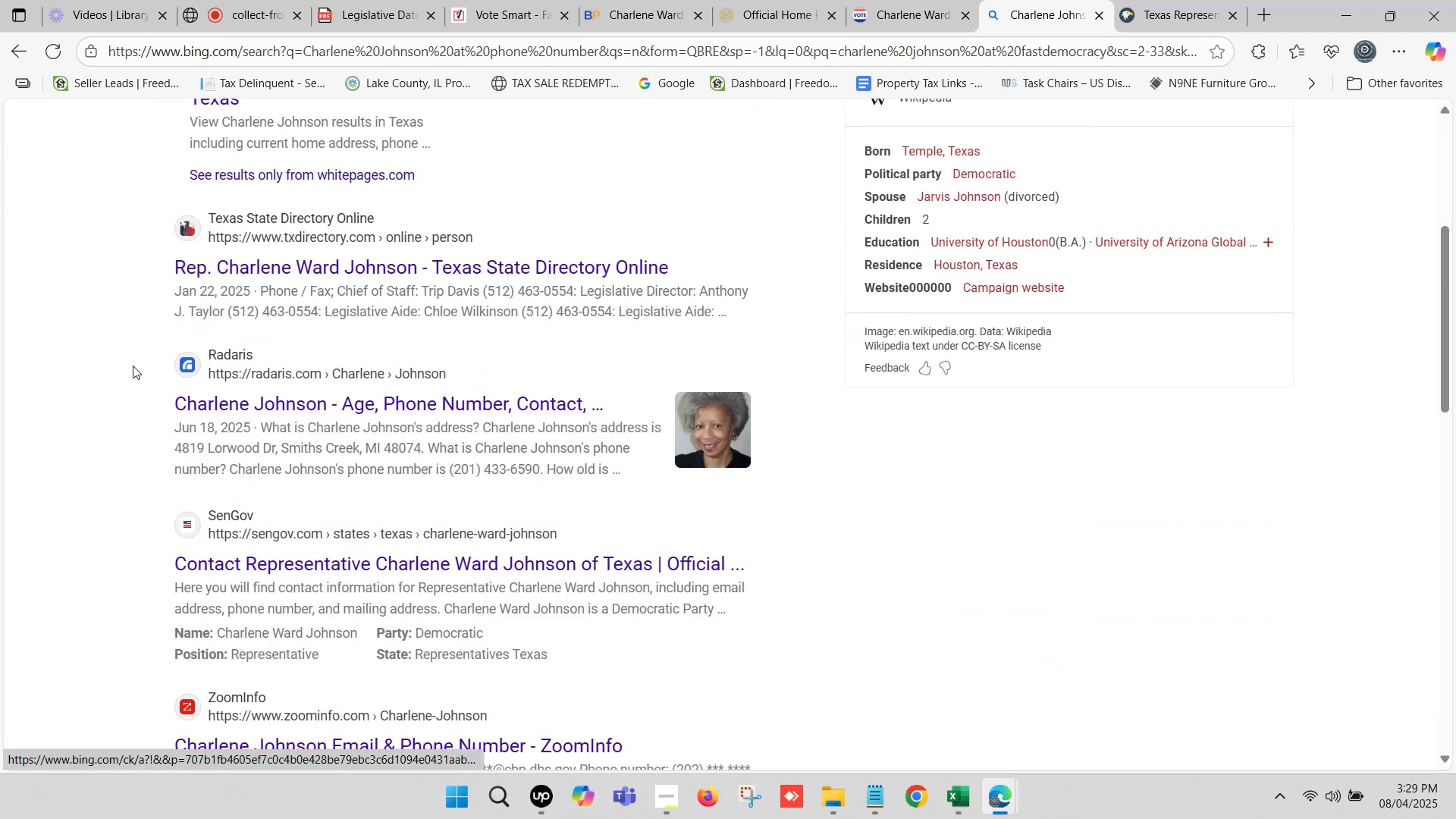 
left_click([133, 366])
 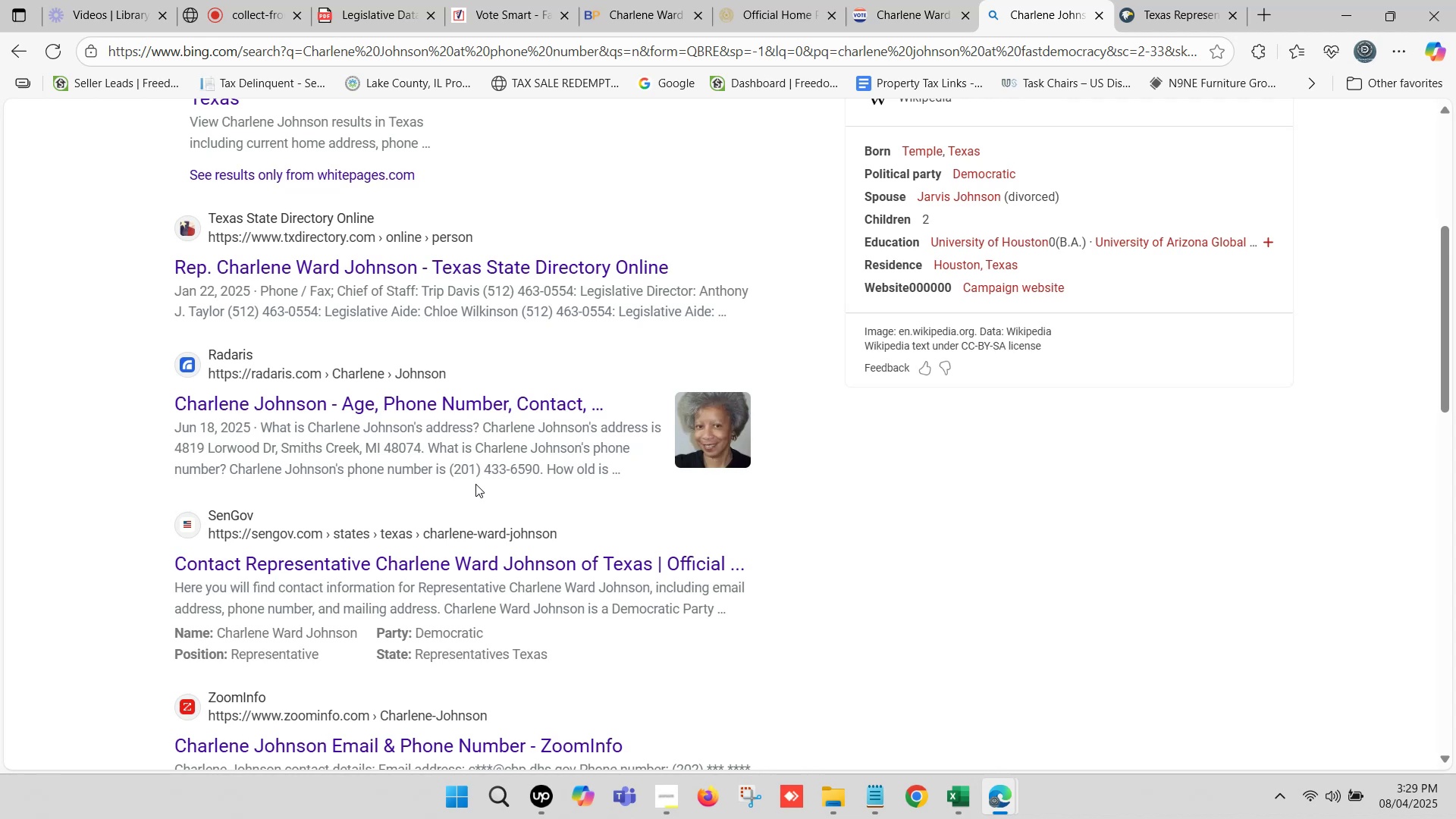 
scroll: coordinate [475, 483], scroll_direction: up, amount: 3.0
 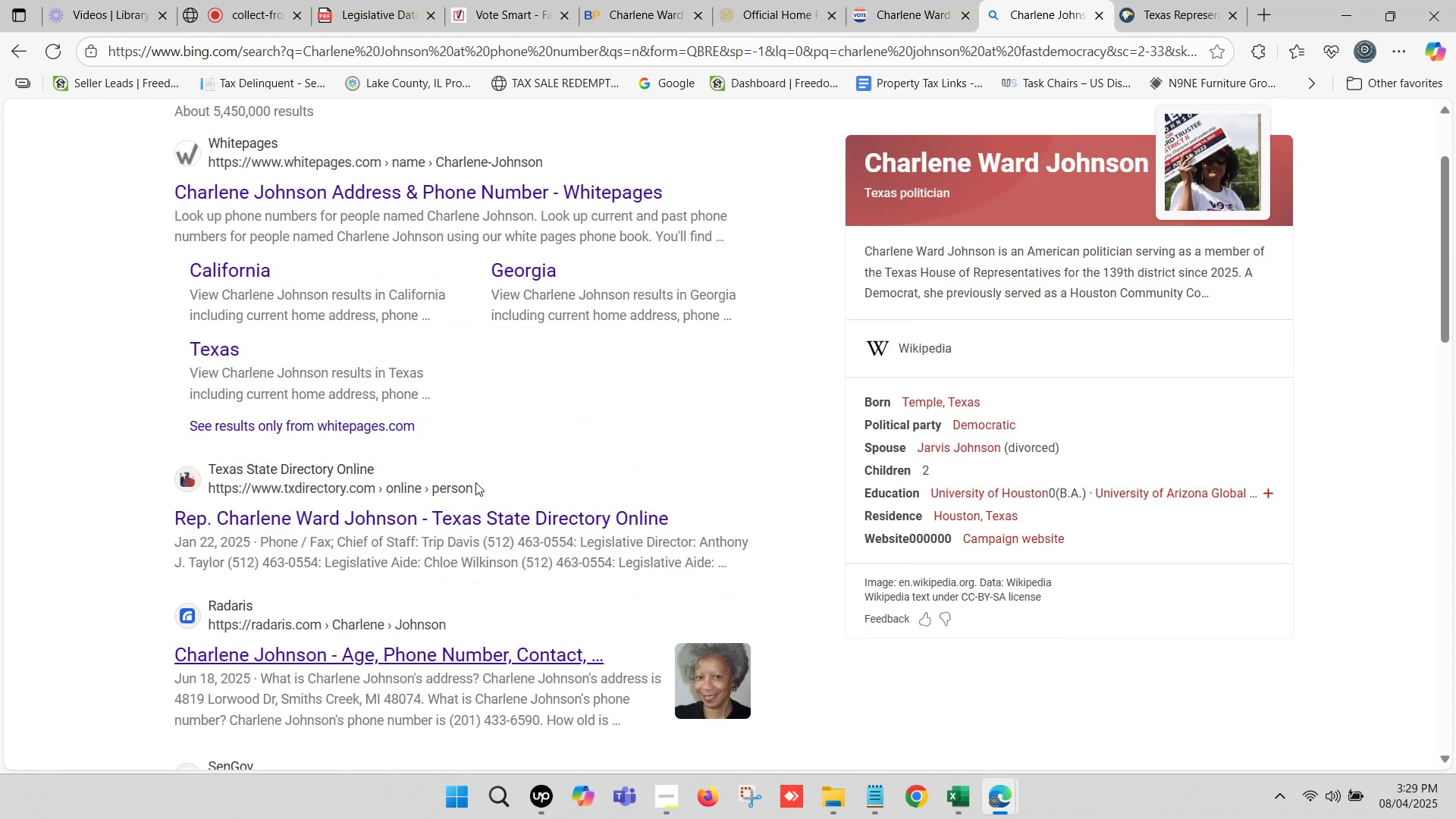 
scroll: coordinate [485, 474], scroll_direction: down, amount: 3.0
 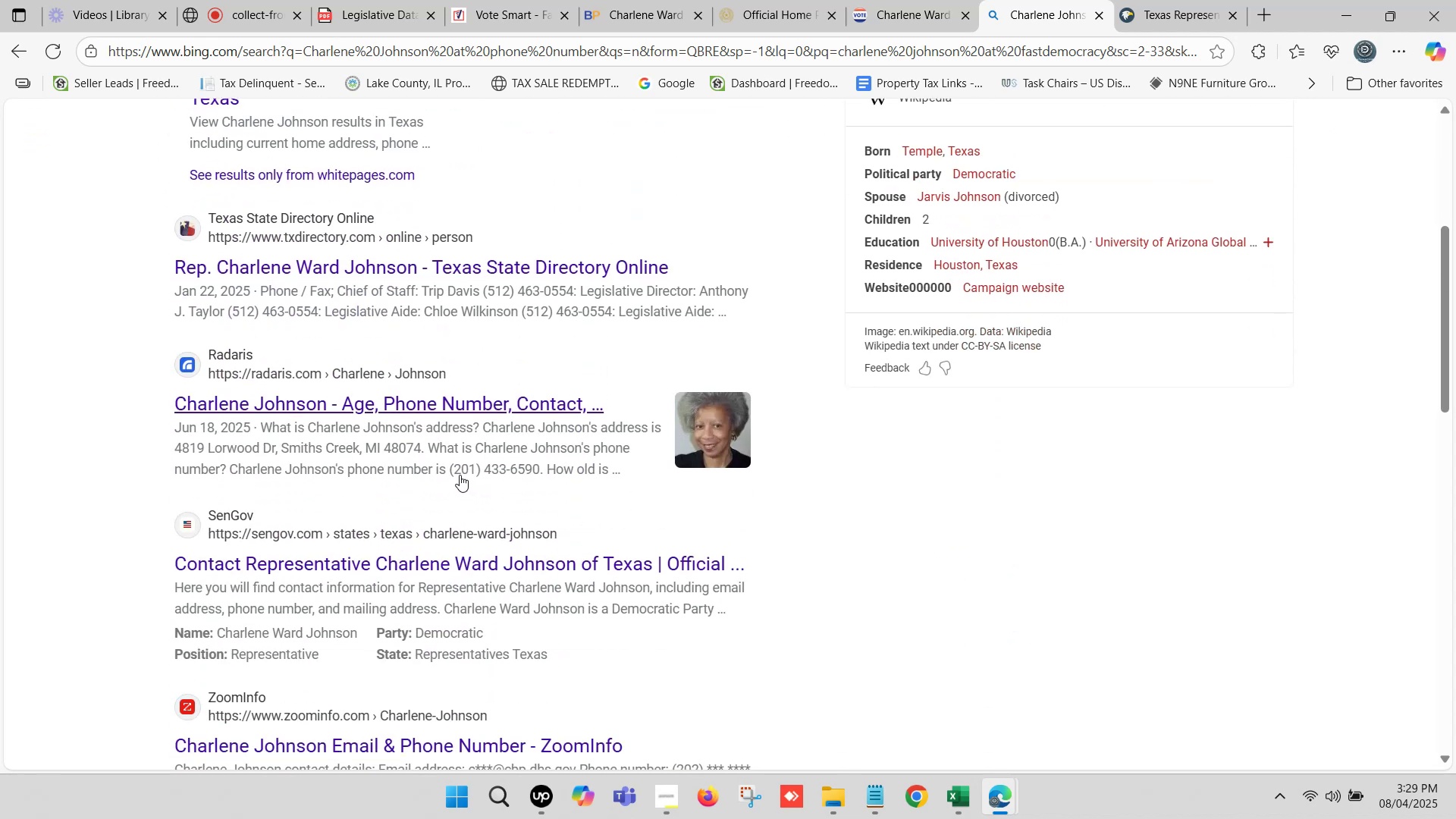 
left_click_drag(start_coordinate=[453, 473], to_coordinate=[536, 469])
 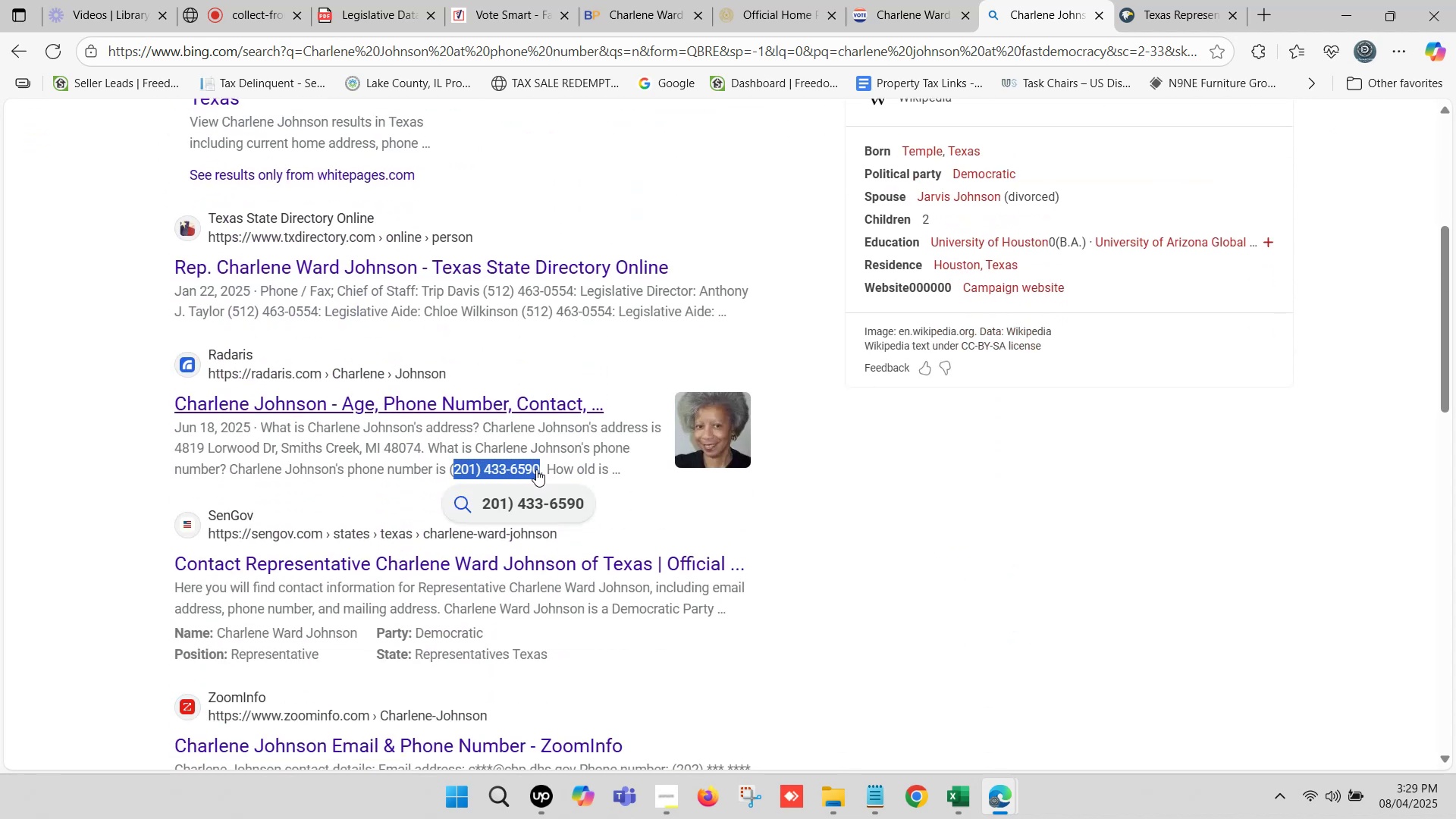 
key(Control+C)
 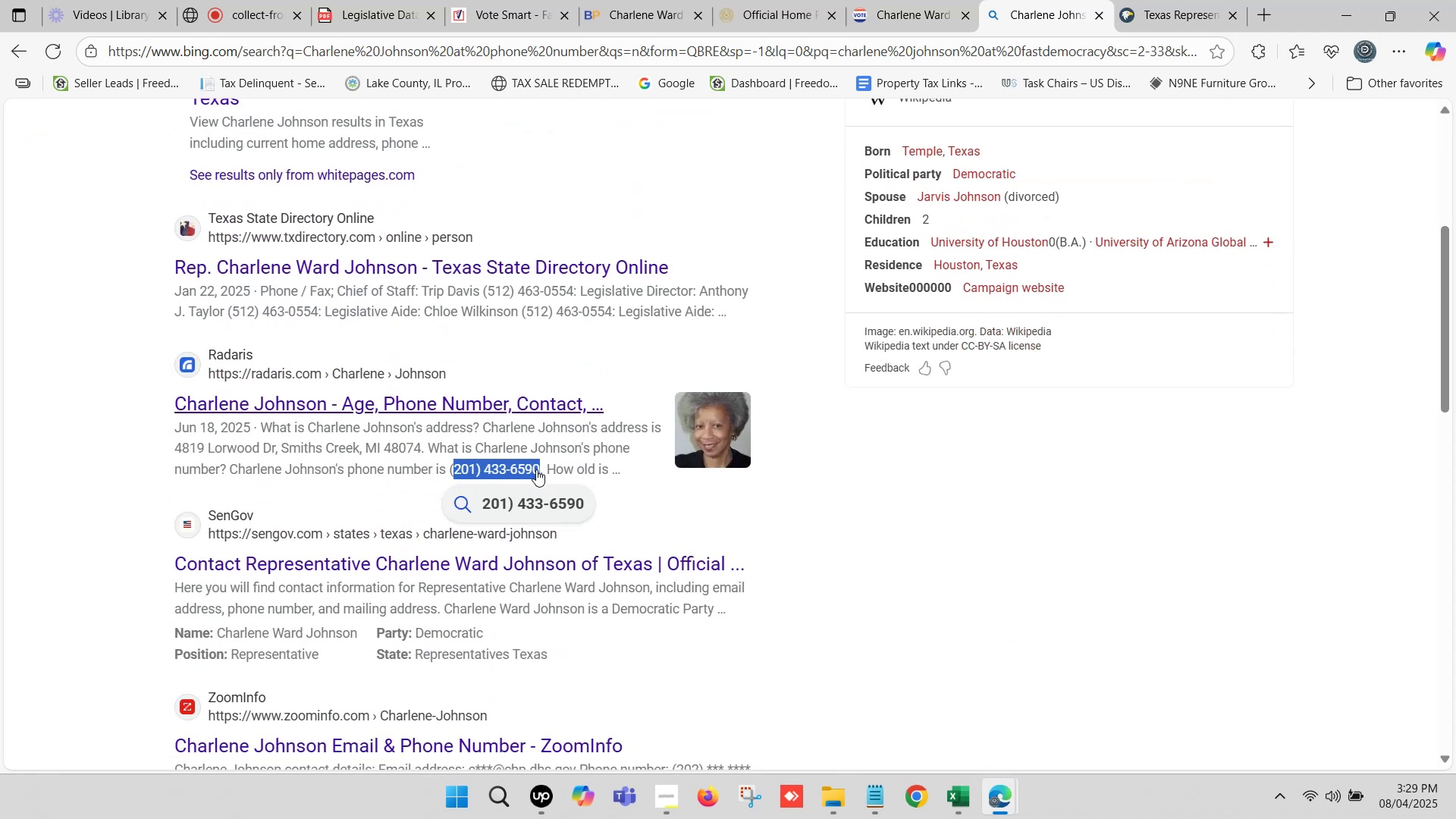 
key(Control+C)
 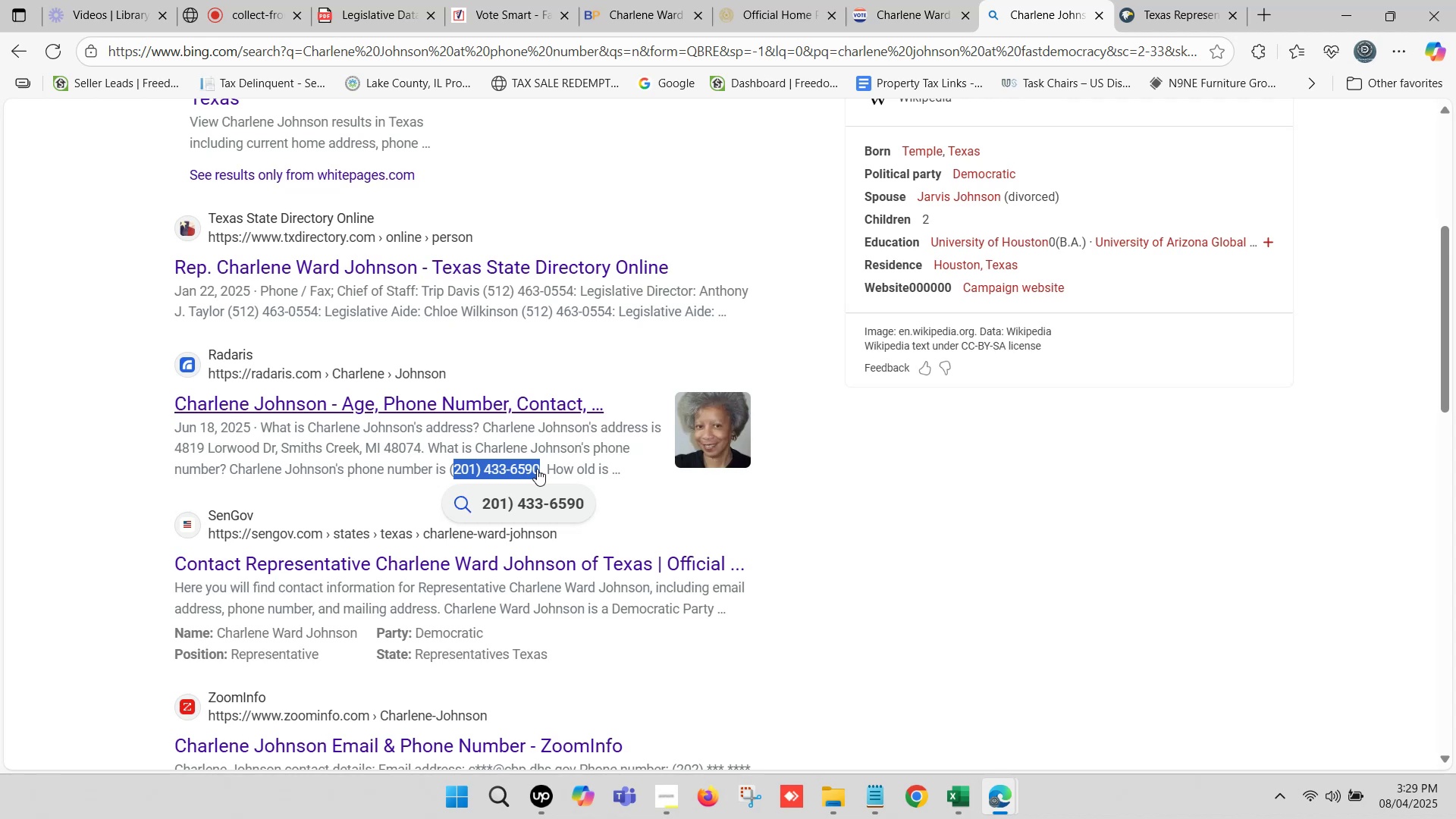 
key(Control+C)
 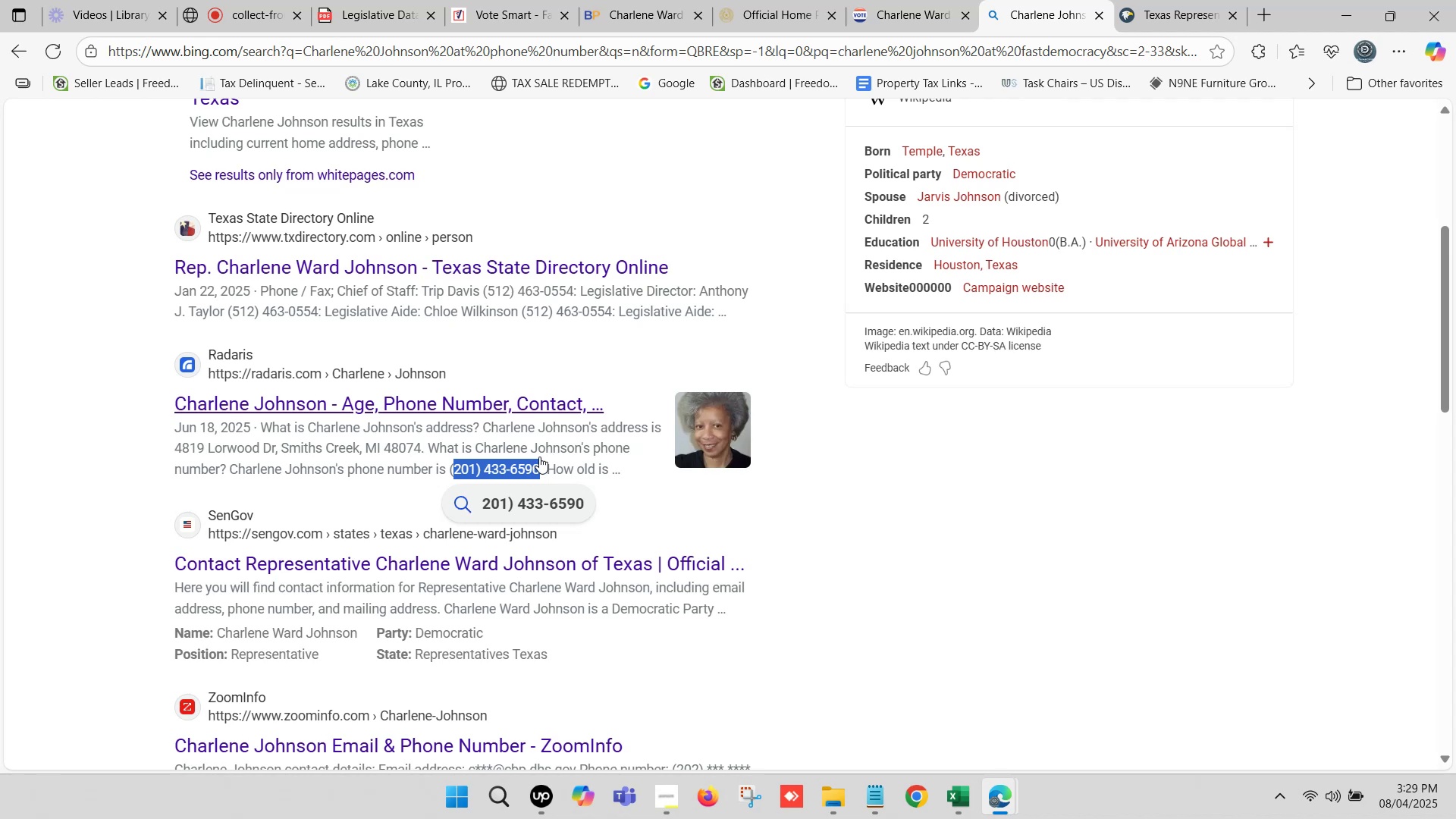 
scroll: coordinate [539, 457], scroll_direction: up, amount: 4.0
 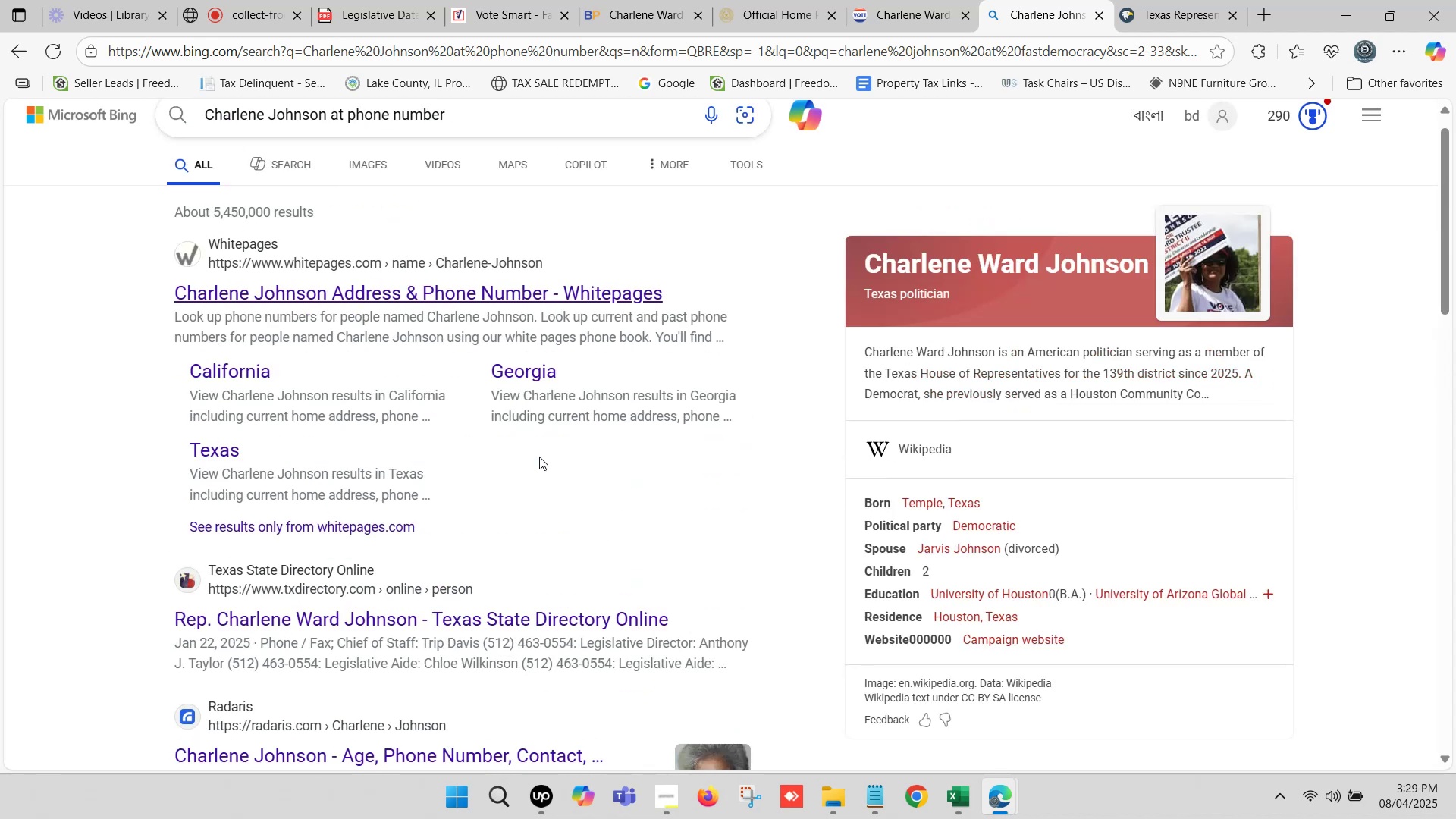 
scroll: coordinate [540, 456], scroll_direction: down, amount: 5.0
 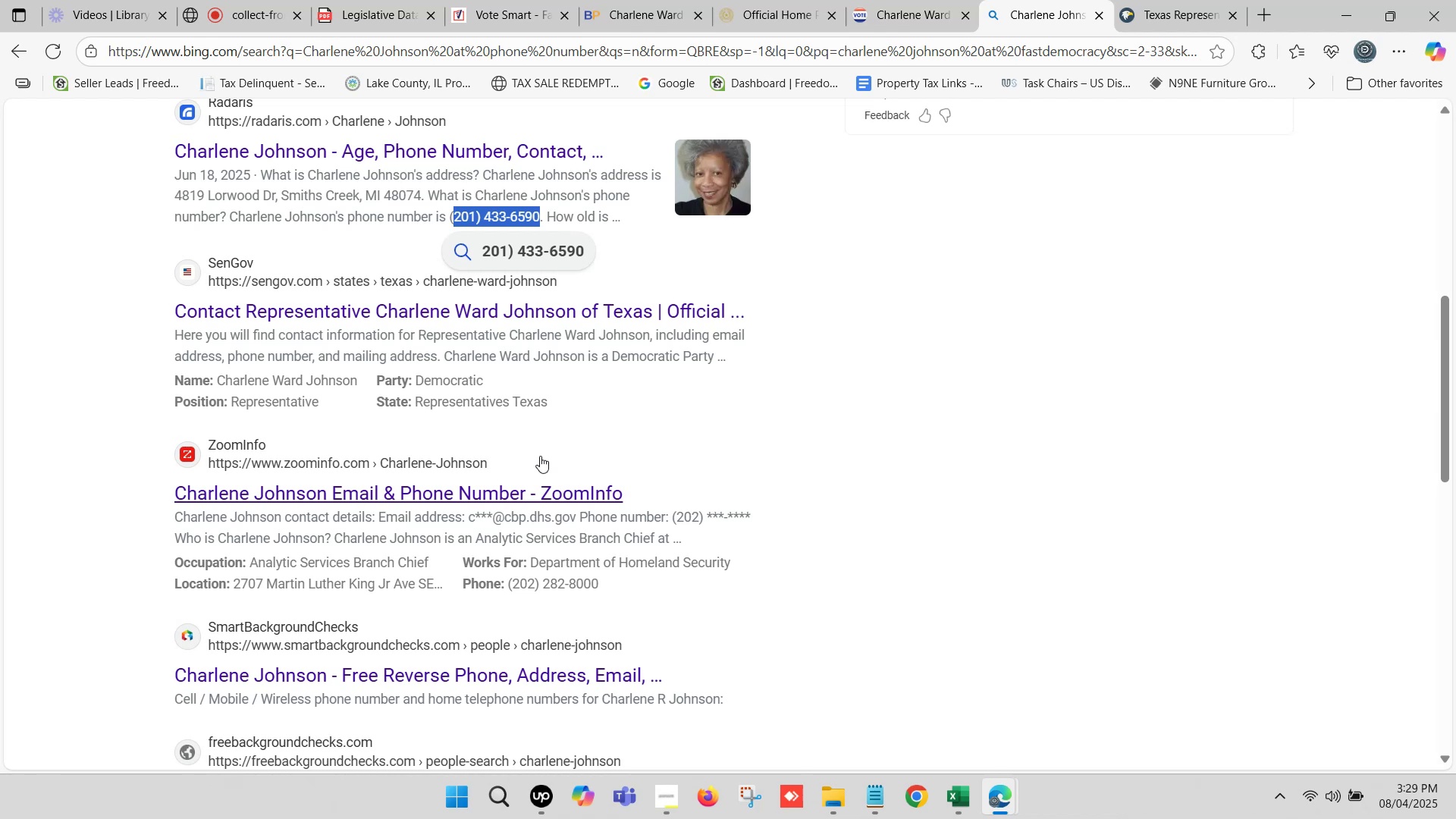 
wait(12.09)
 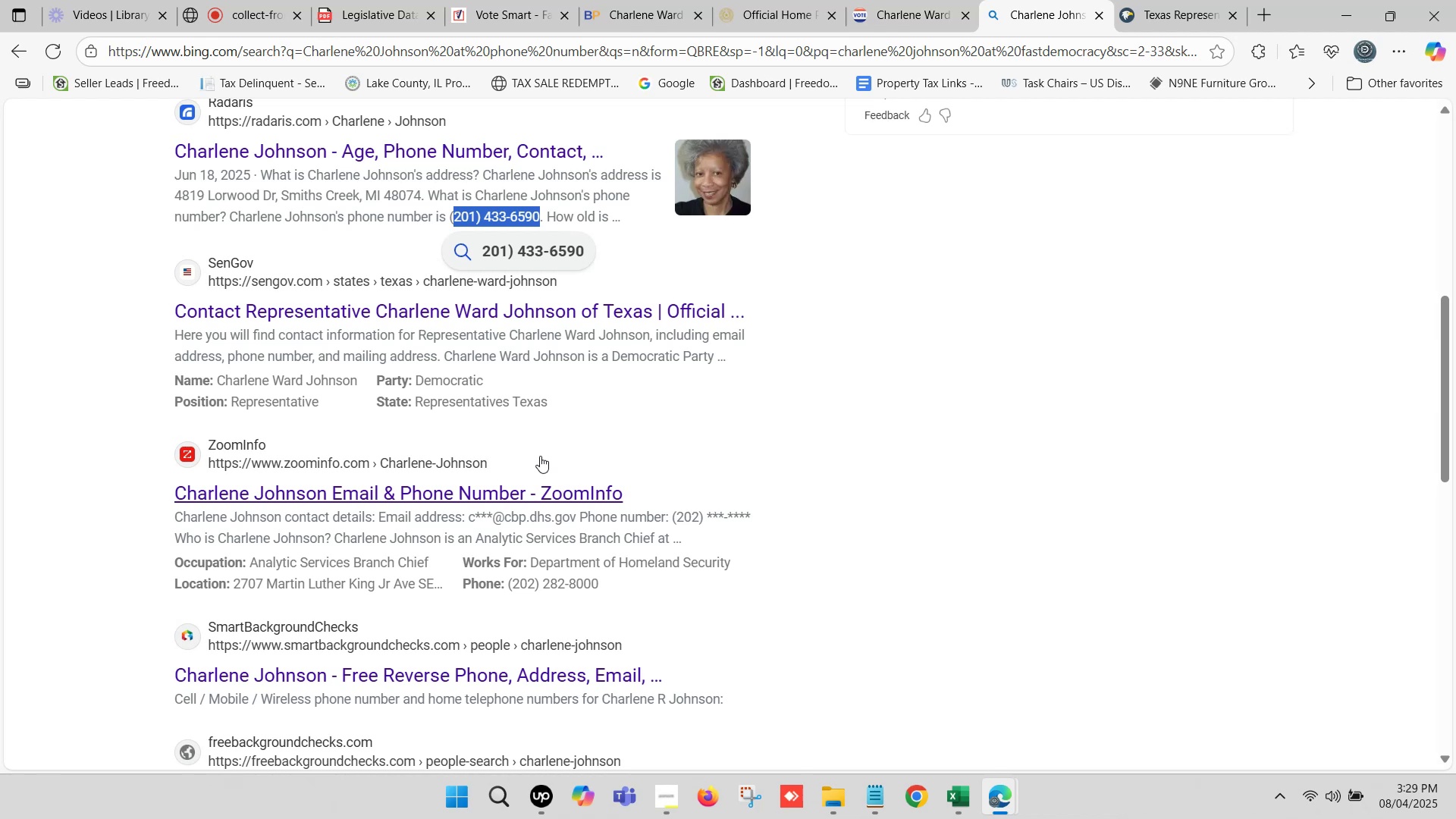 
scroll: coordinate [540, 456], scroll_direction: down, amount: 5.0
 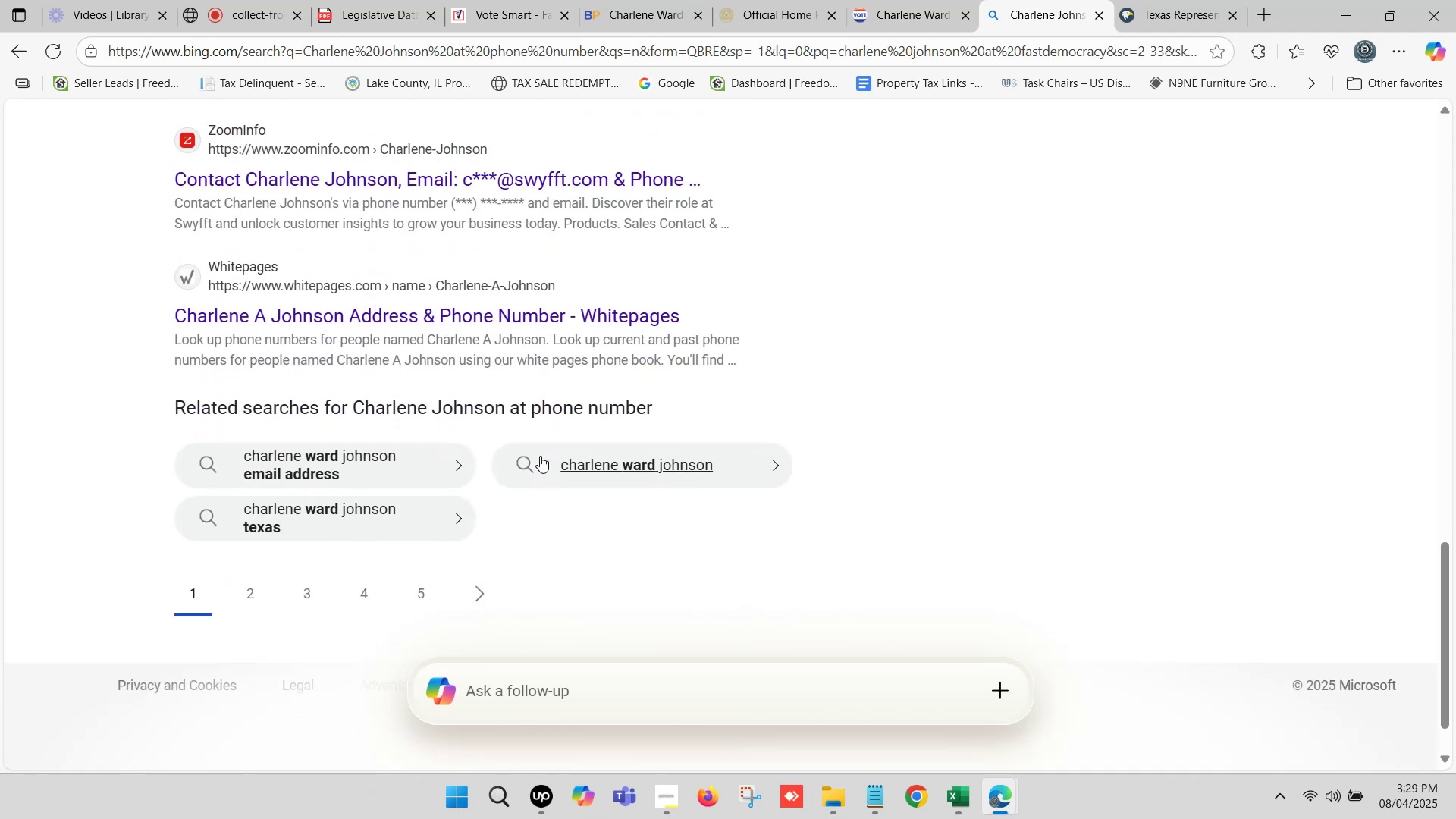 
scroll: coordinate [540, 456], scroll_direction: up, amount: 11.0
 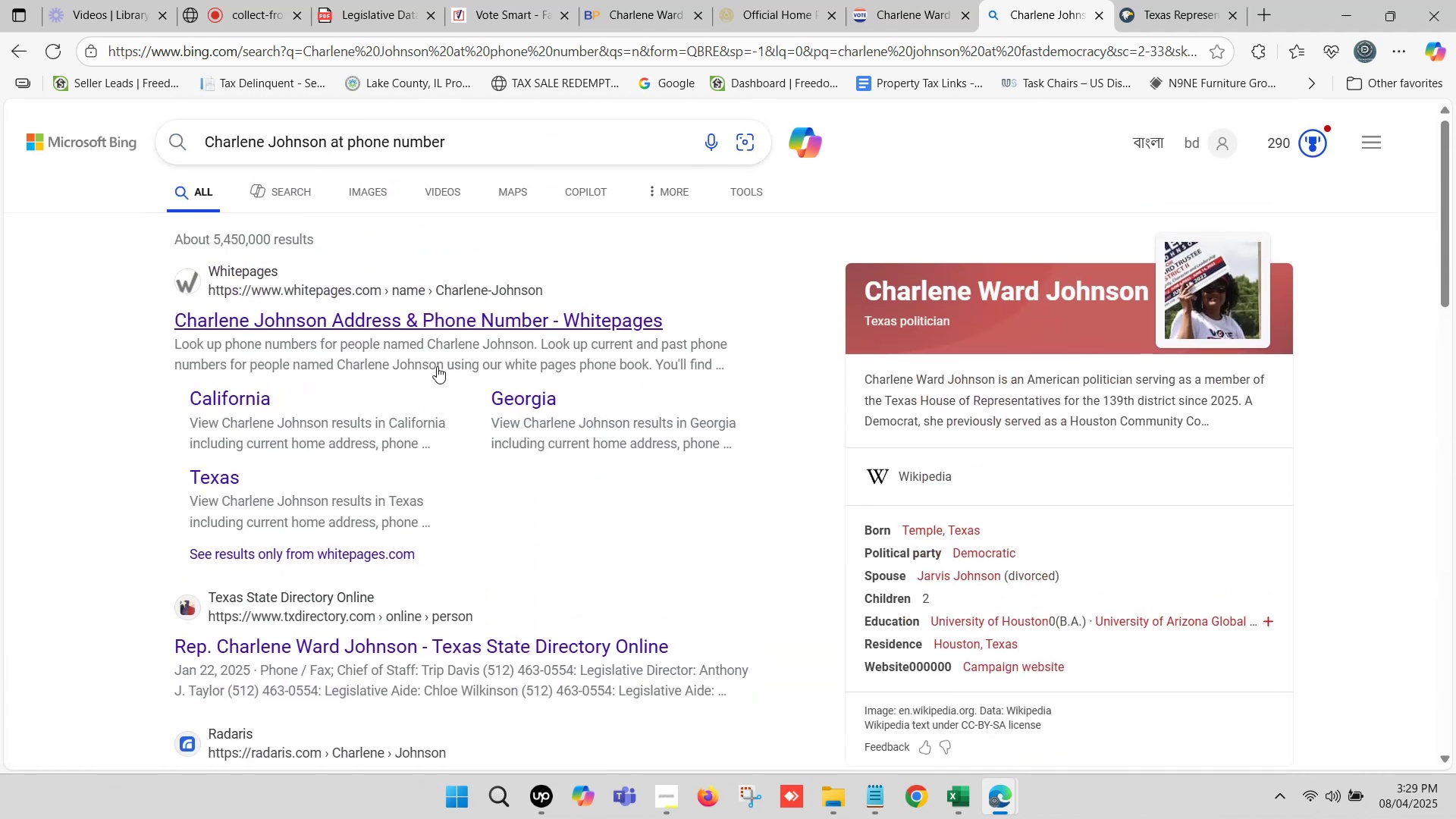 
wait(6.01)
 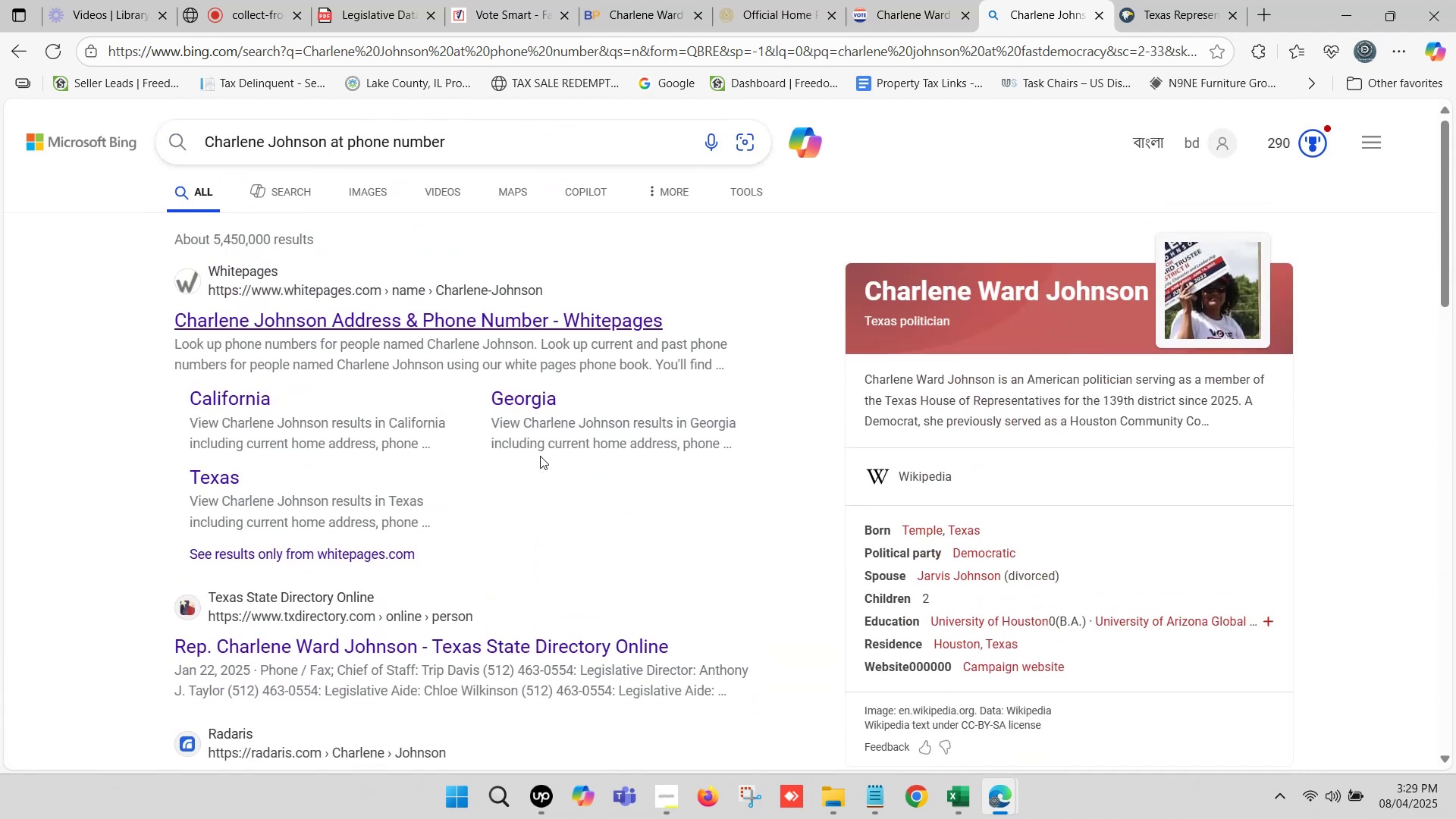 
left_click([229, 468])
 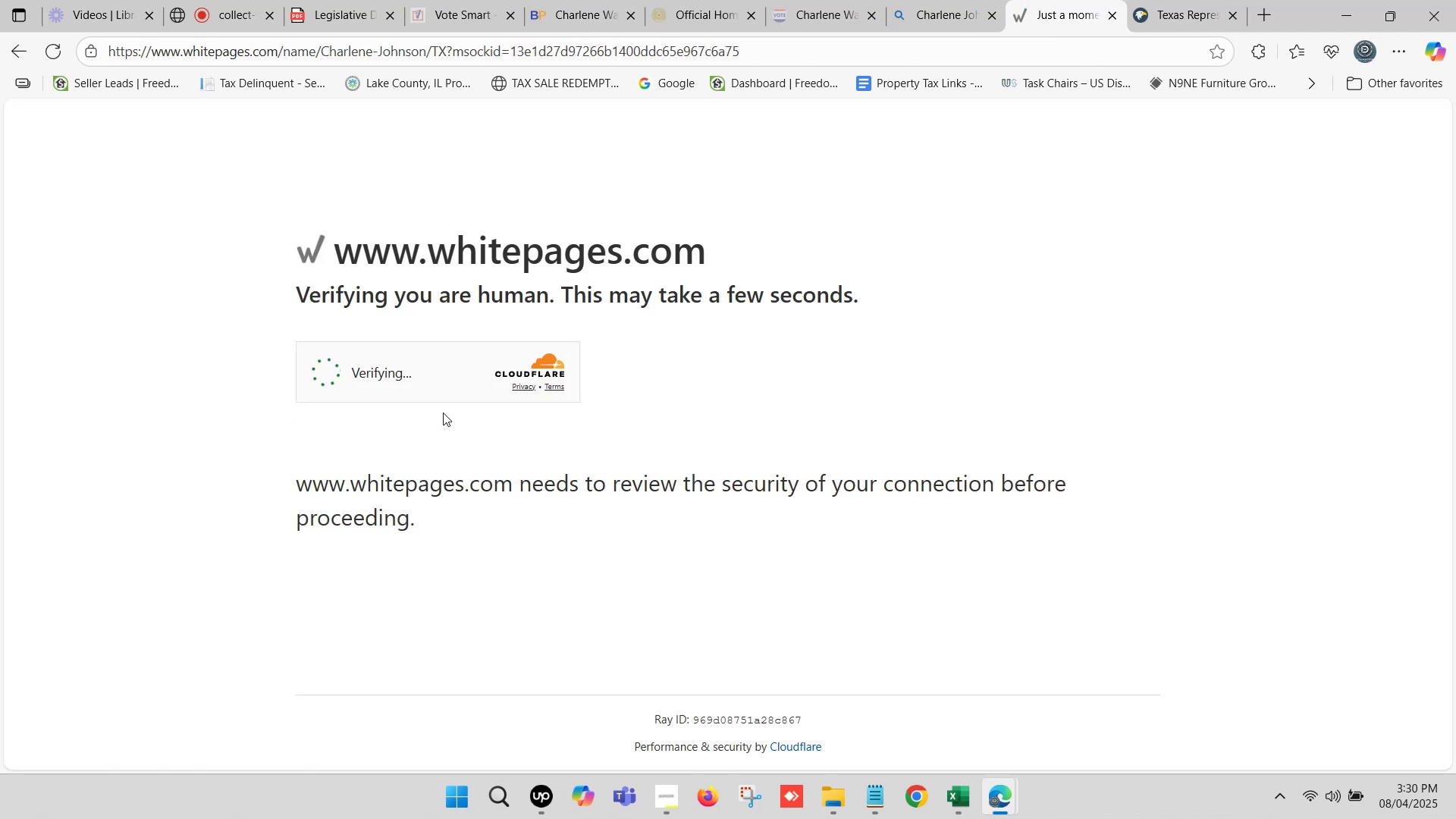 
wait(13.47)
 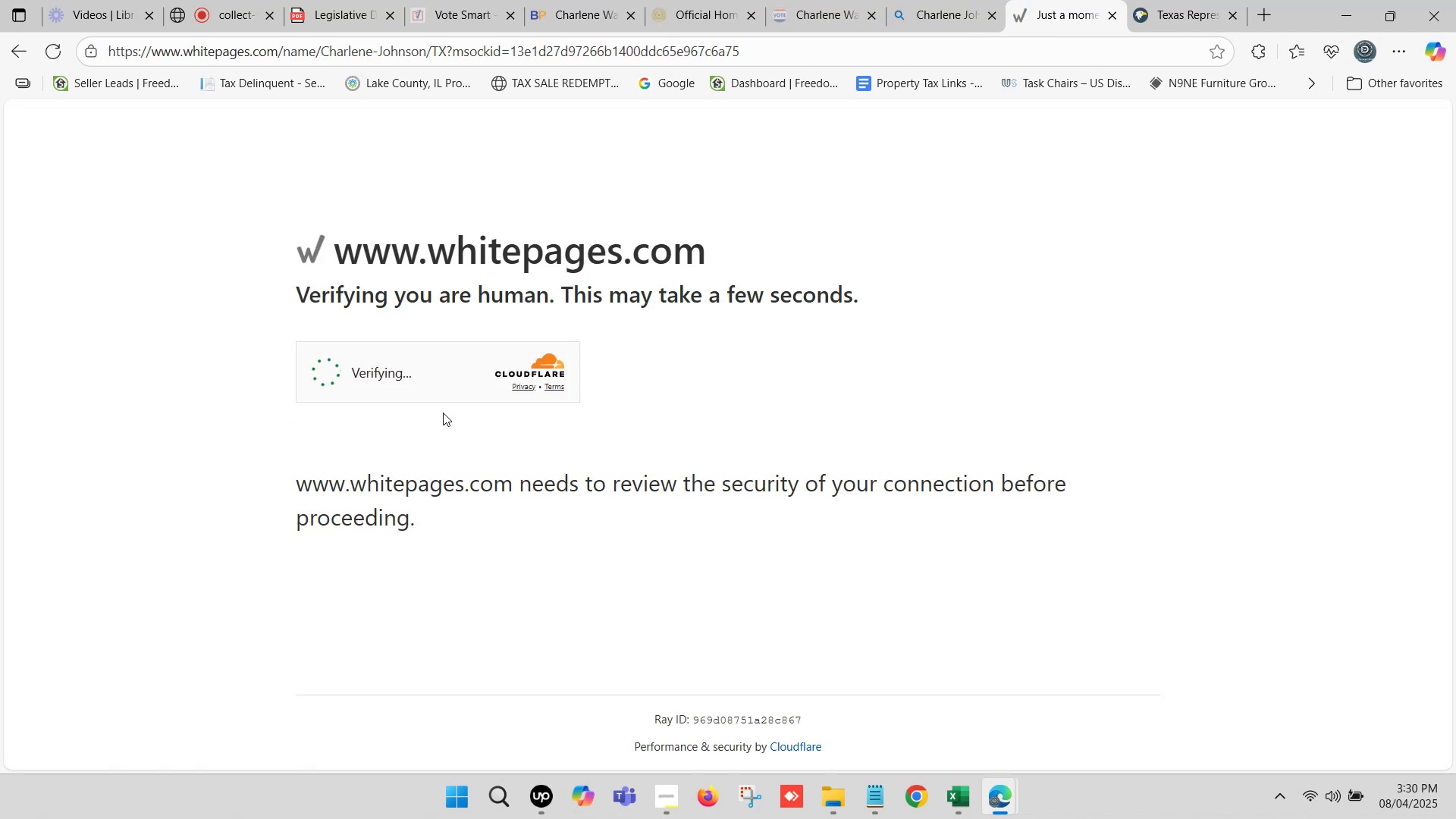 
left_click([304, 370])
 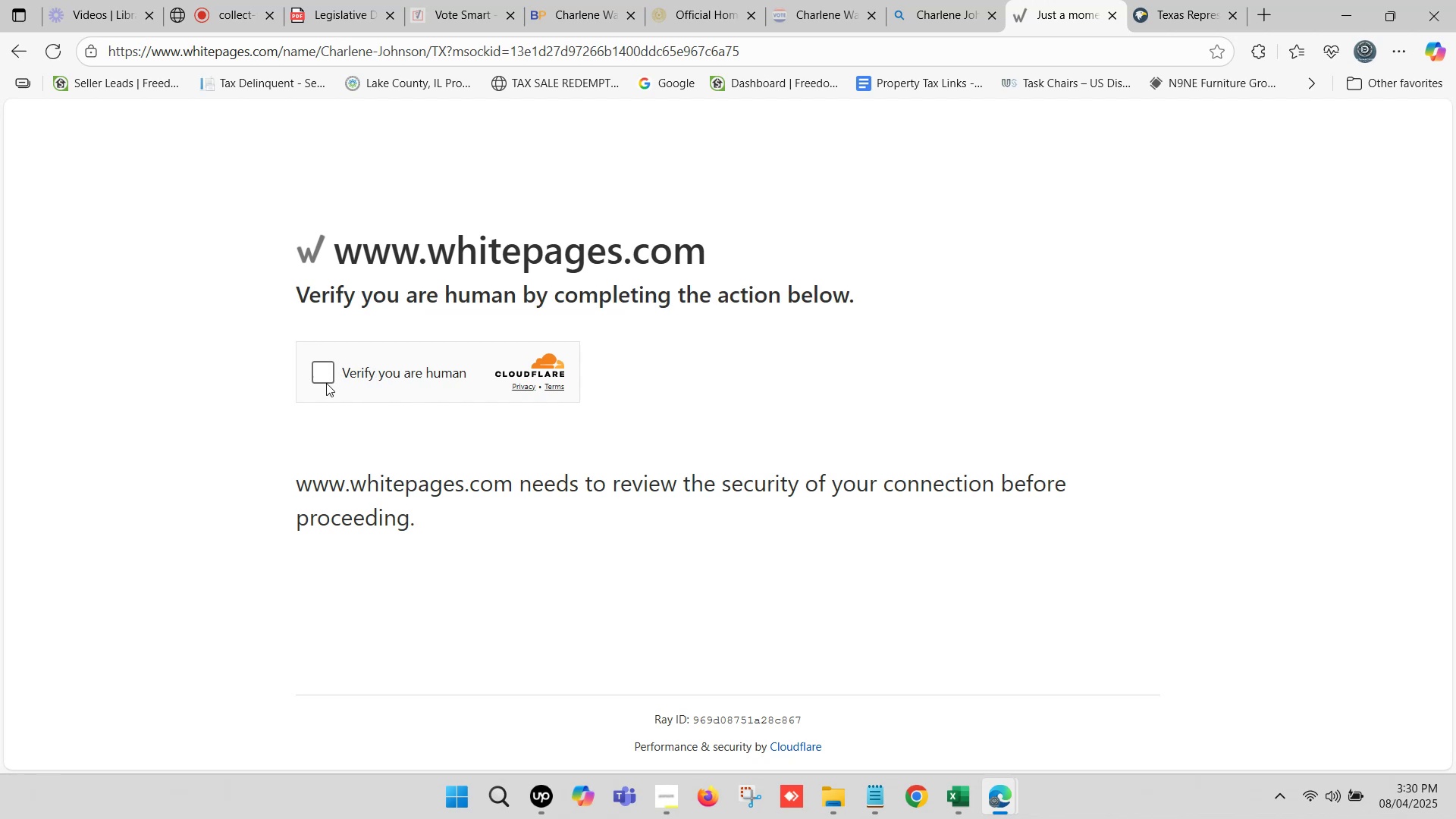 
left_click([325, 381])
 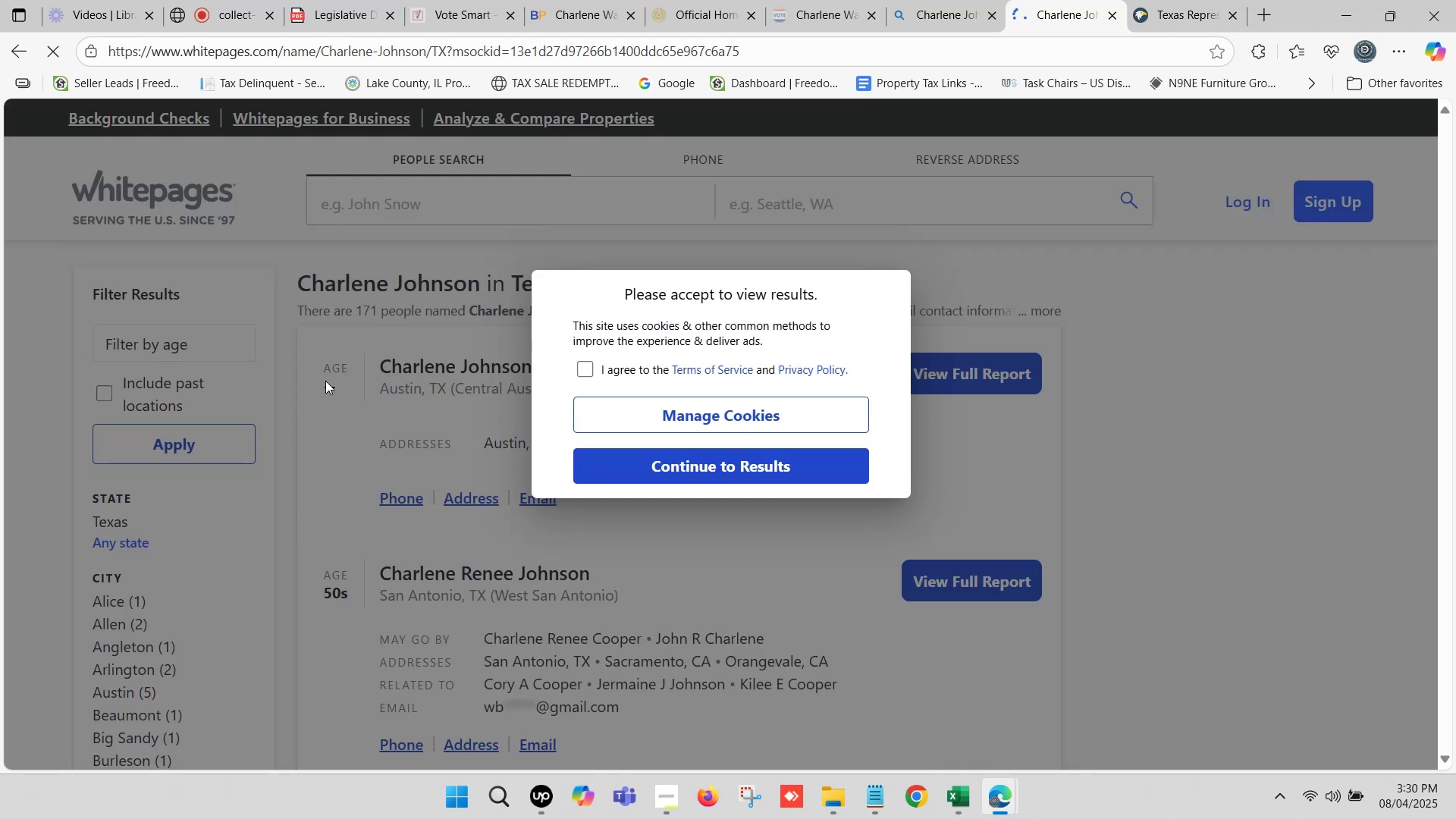 
wait(6.65)
 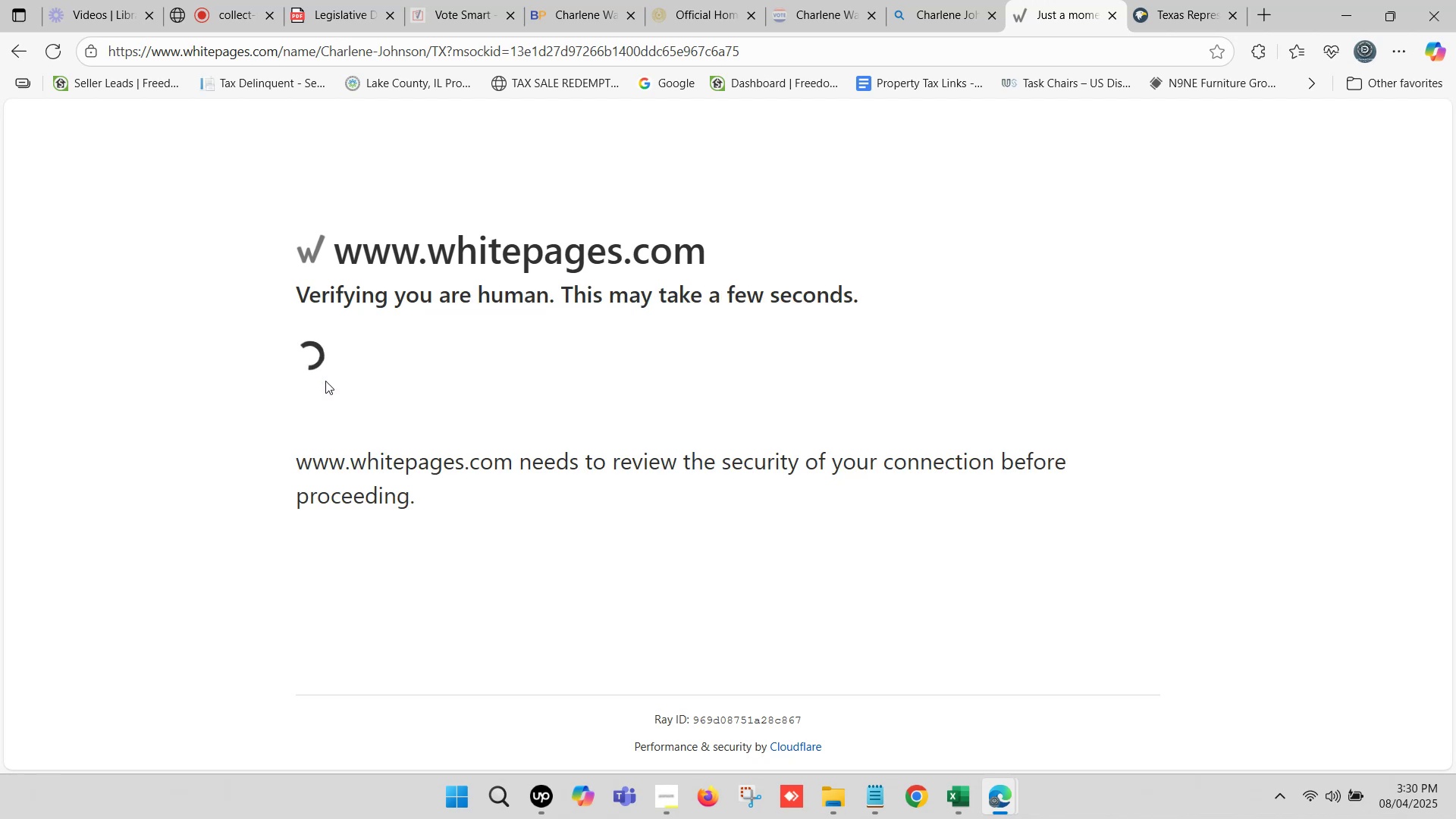 
left_click([688, 453])
 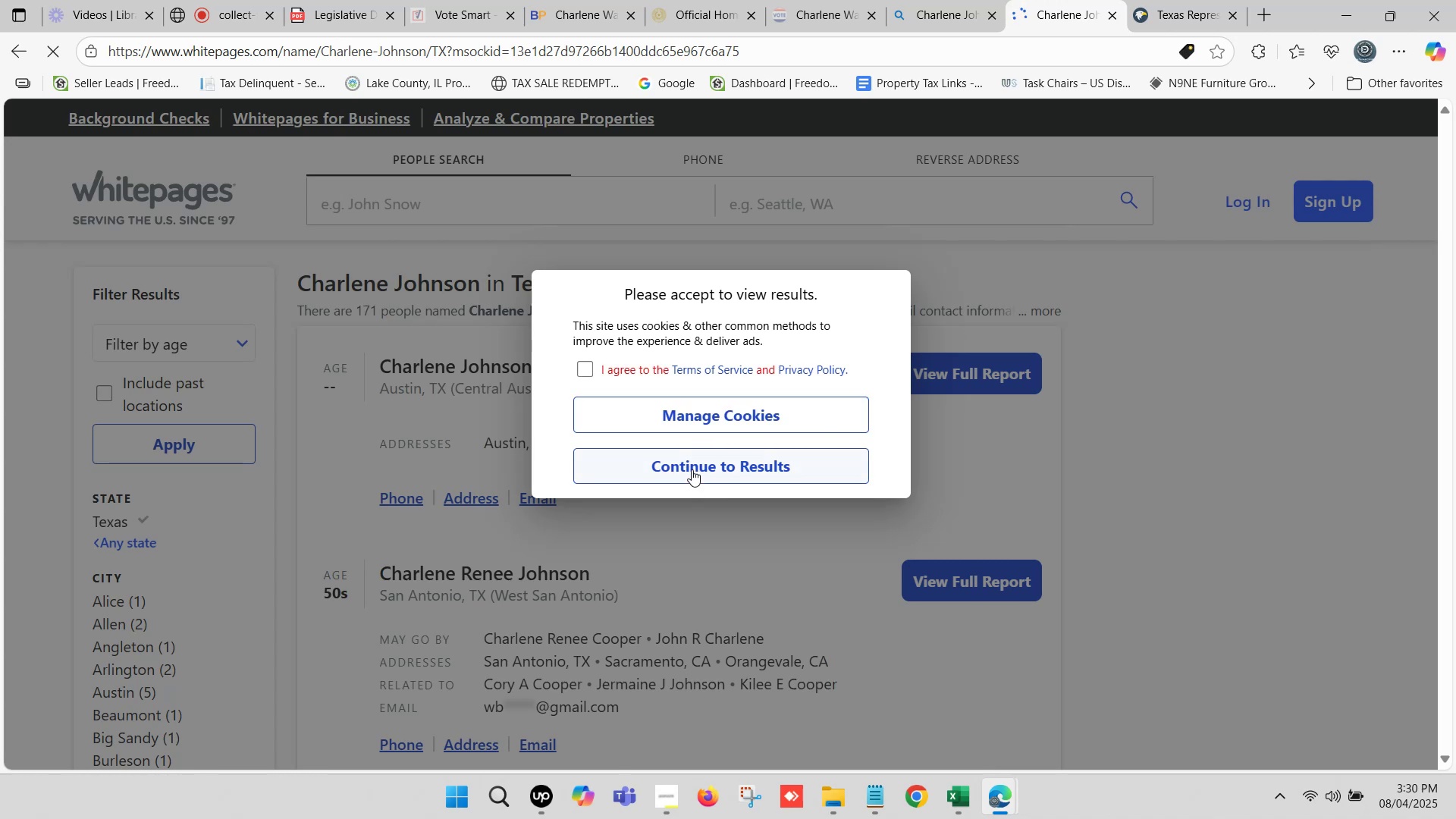 
left_click([692, 461])
 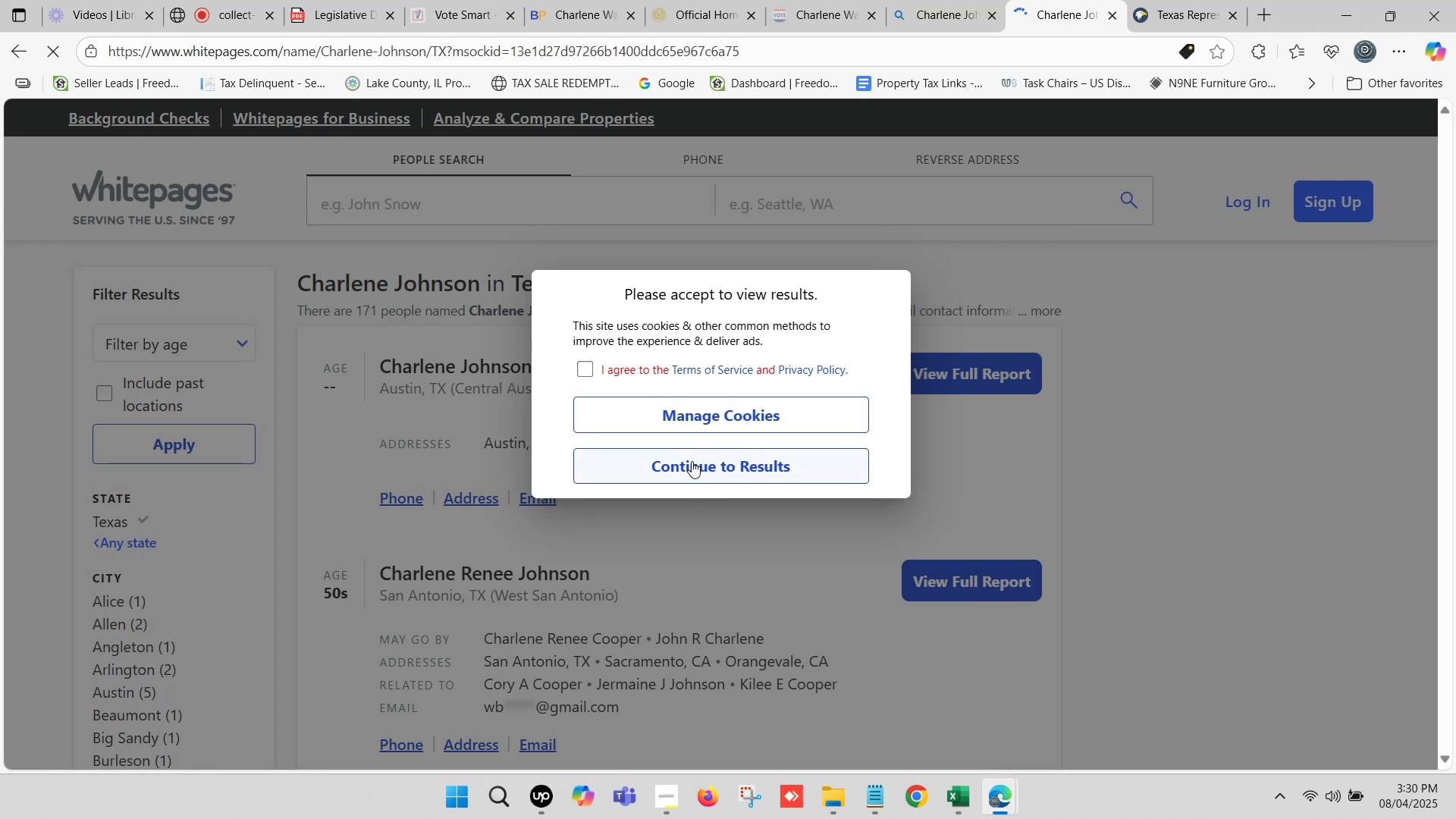 
left_click([692, 461])
 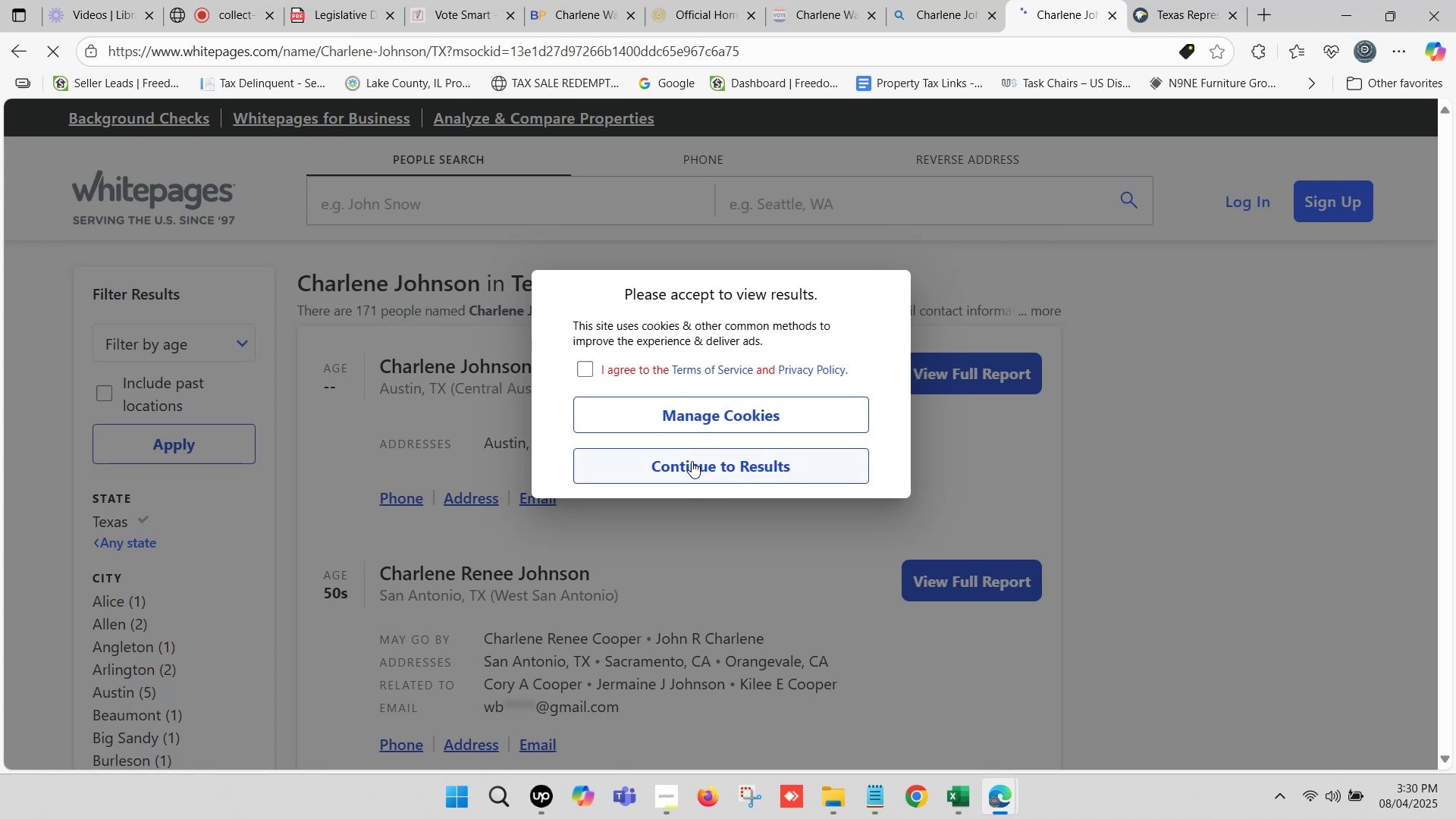 
left_click([692, 461])
 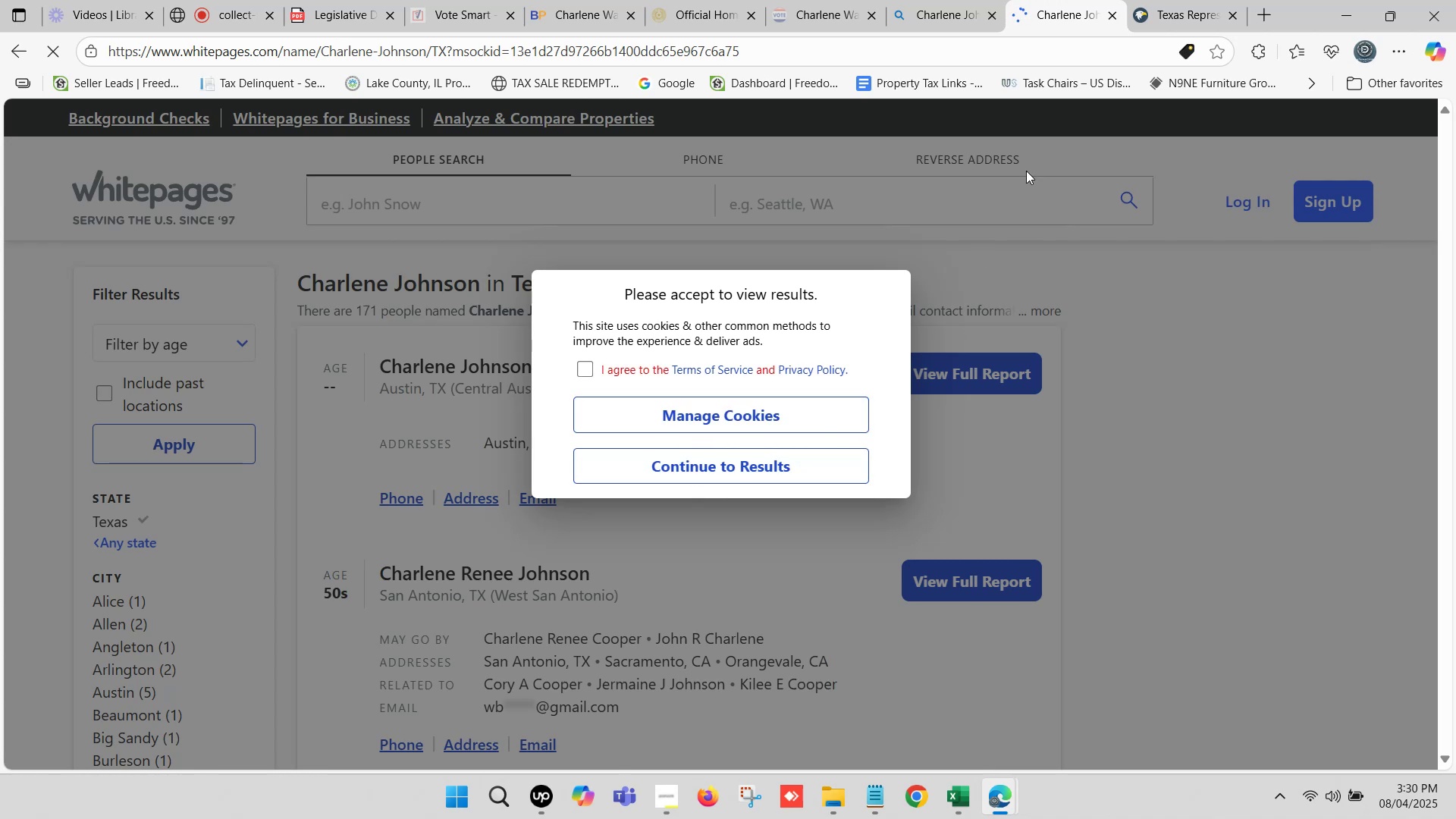 
left_click([1109, 16])
 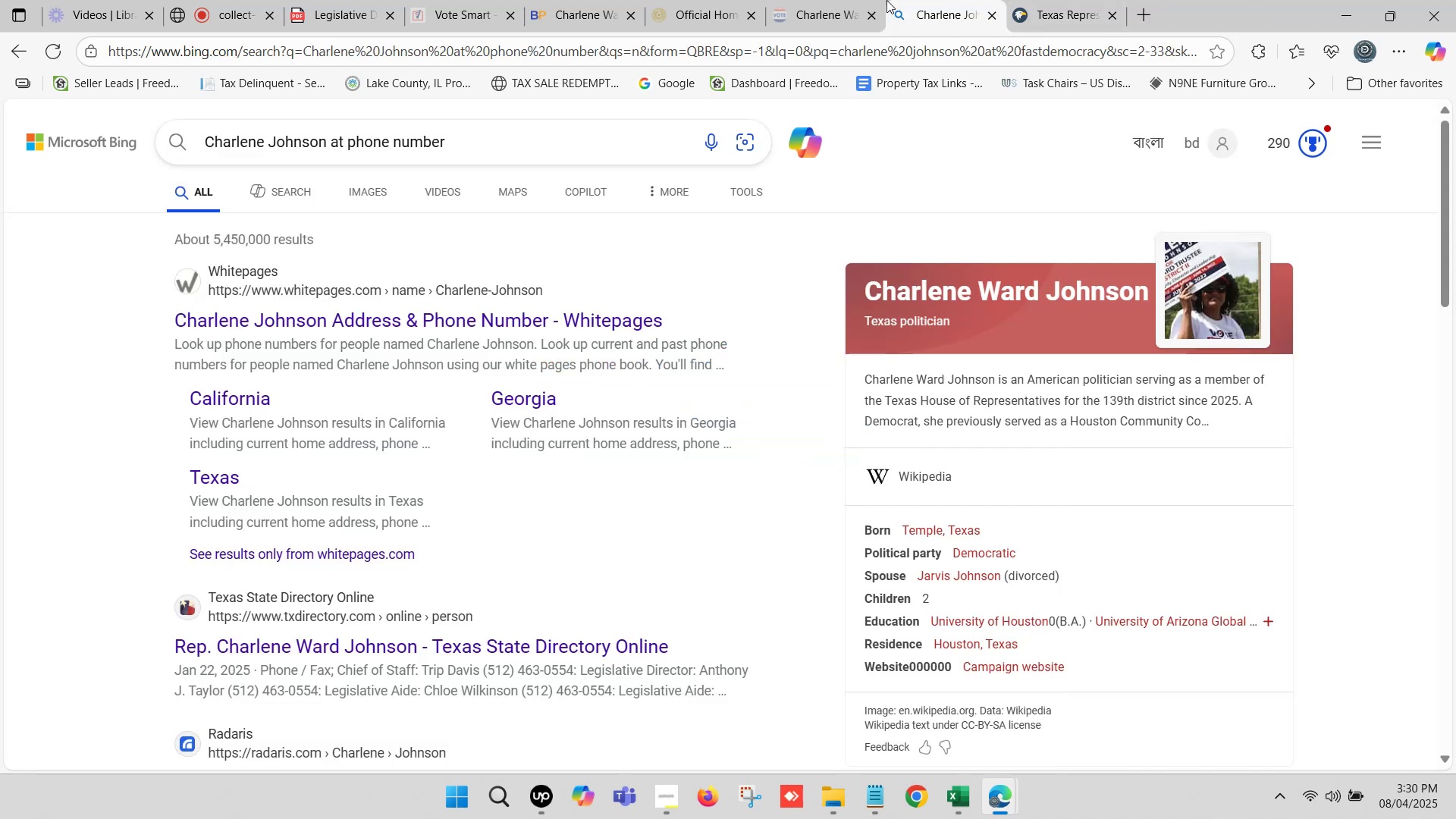 
left_click([839, 0])
 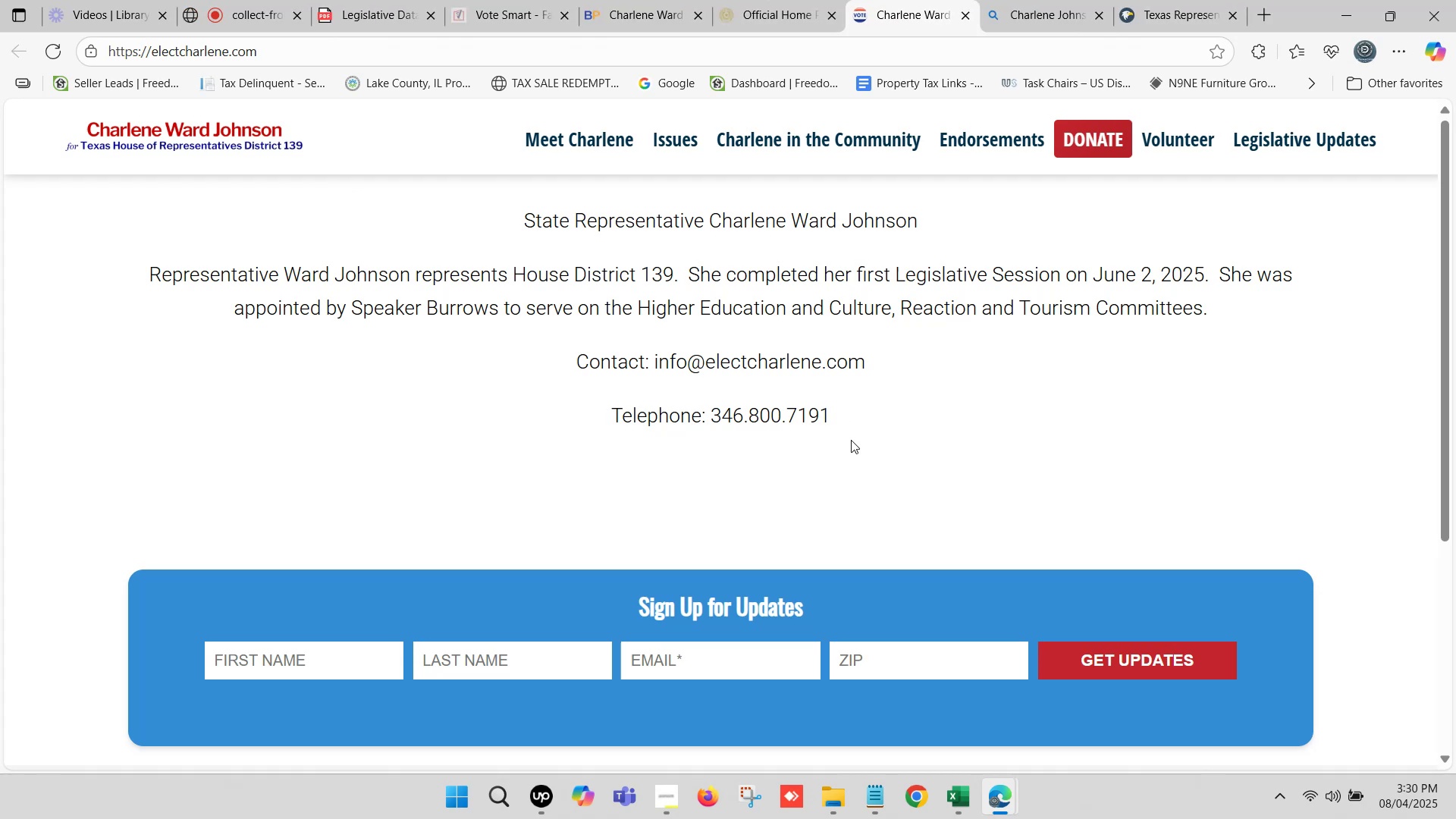 
wait(5.46)
 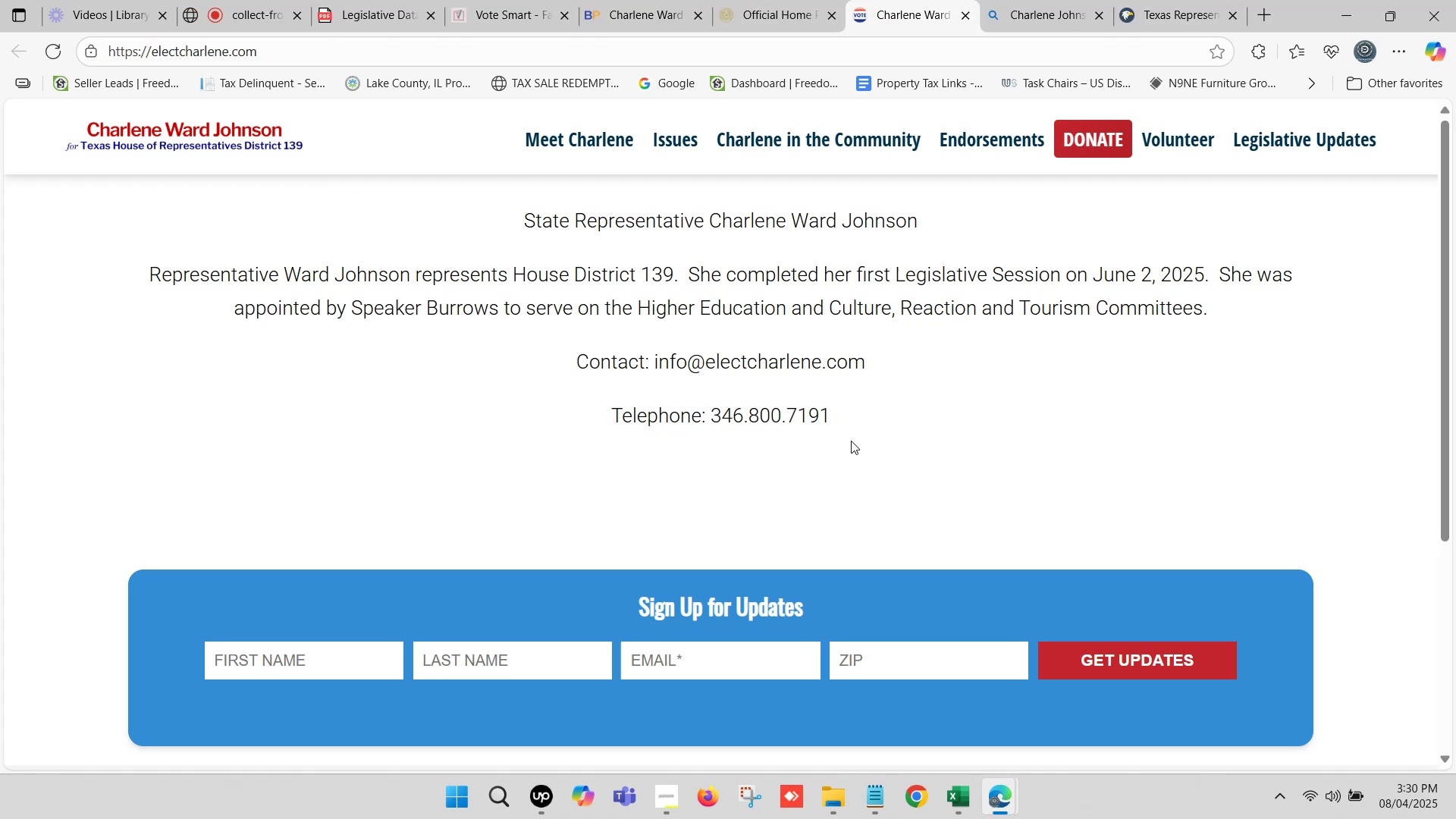 
scroll: coordinate [851, 440], scroll_direction: up, amount: 5.0
 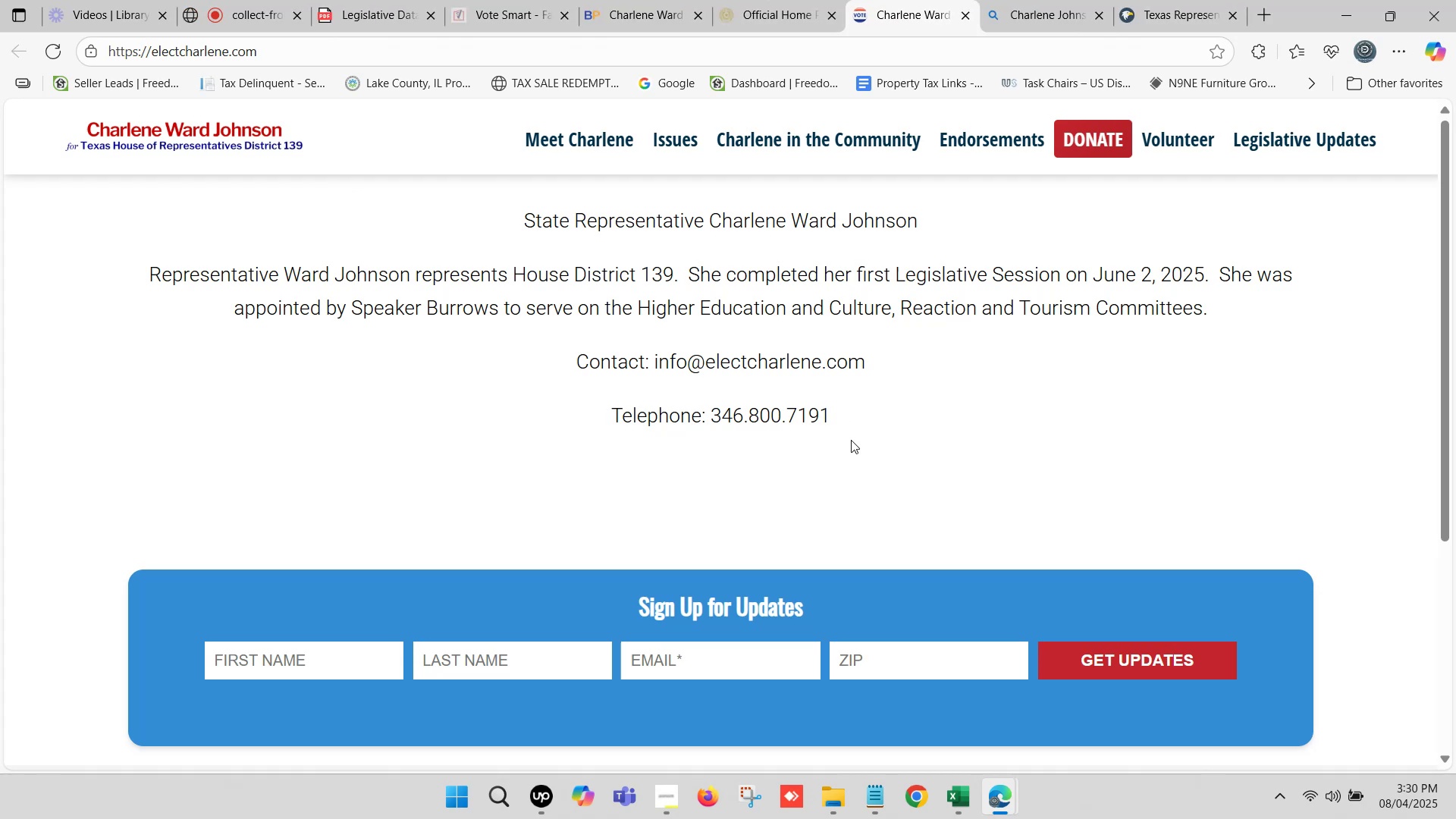 
left_click_drag(start_coordinate=[836, 417], to_coordinate=[708, 410])
 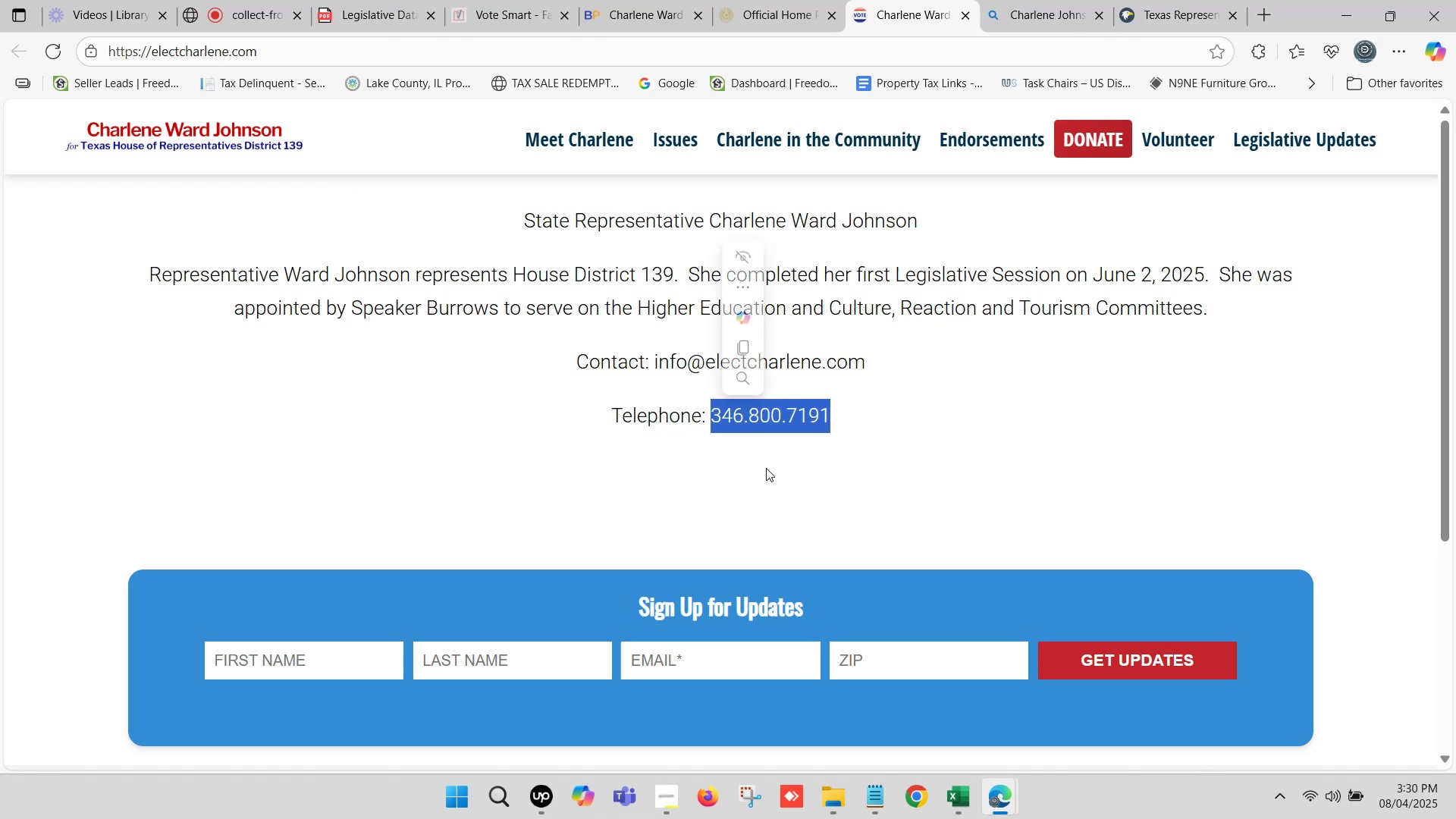 
key(Control+ControlLeft)
 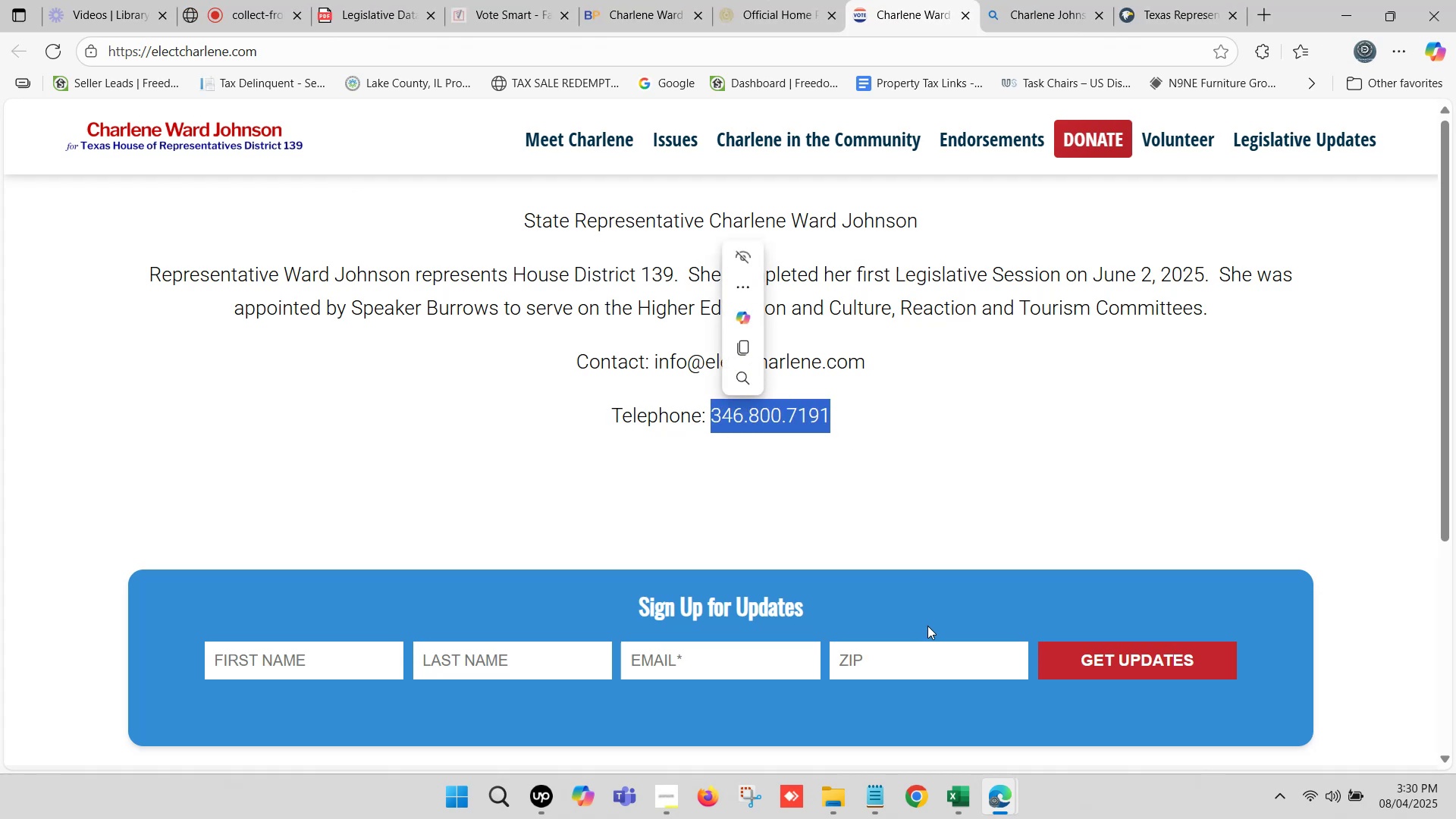 
key(Control+C)
 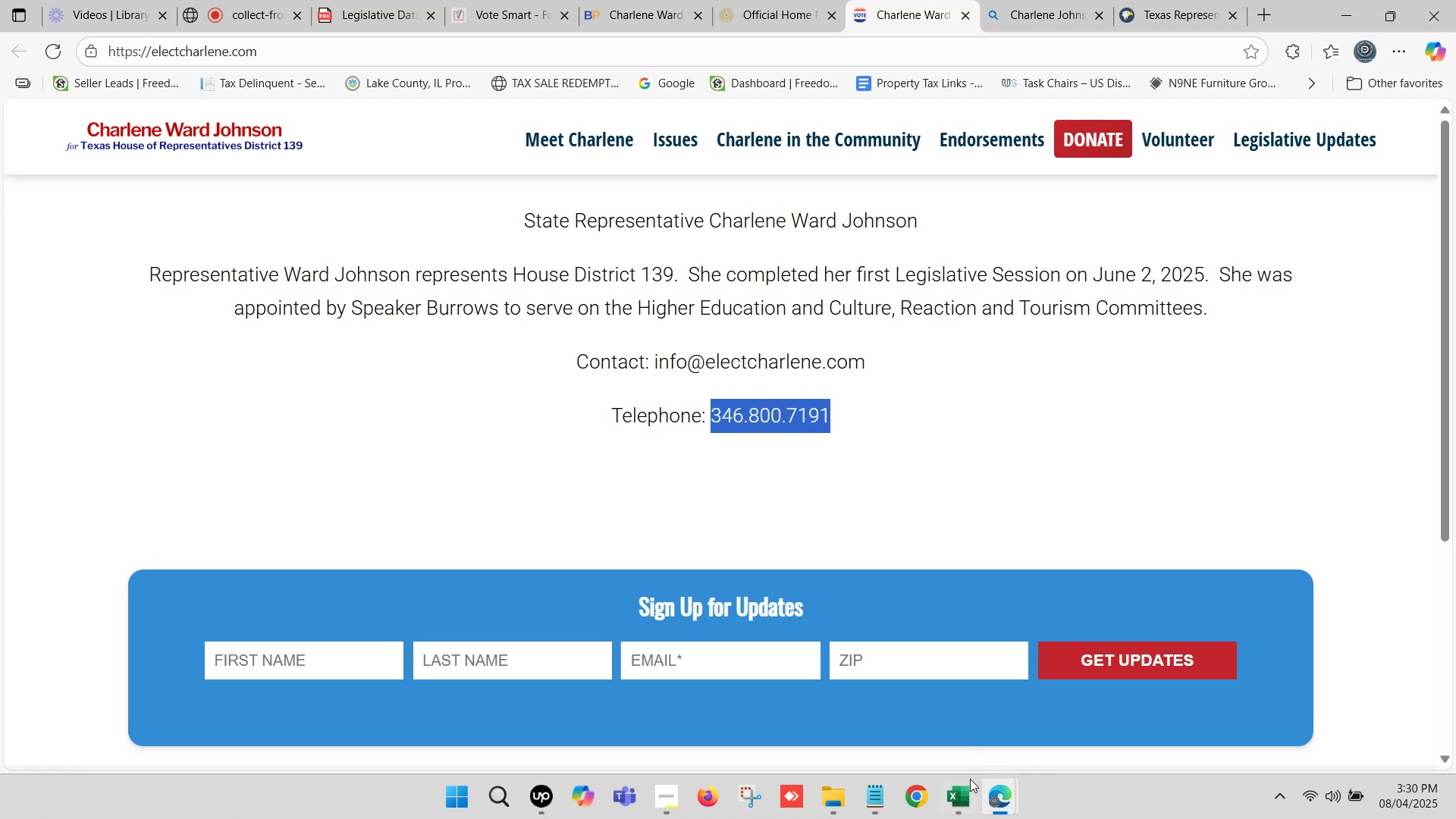 
left_click([970, 786])
 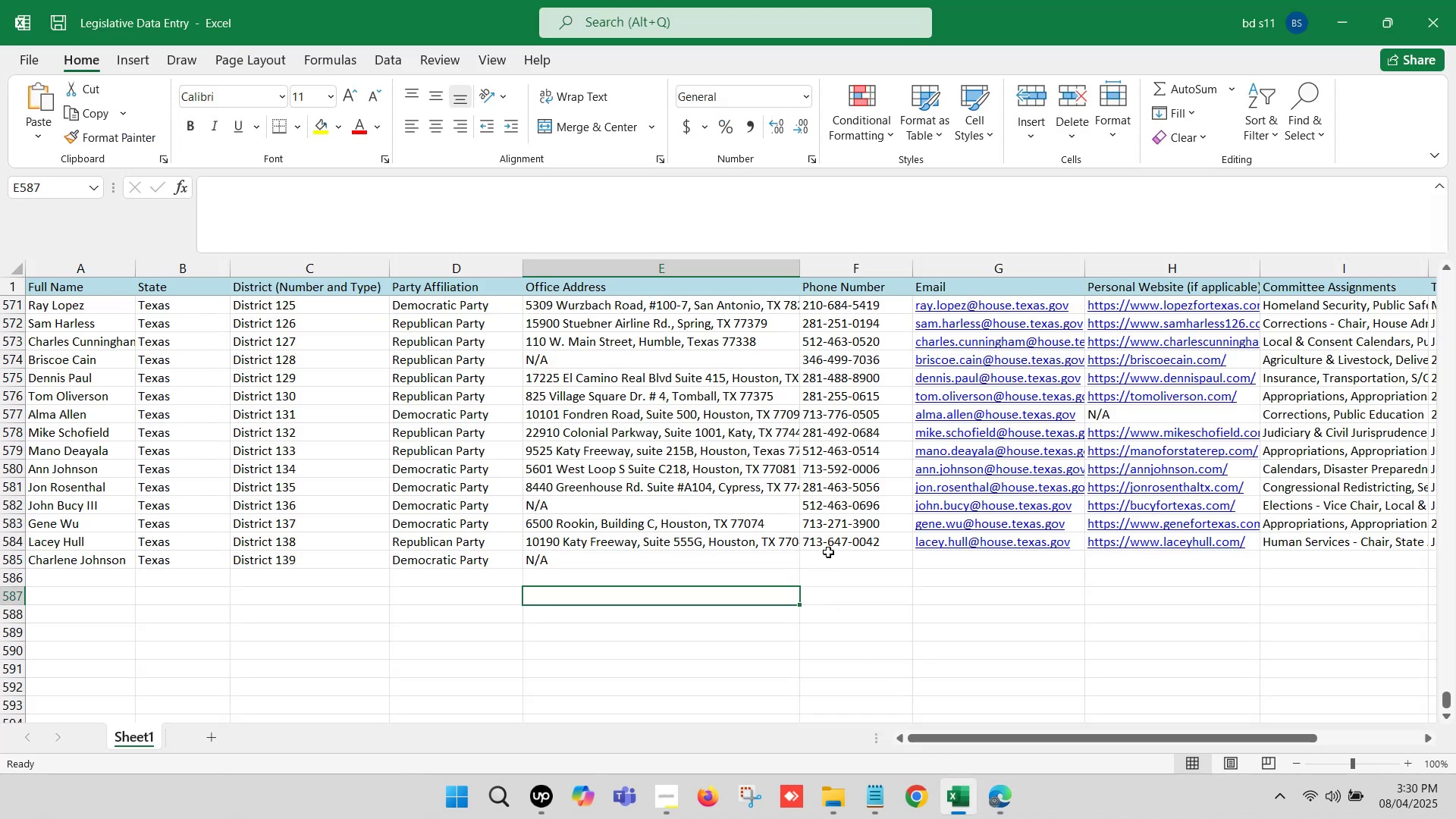 
double_click([828, 552])
 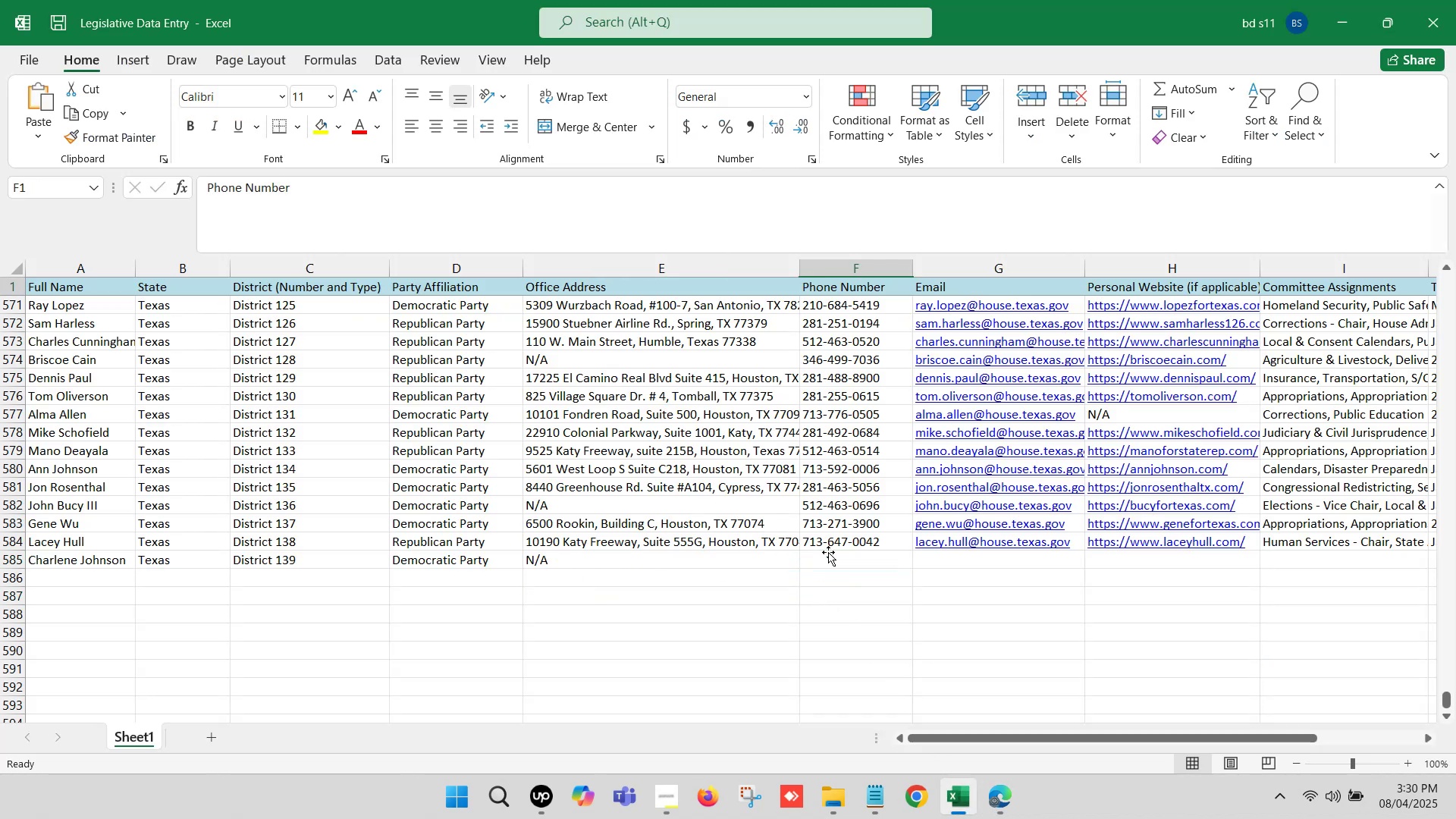 
key(Control+ControlLeft)
 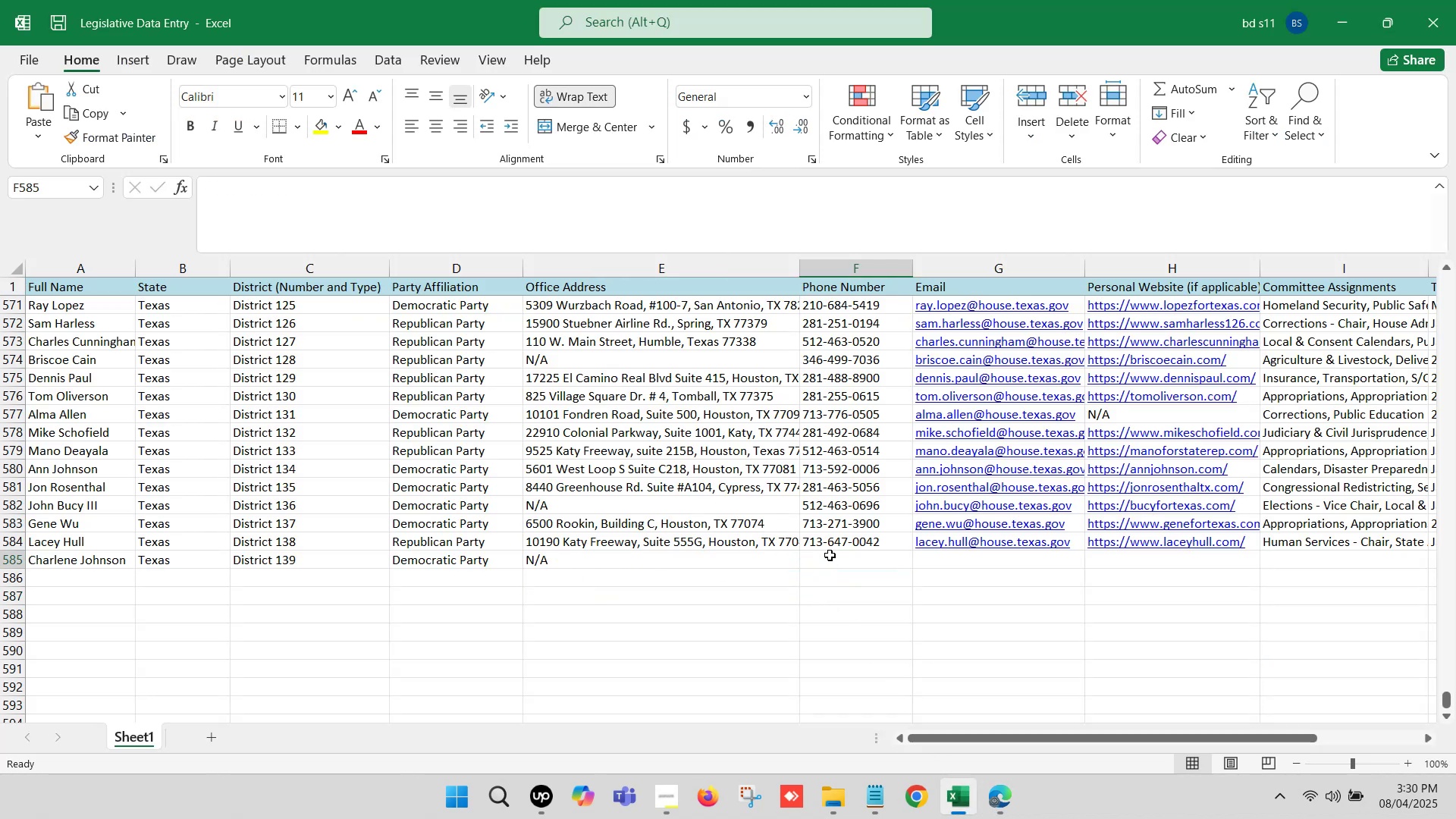 
double_click([830, 555])
 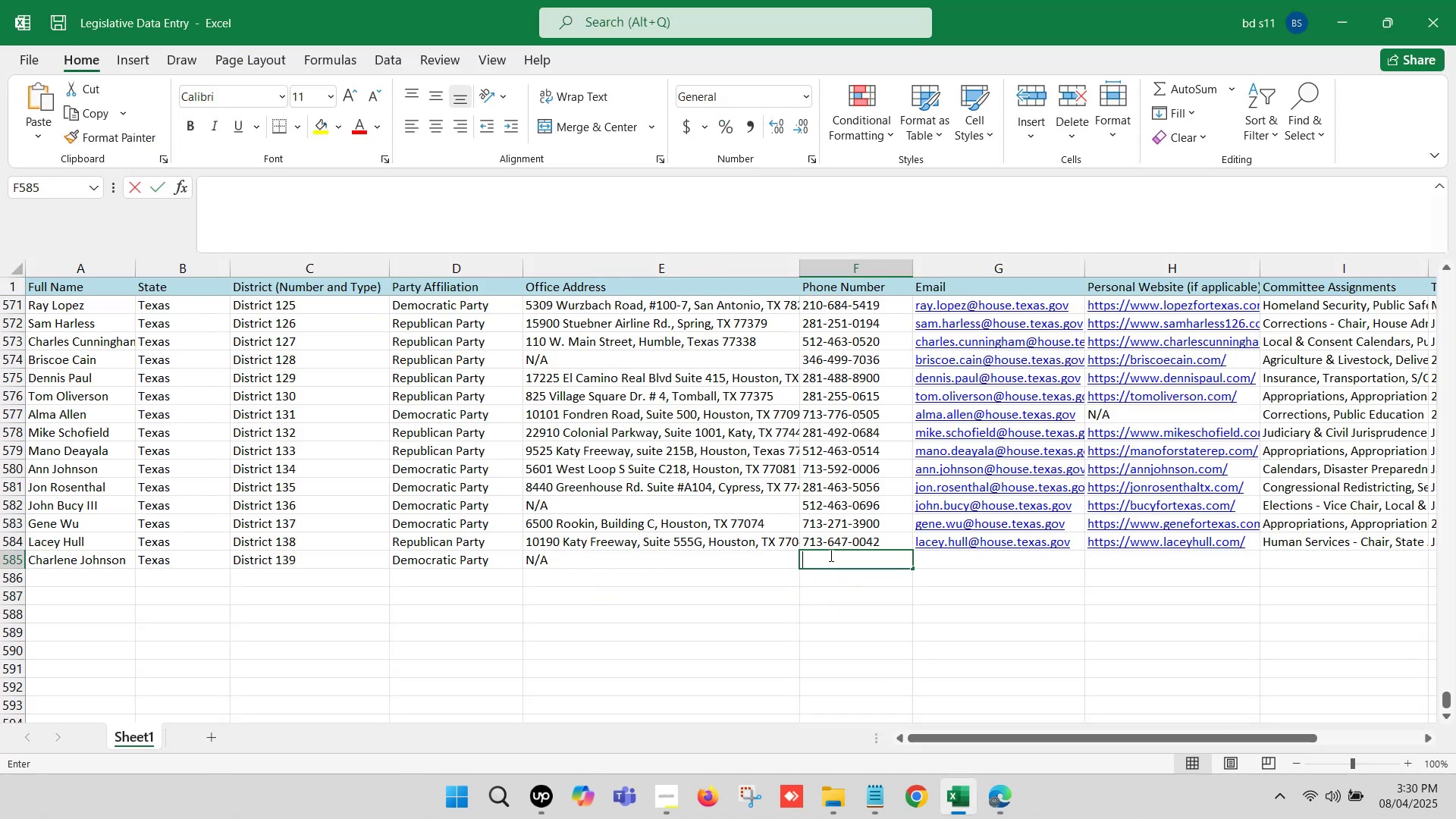 
key(Control+ControlLeft)
 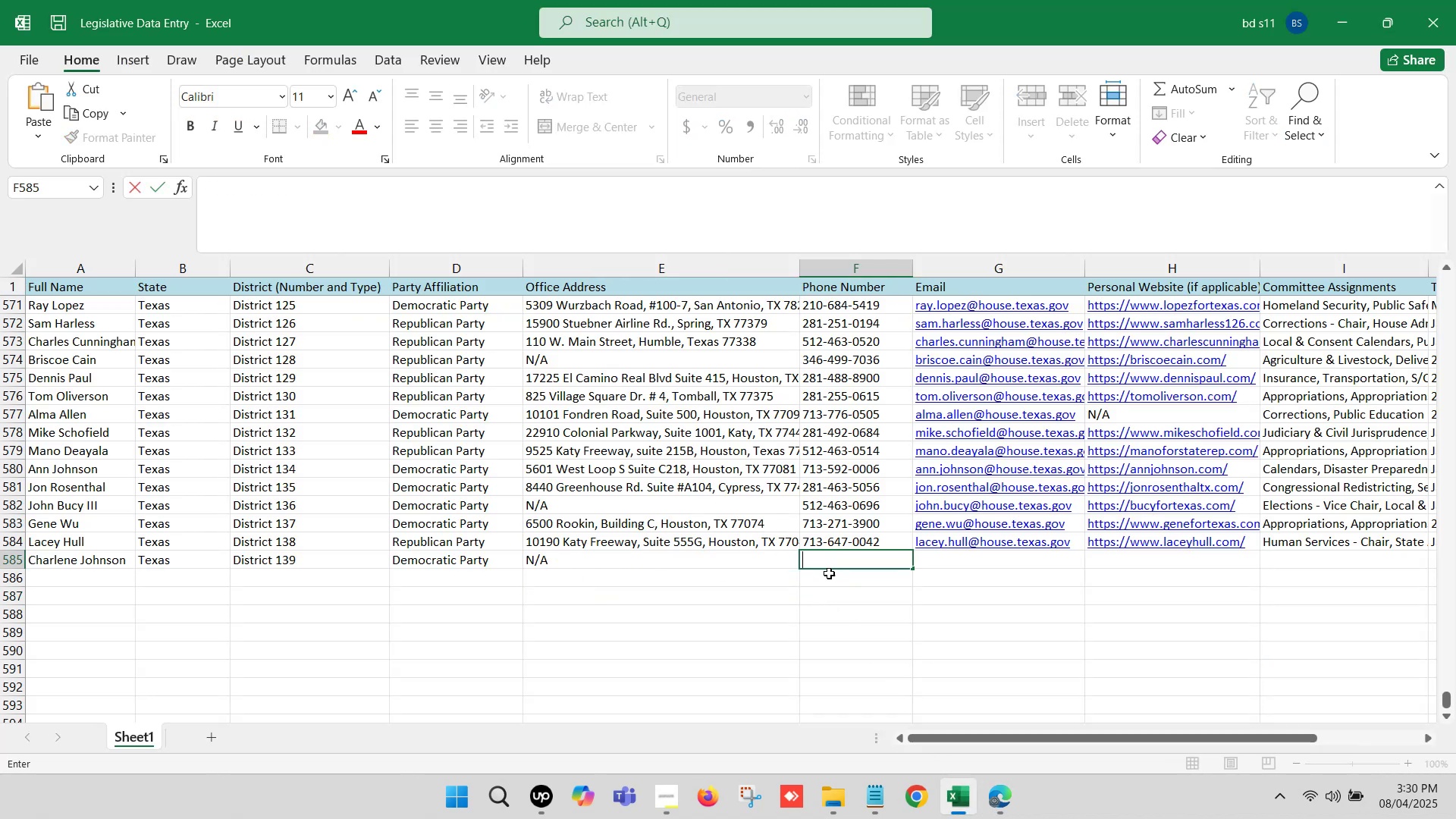 
key(Control+V)
 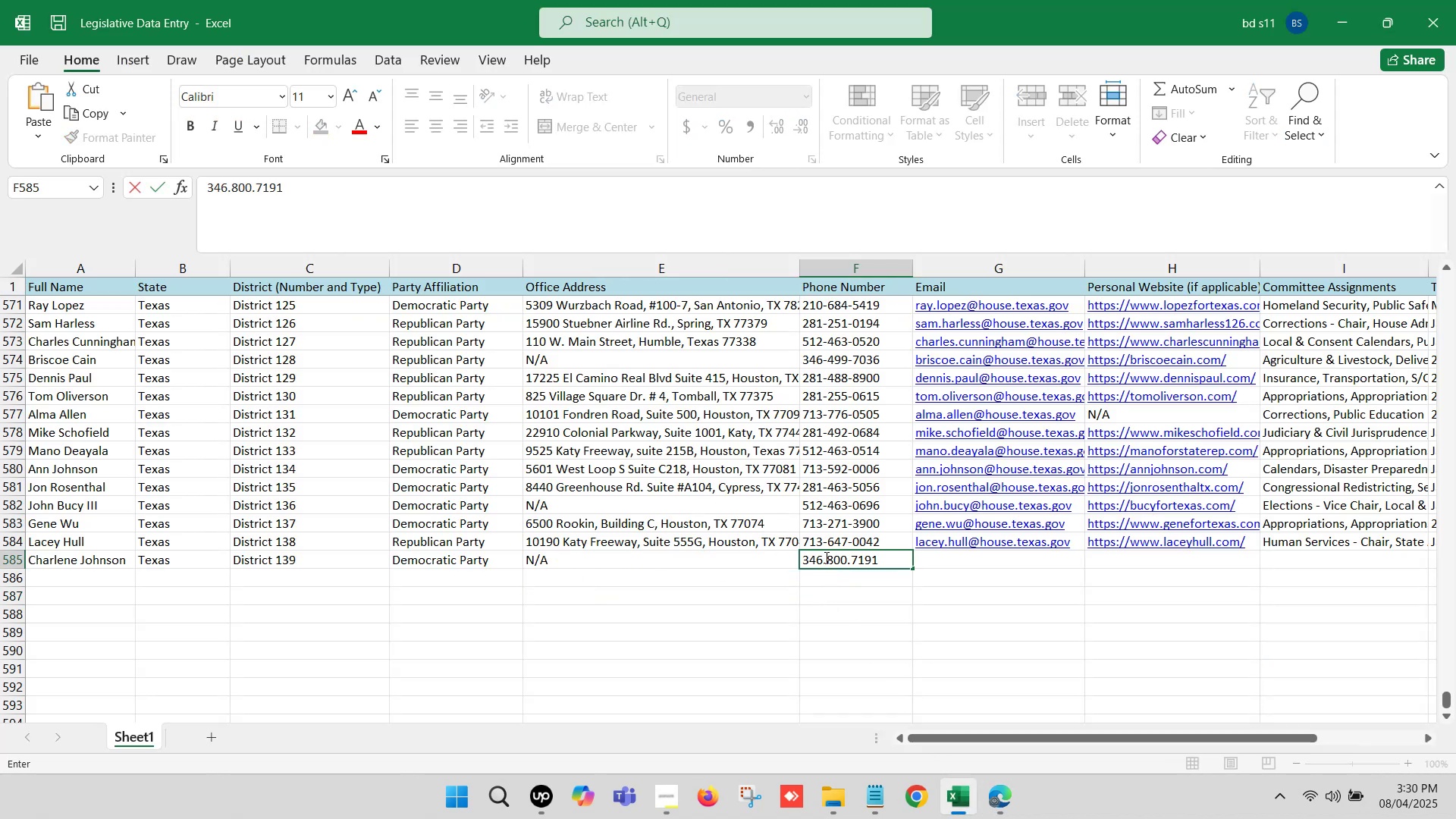 
left_click([826, 557])
 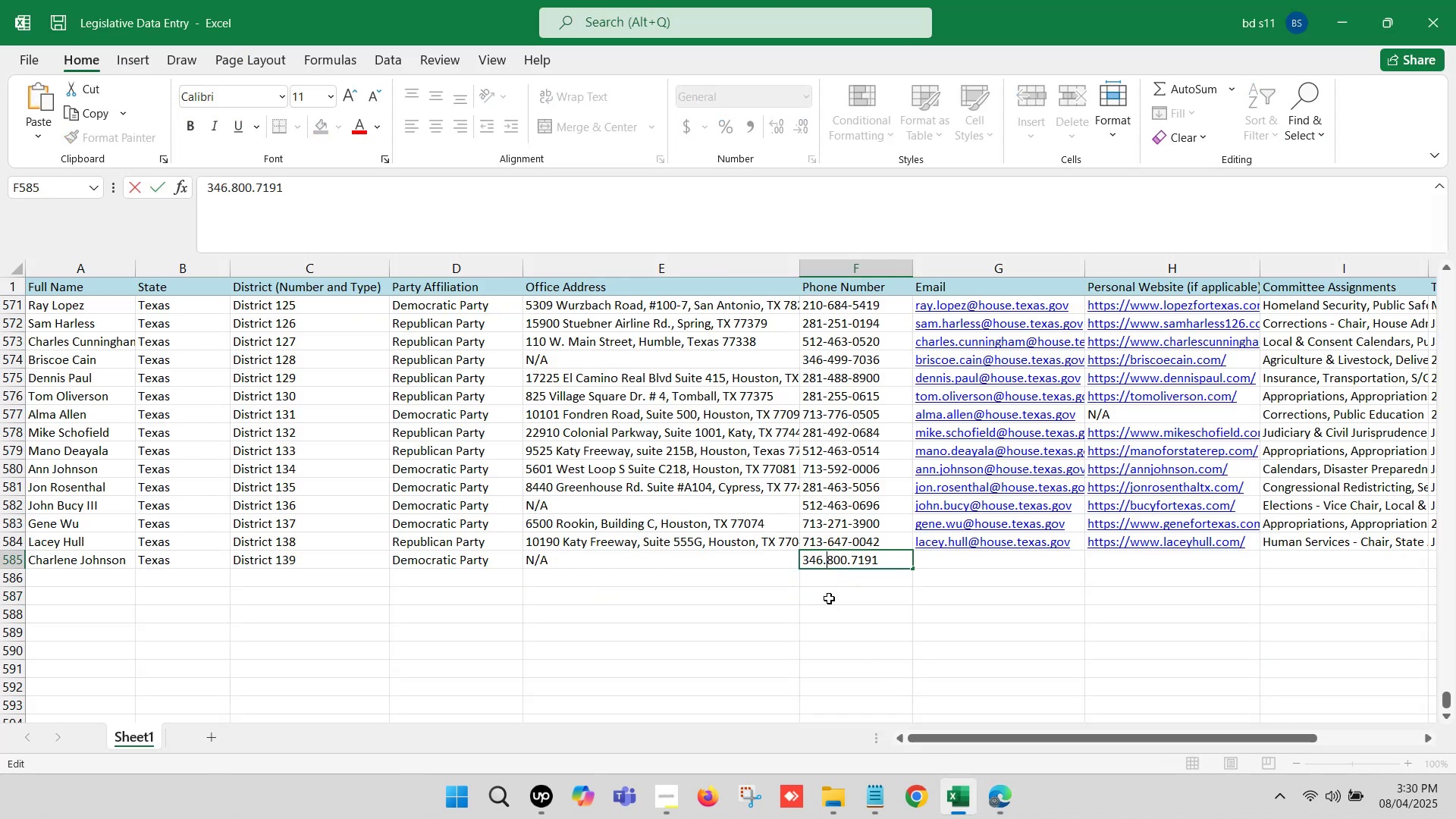 
key(Backspace)
 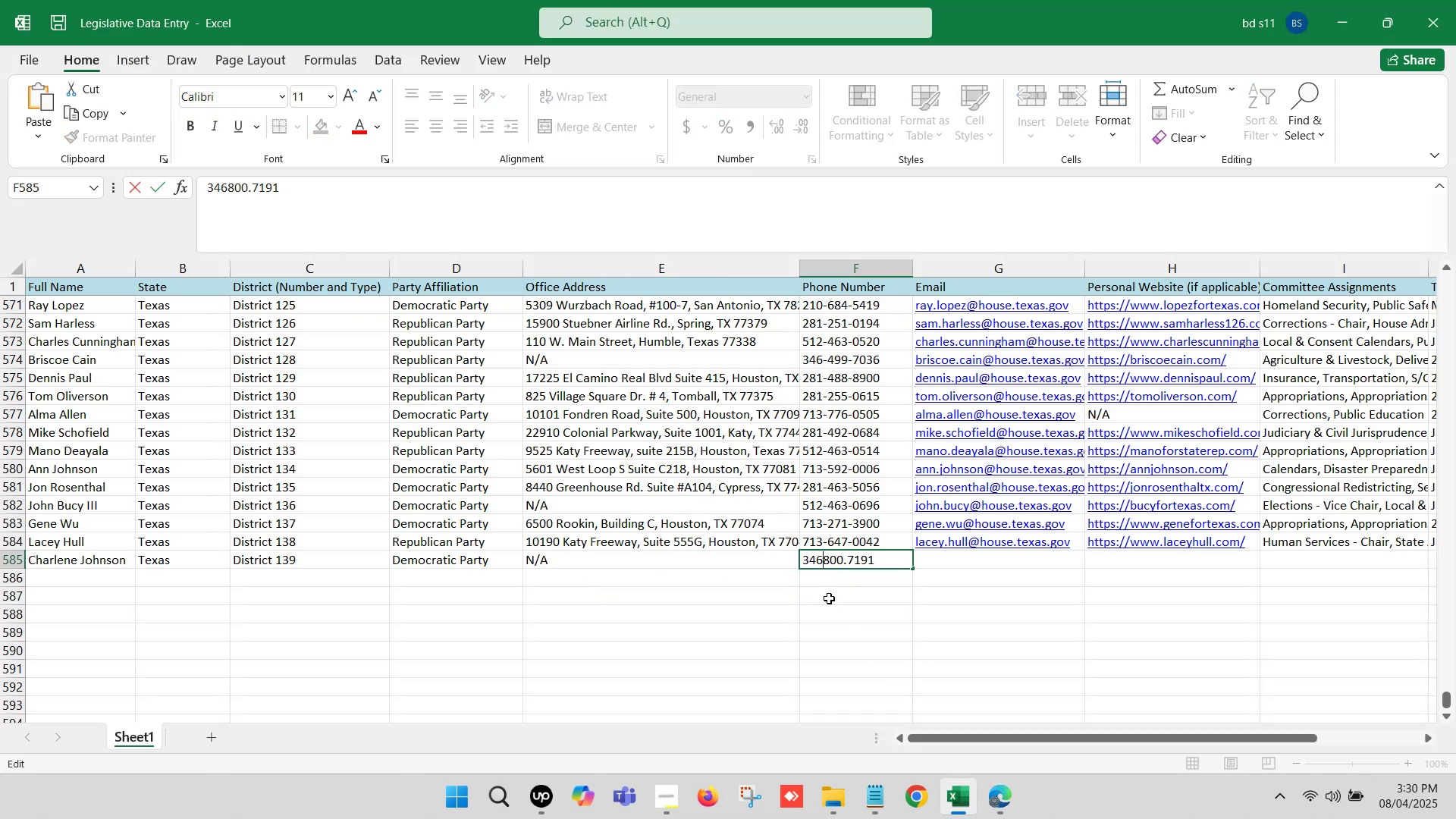 
key(Minus)
 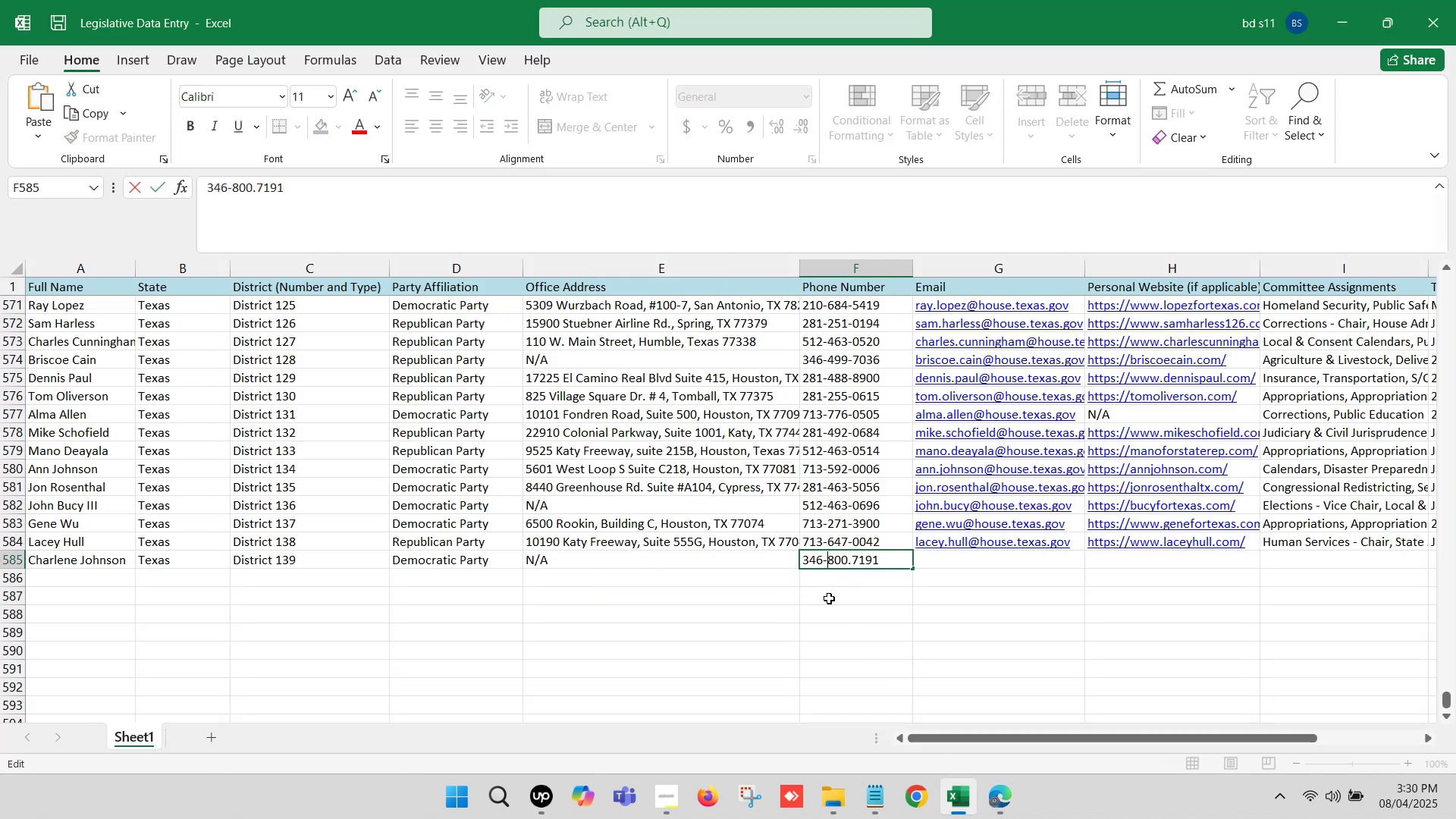 
key(ArrowRight)
 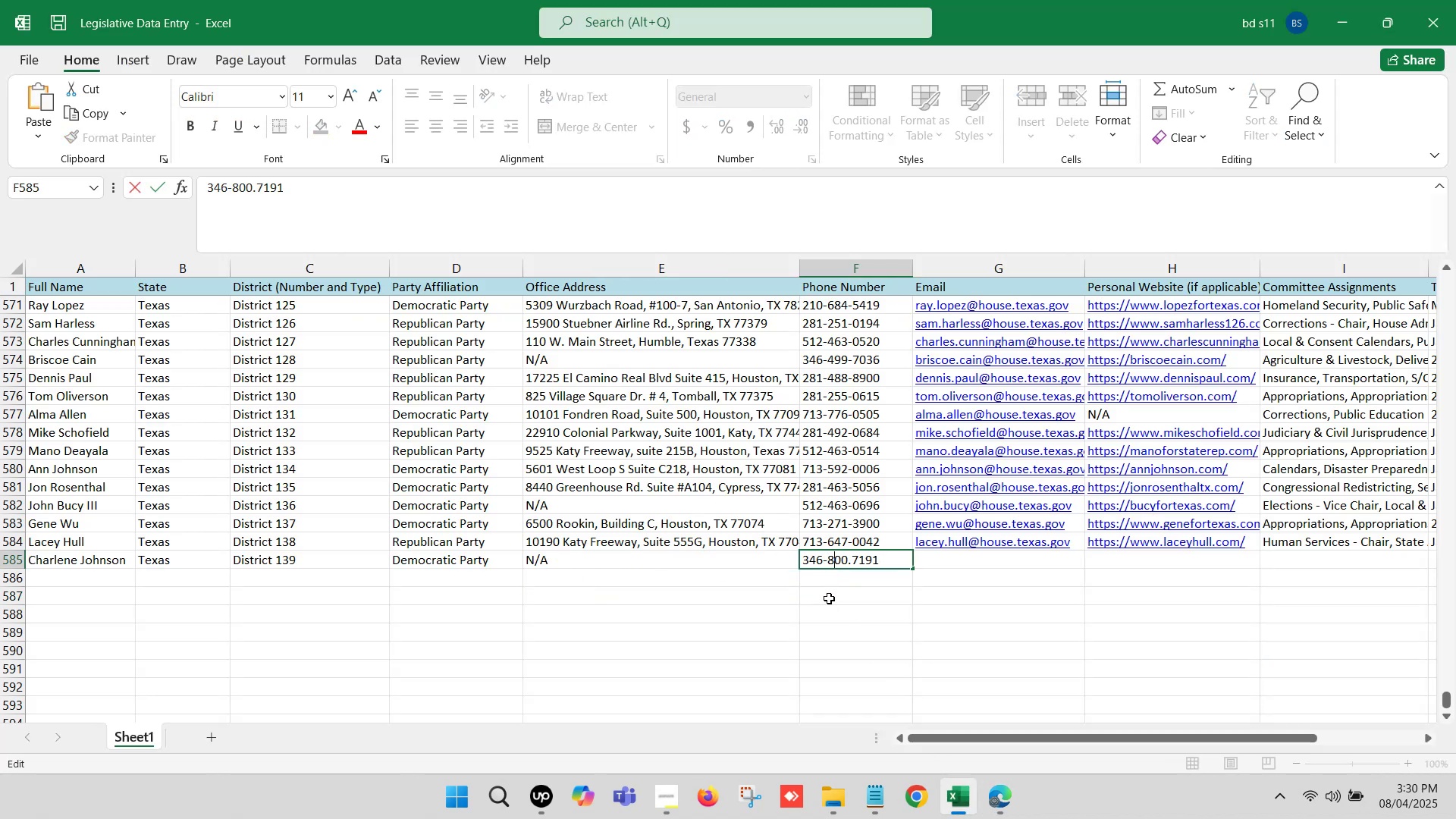 
key(ArrowRight)
 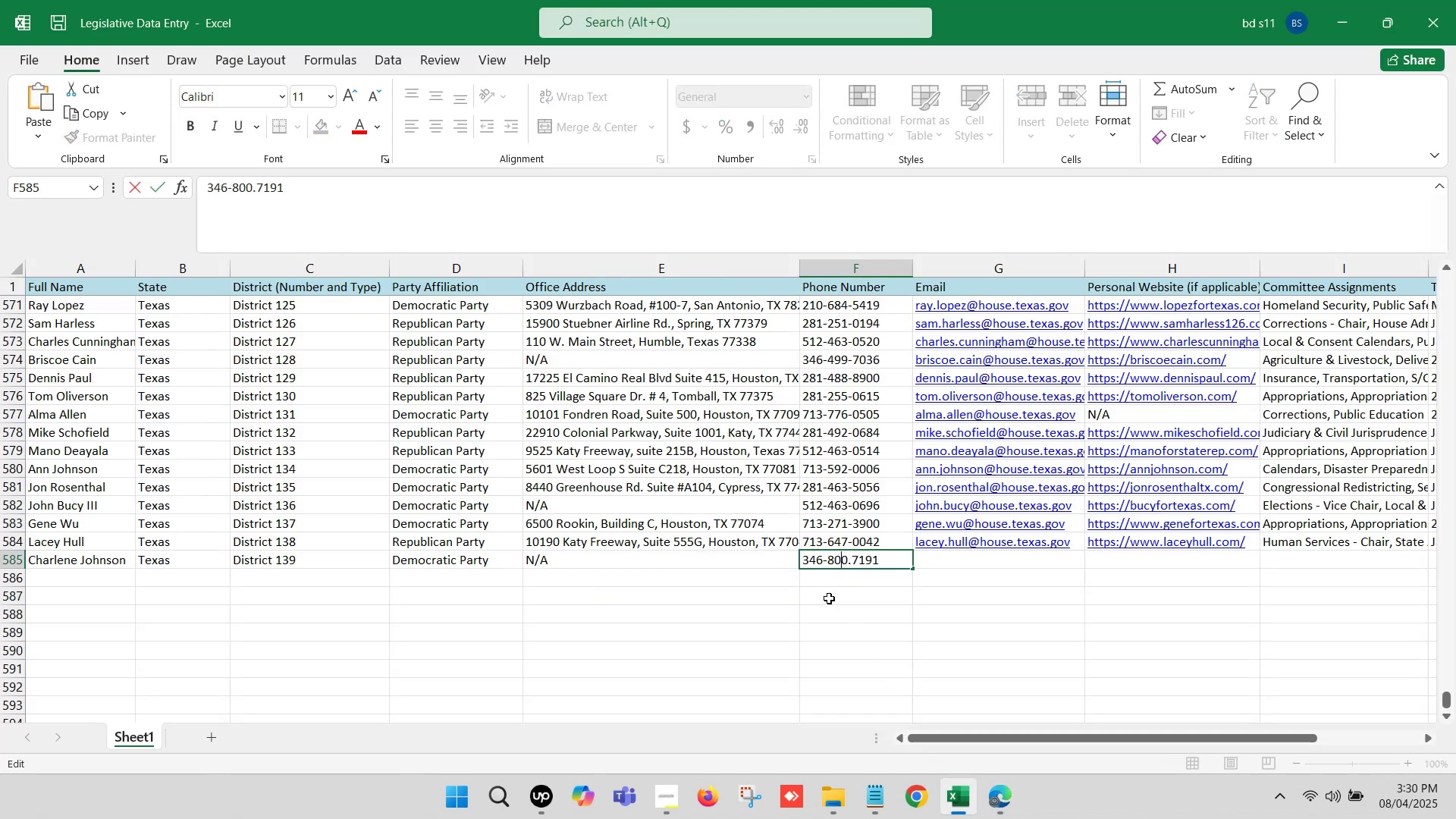 
key(ArrowRight)
 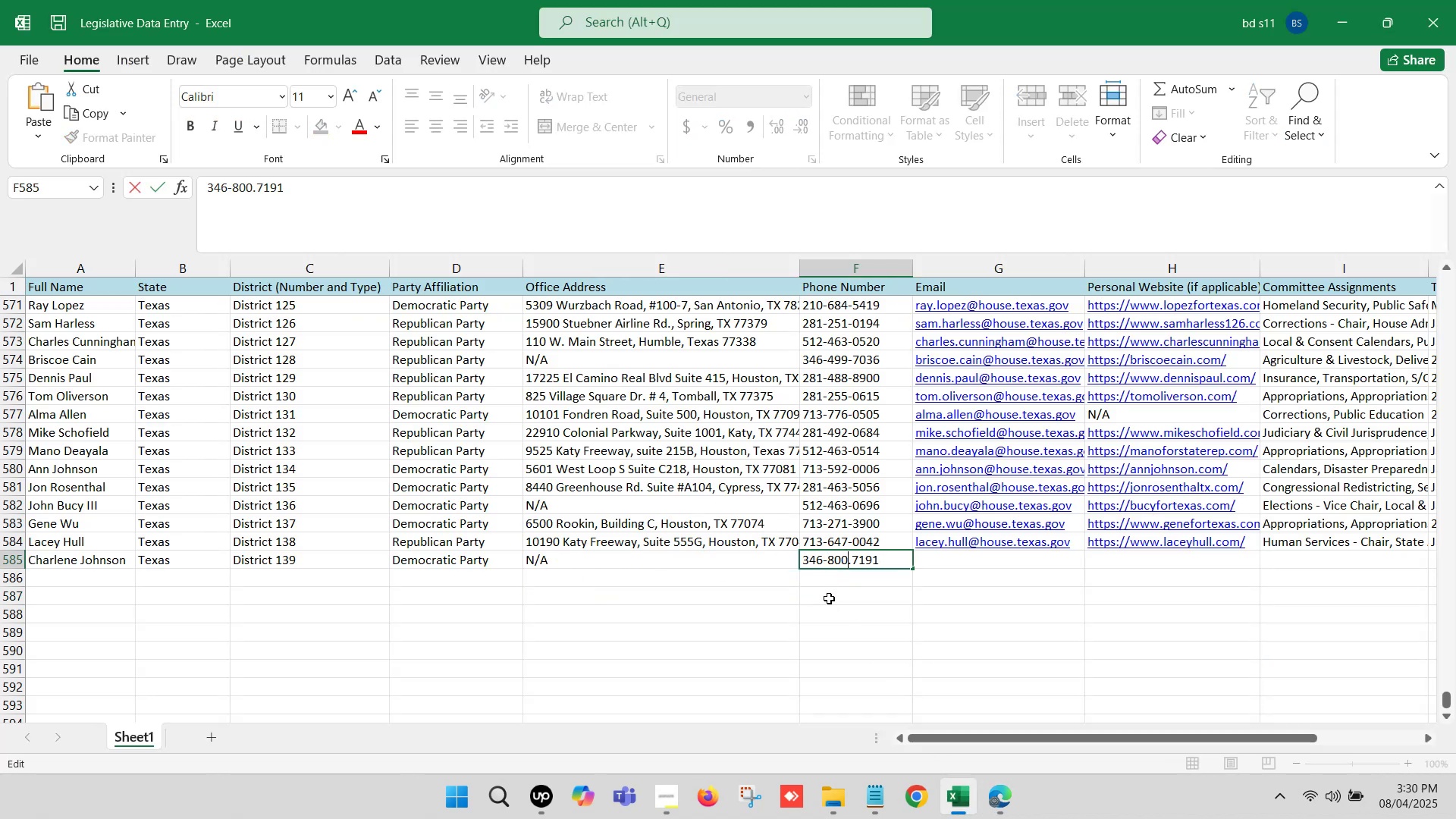 
key(ArrowRight)
 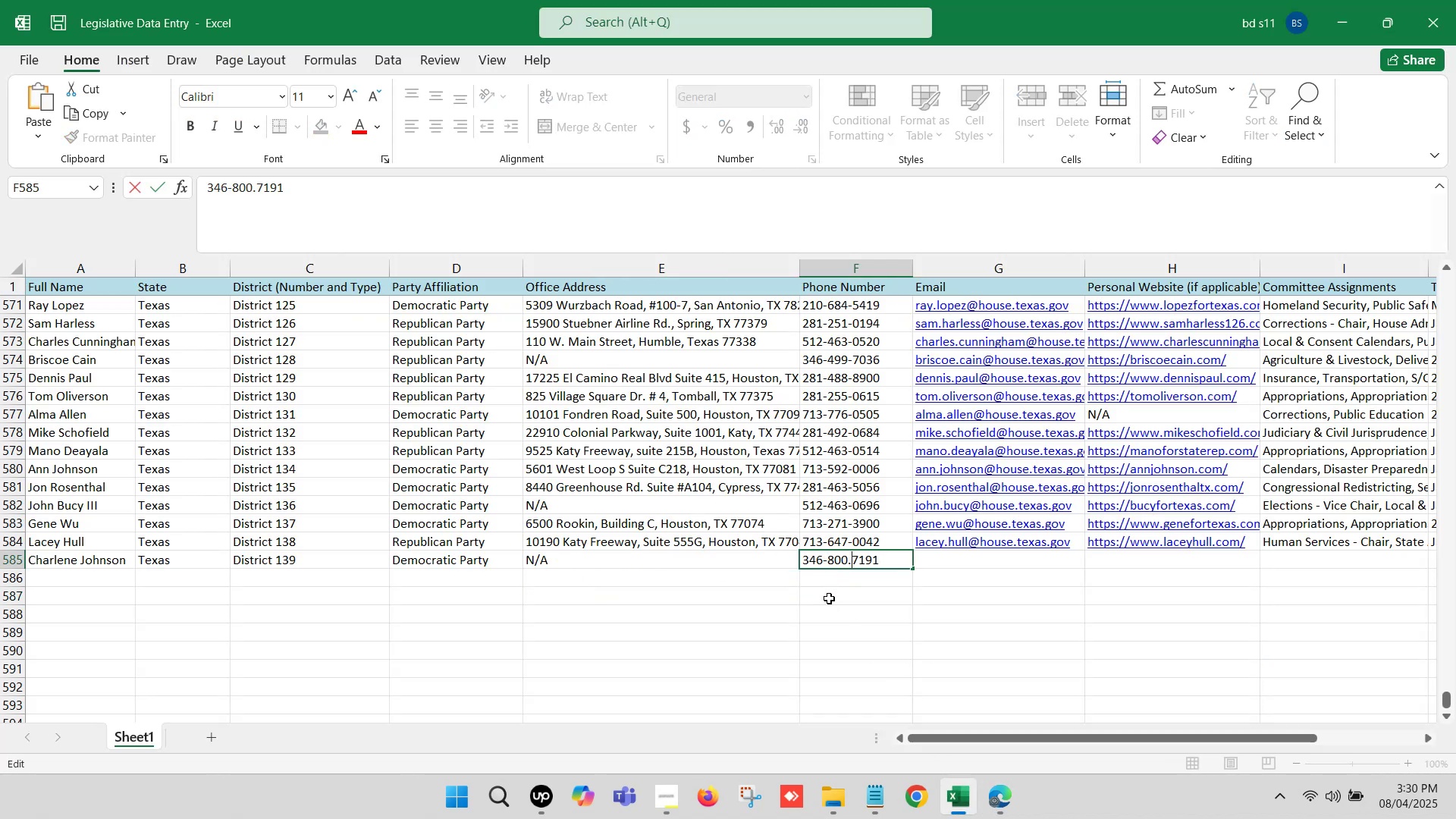 
key(Backspace)
 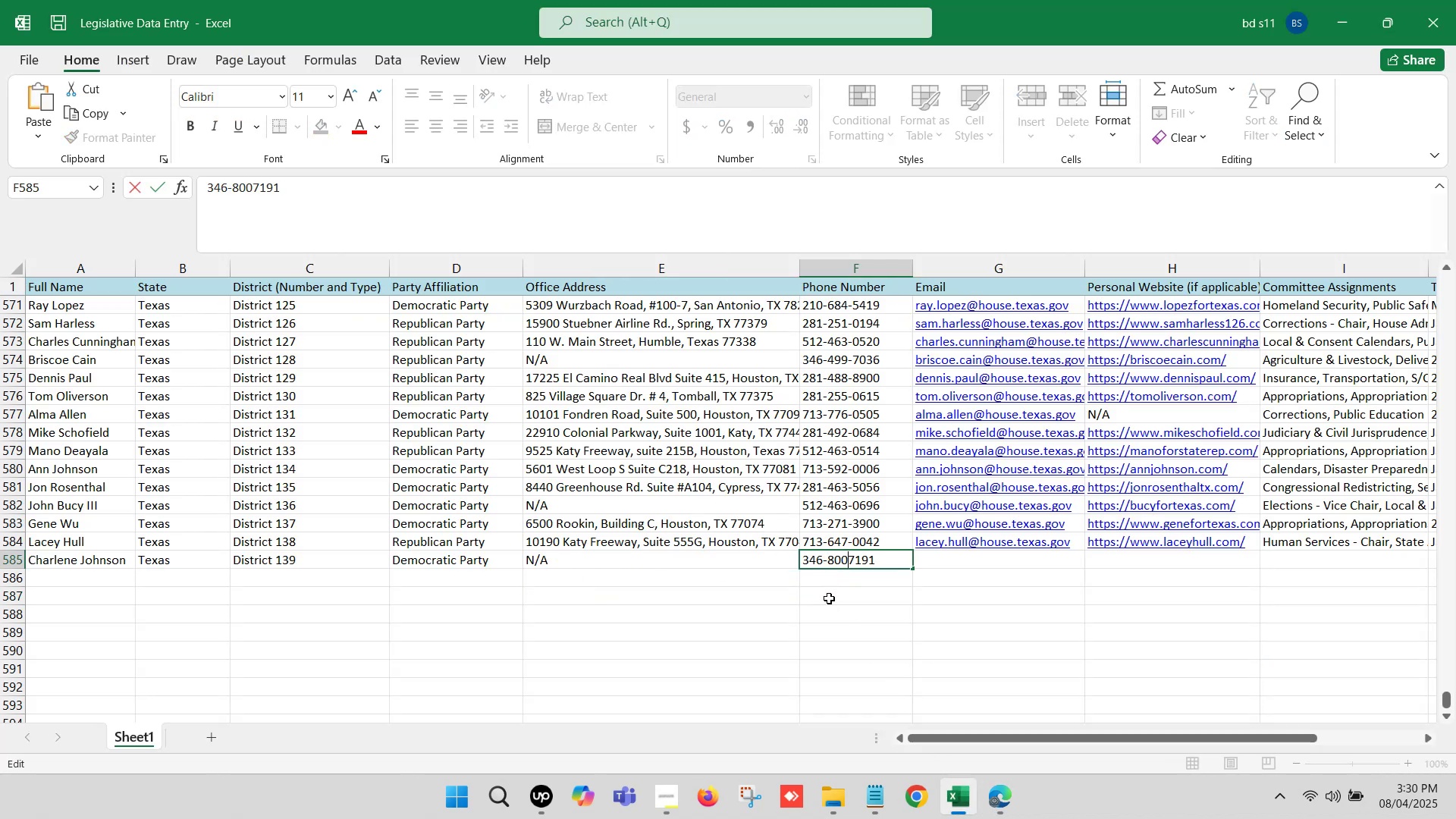 
key(Minus)
 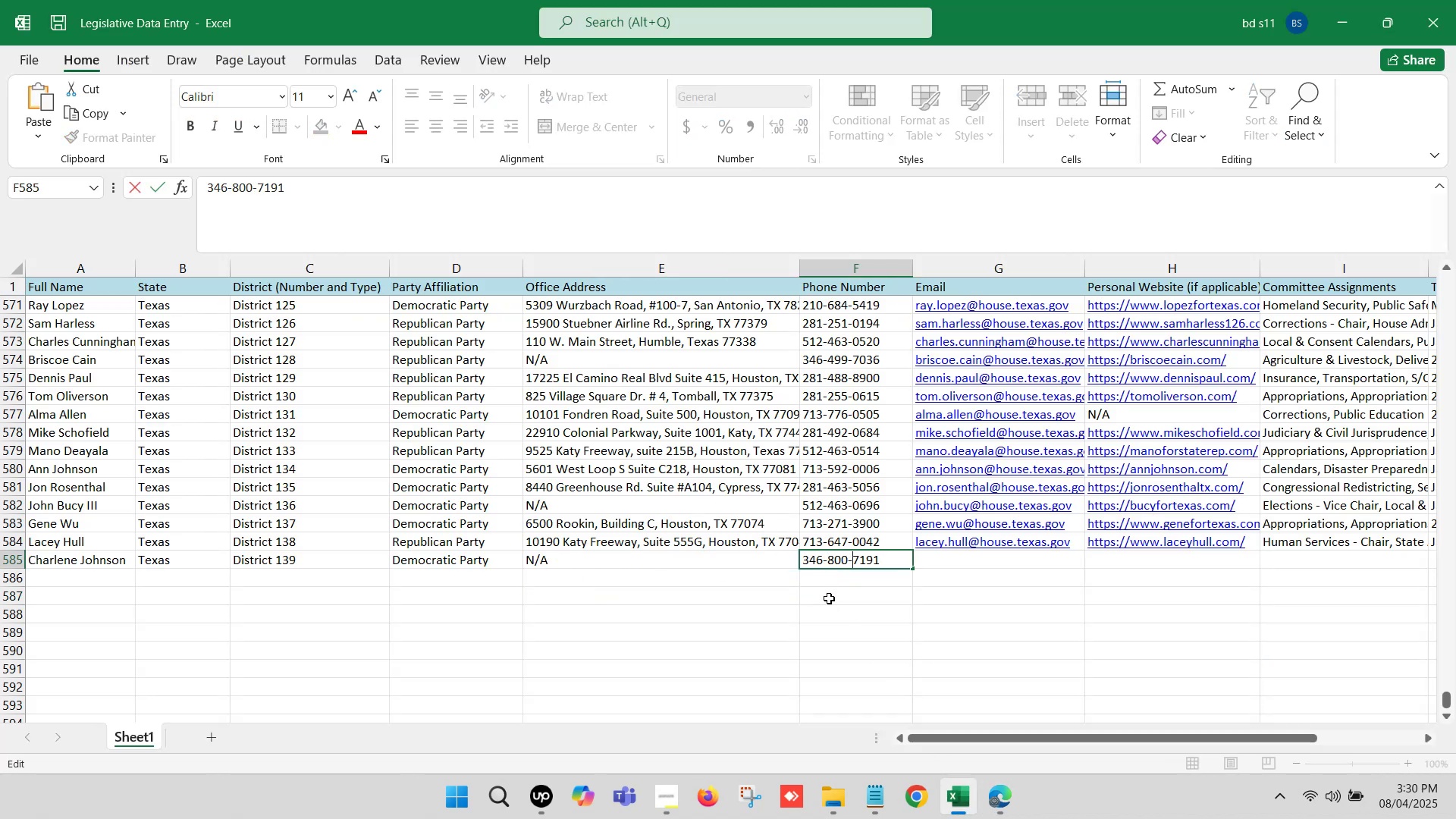 
left_click([829, 598])
 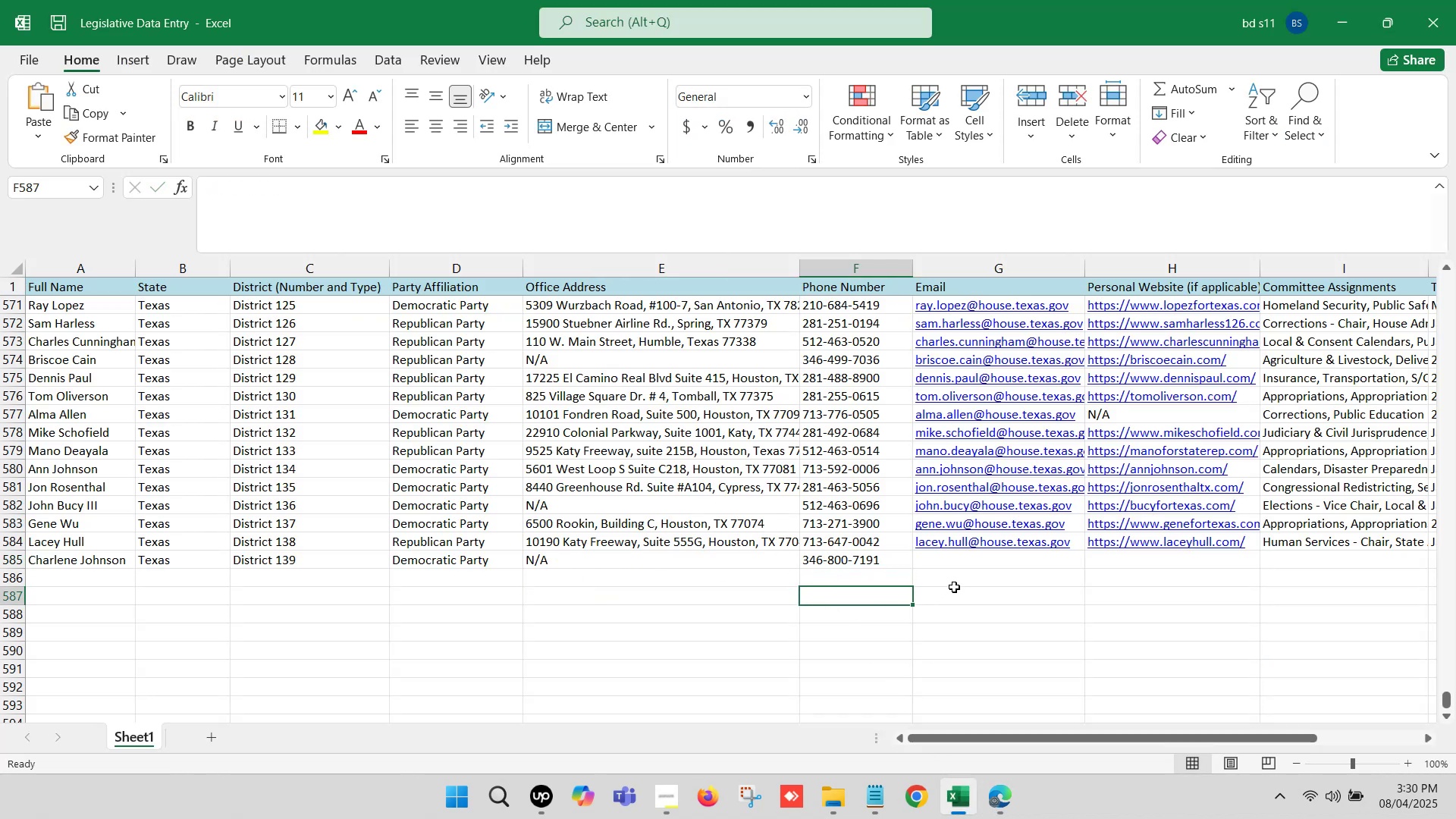 
left_click([953, 565])
 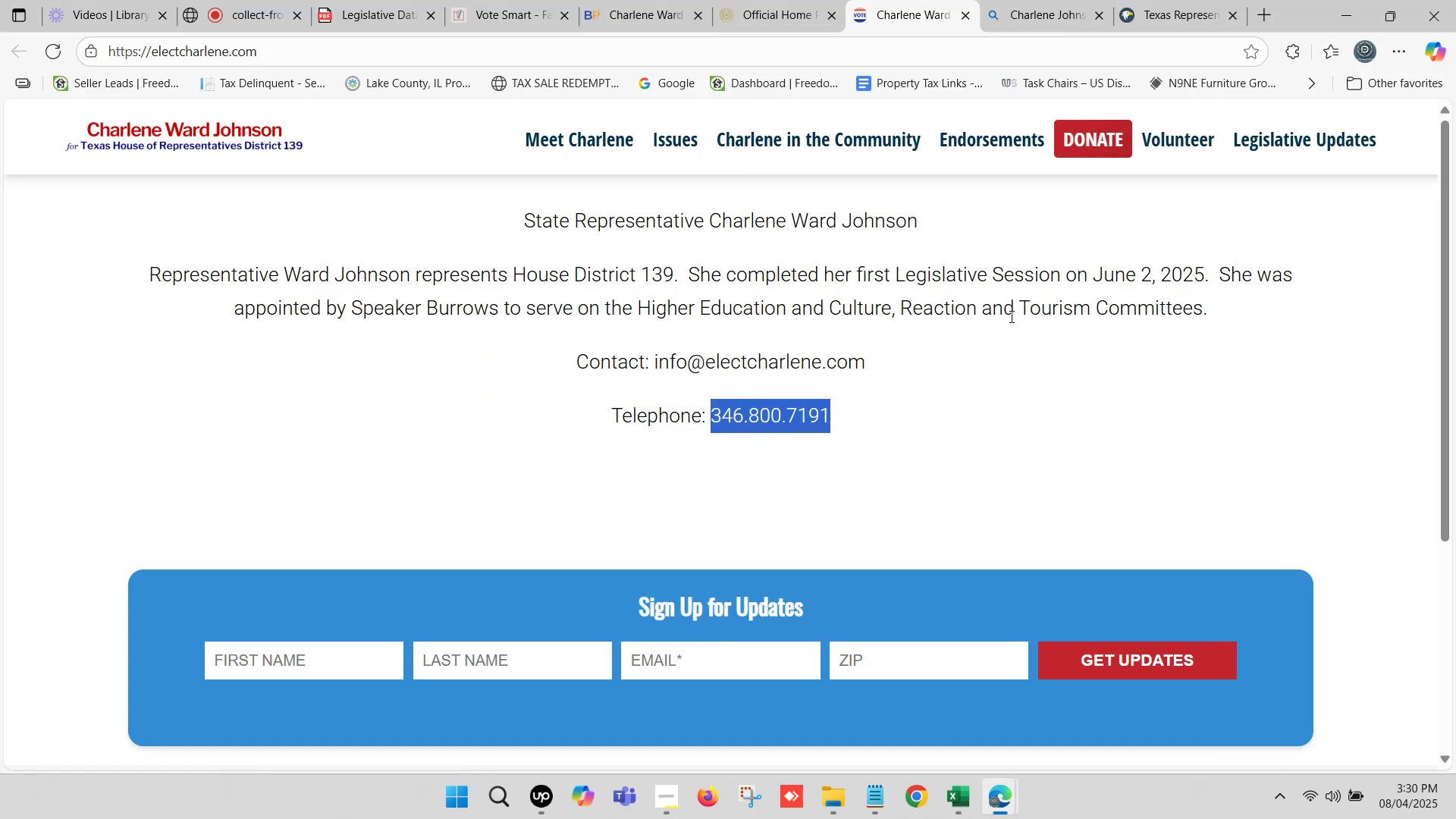 
left_click([1172, 0])
 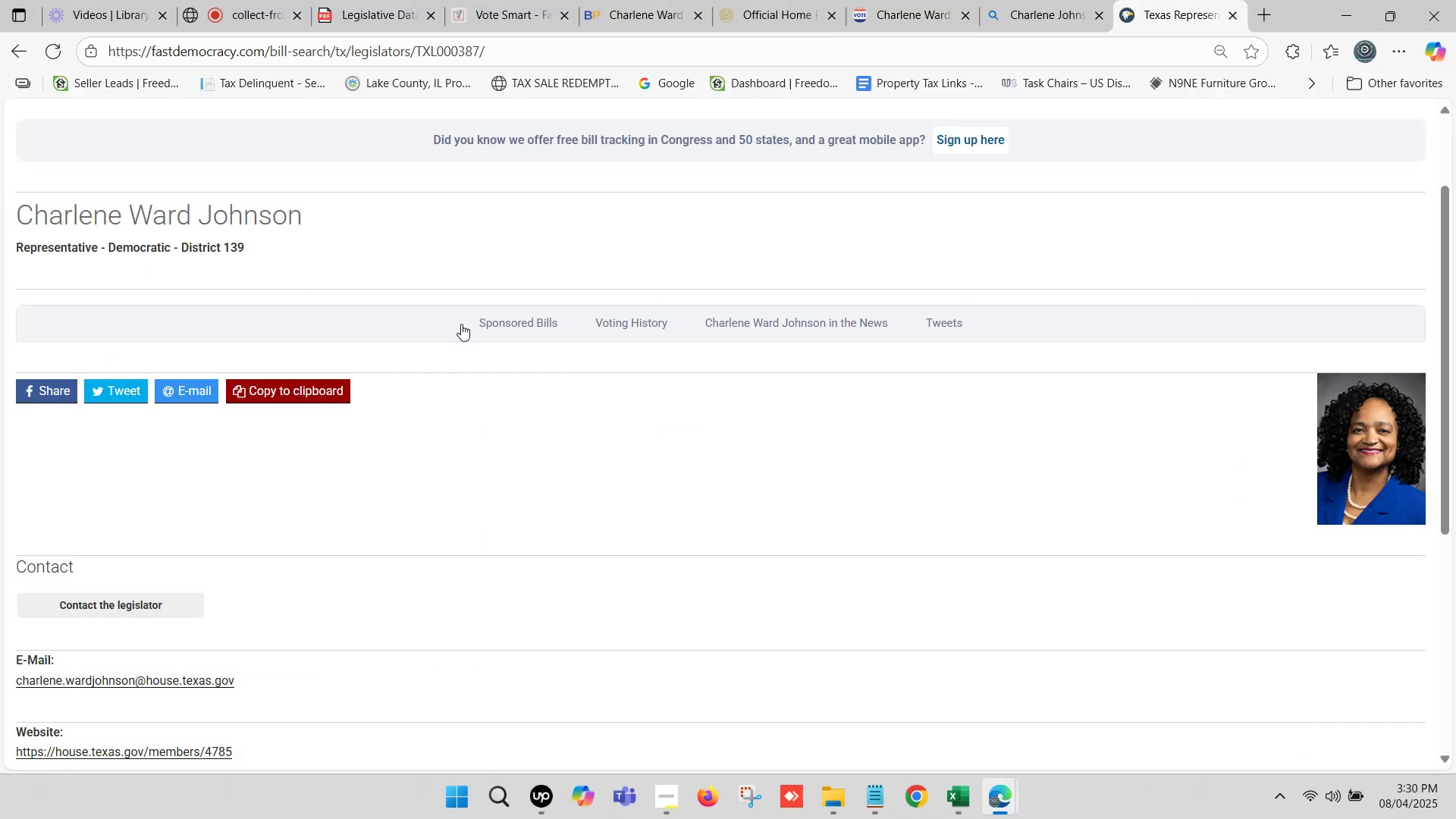 
scroll: coordinate [334, 368], scroll_direction: down, amount: 2.0
 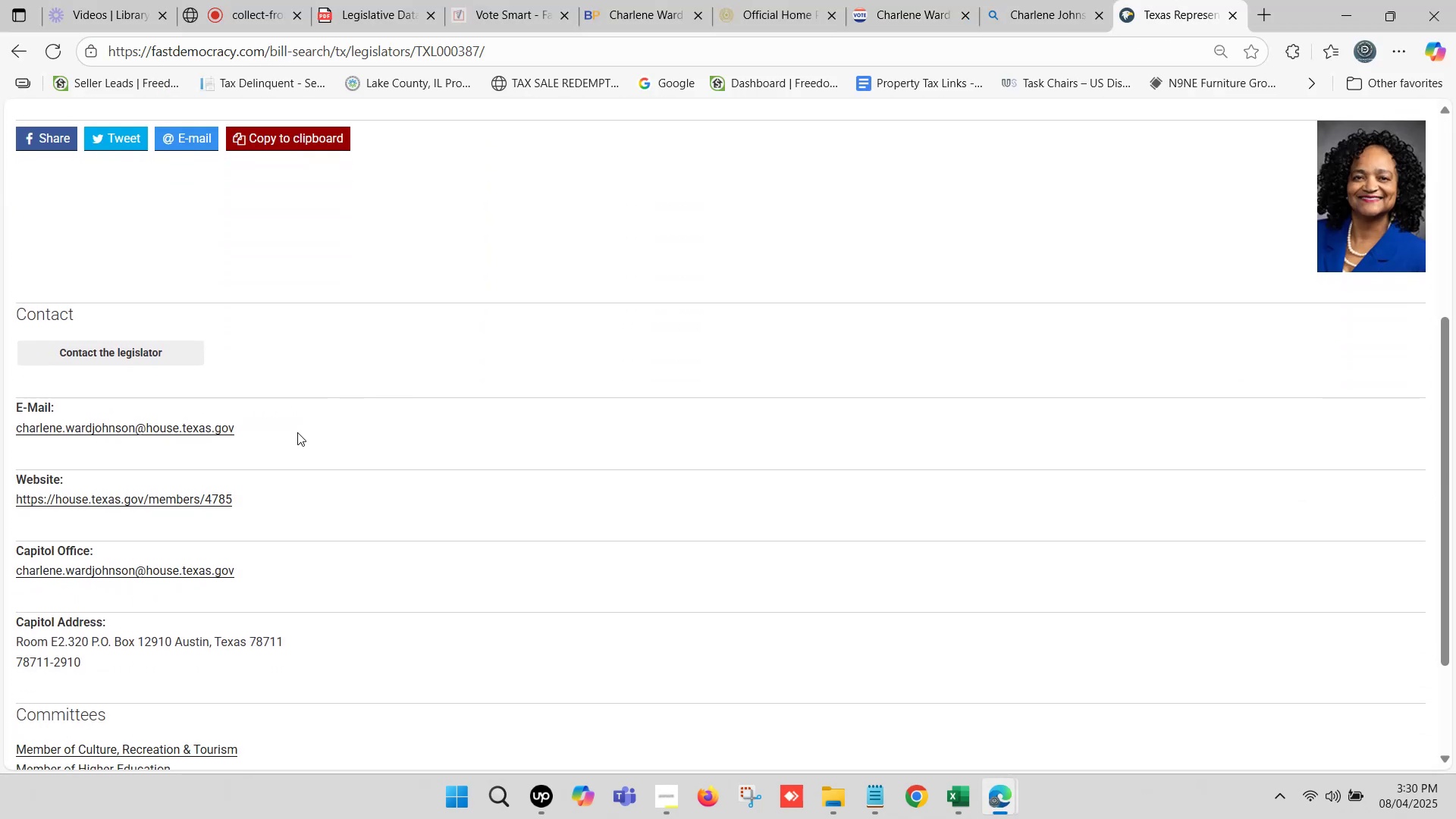 
left_click_drag(start_coordinate=[261, 428], to_coordinate=[11, 437])
 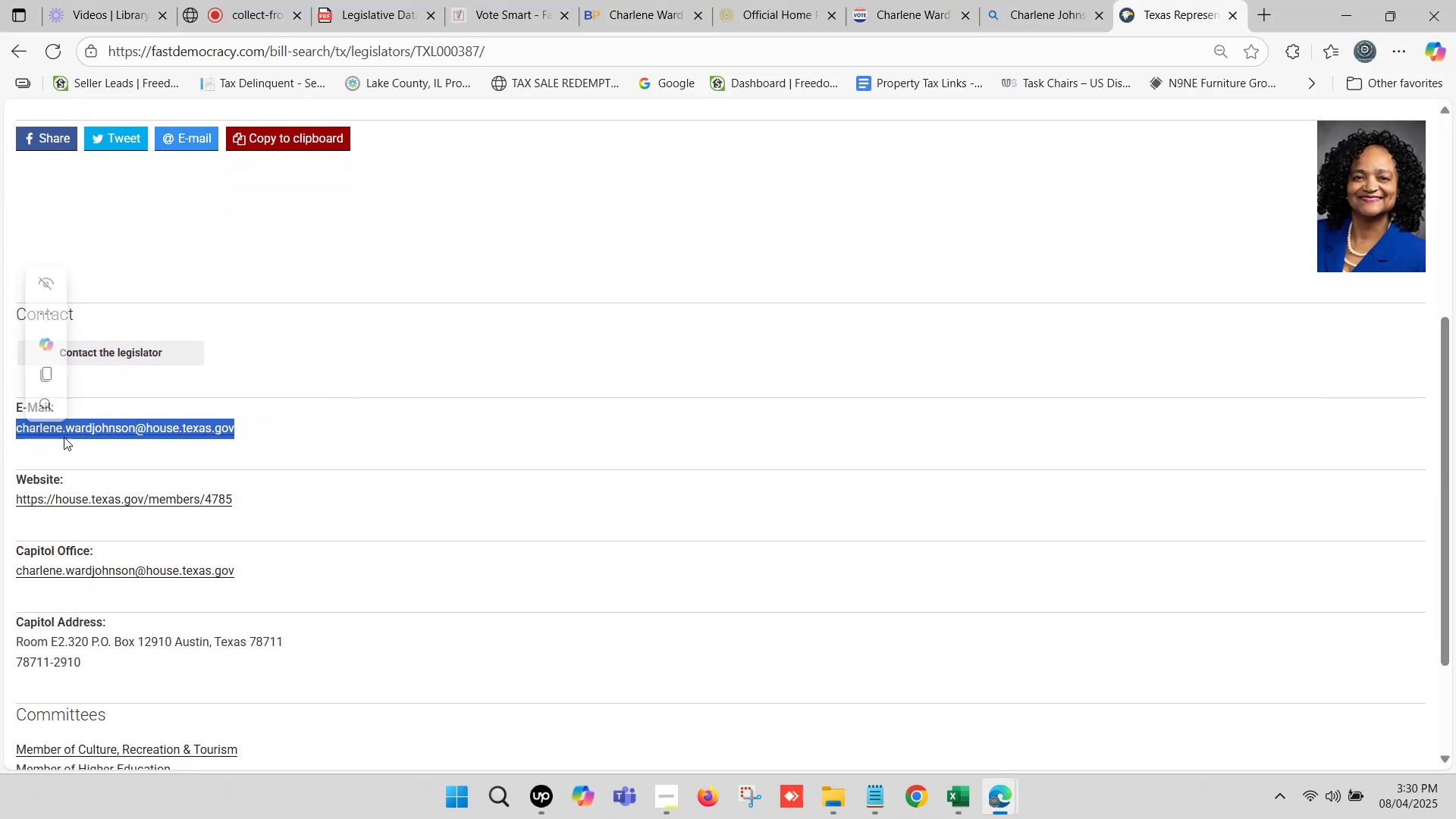 
key(Control+C)
 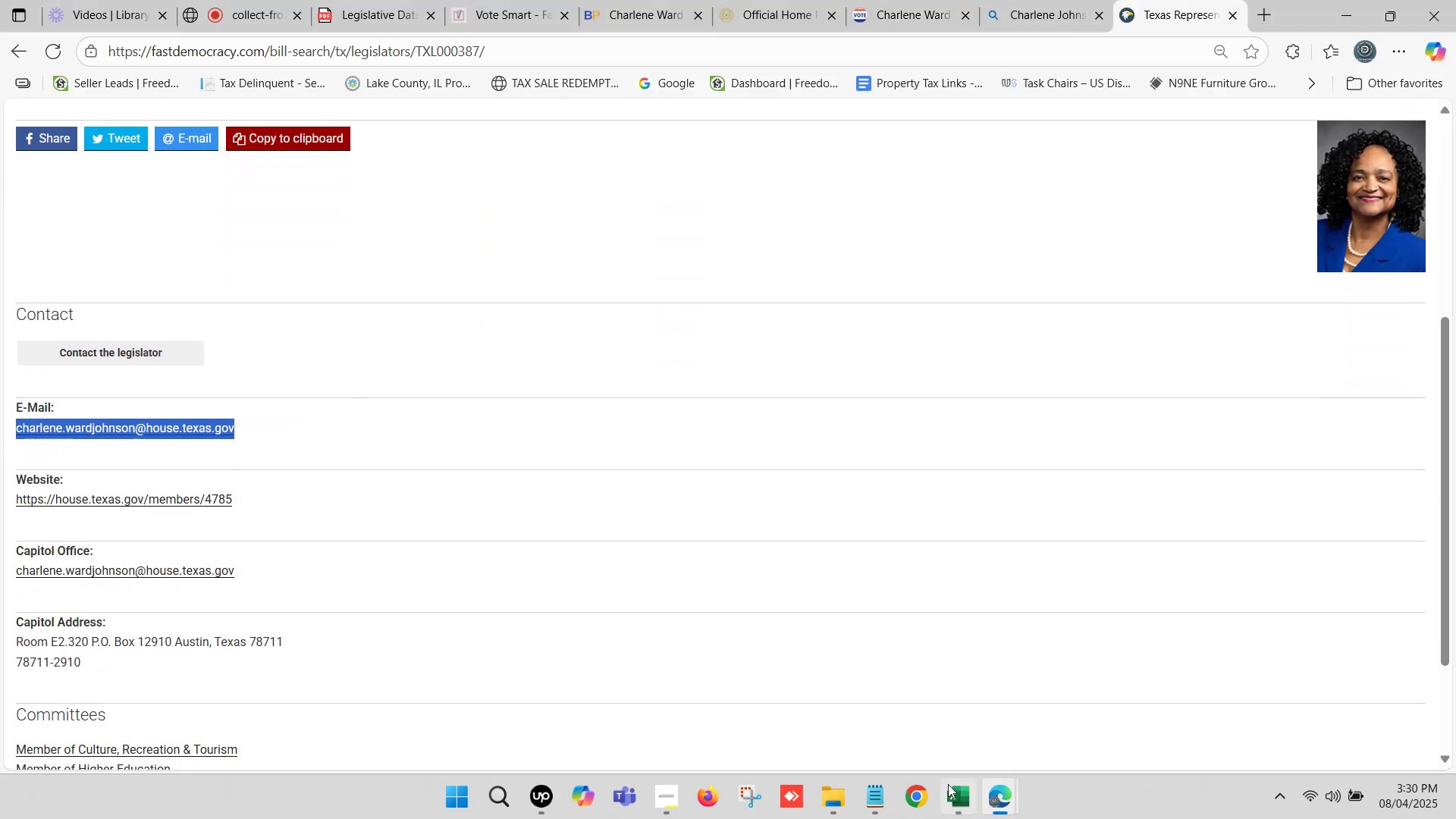 
left_click([949, 789])
 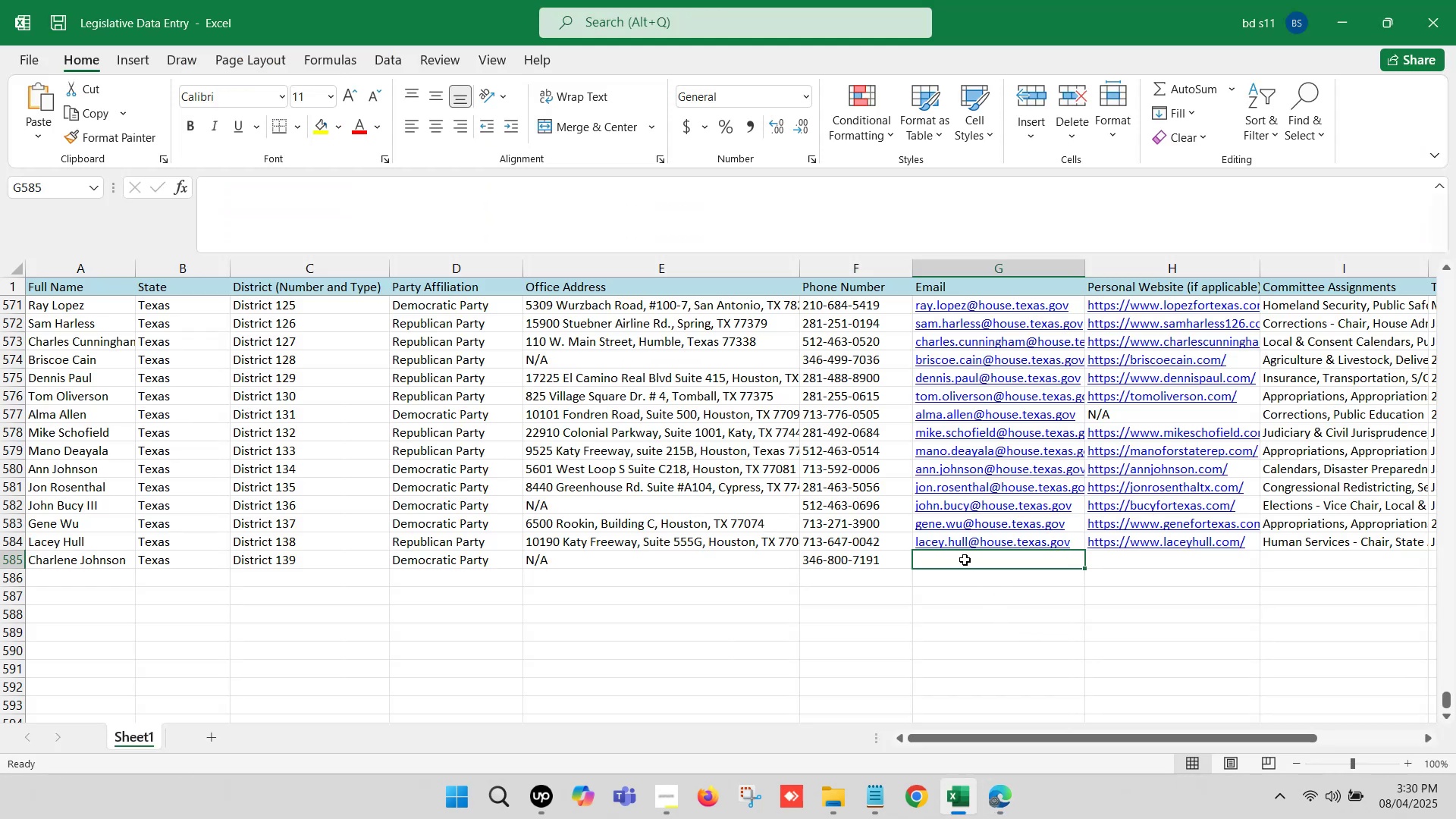 
double_click([963, 560])
 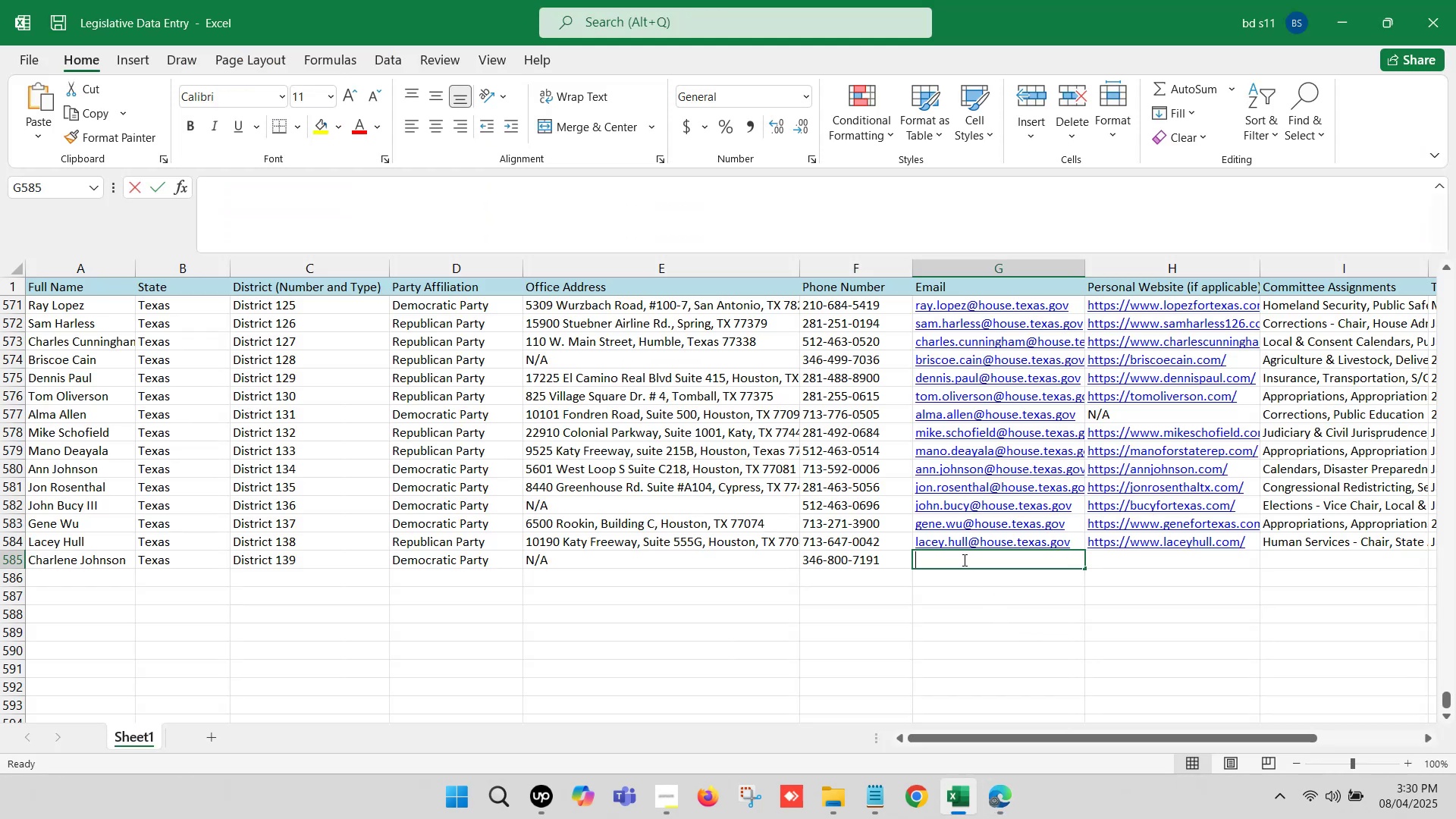 
key(Control+V)
 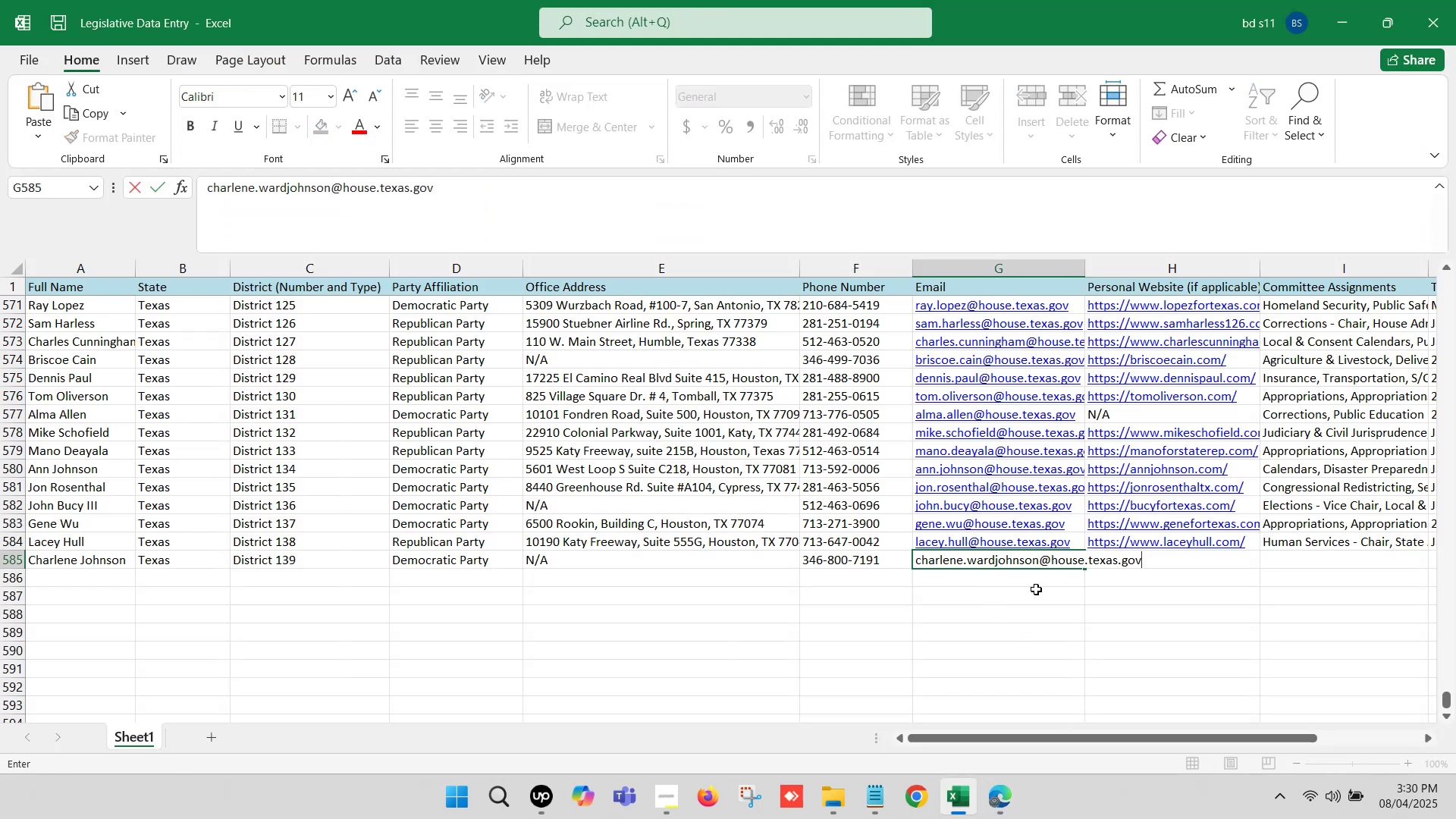 
left_click([1036, 589])
 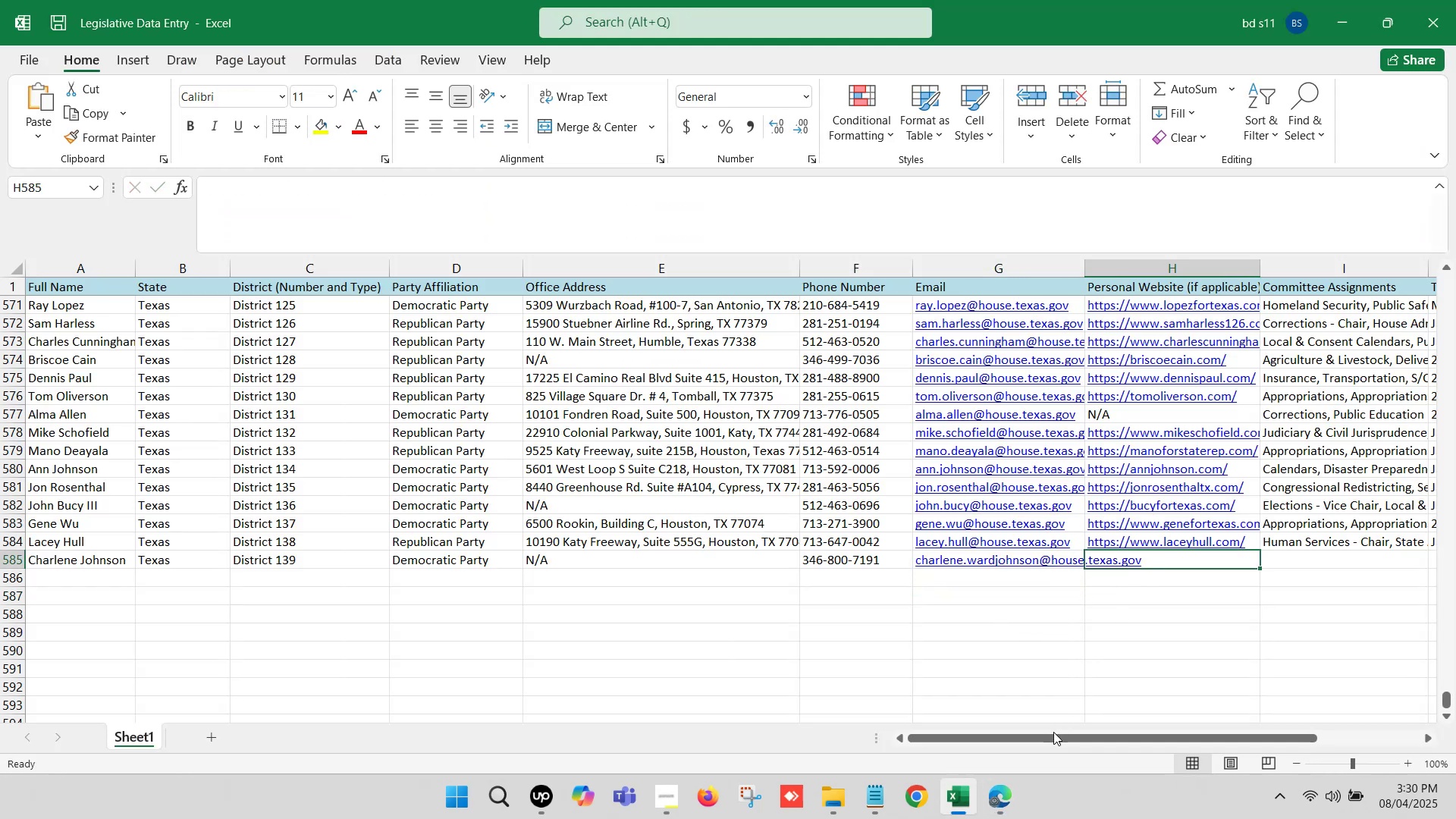 
left_click([1015, 780])
 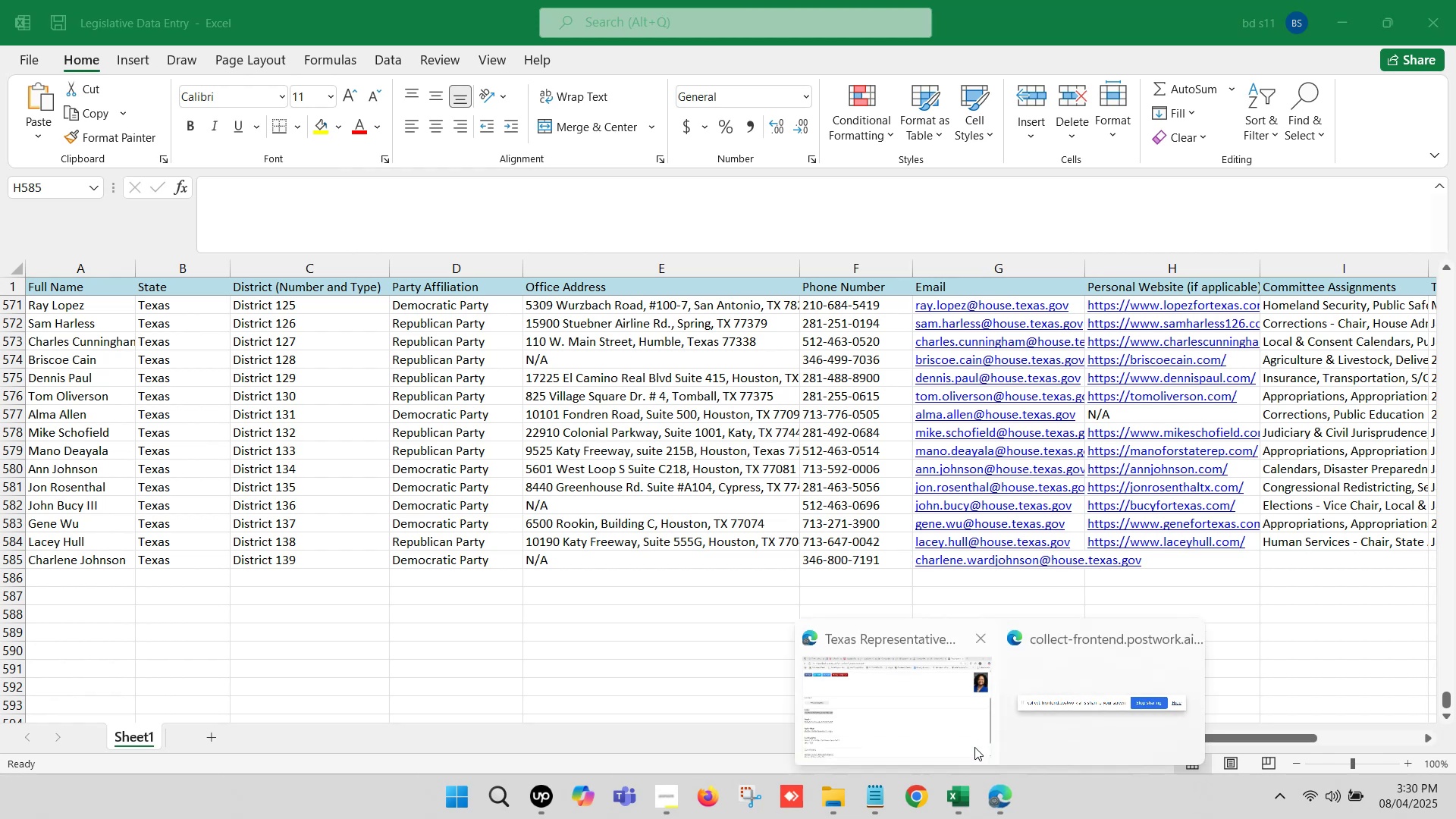 
left_click([955, 733])
 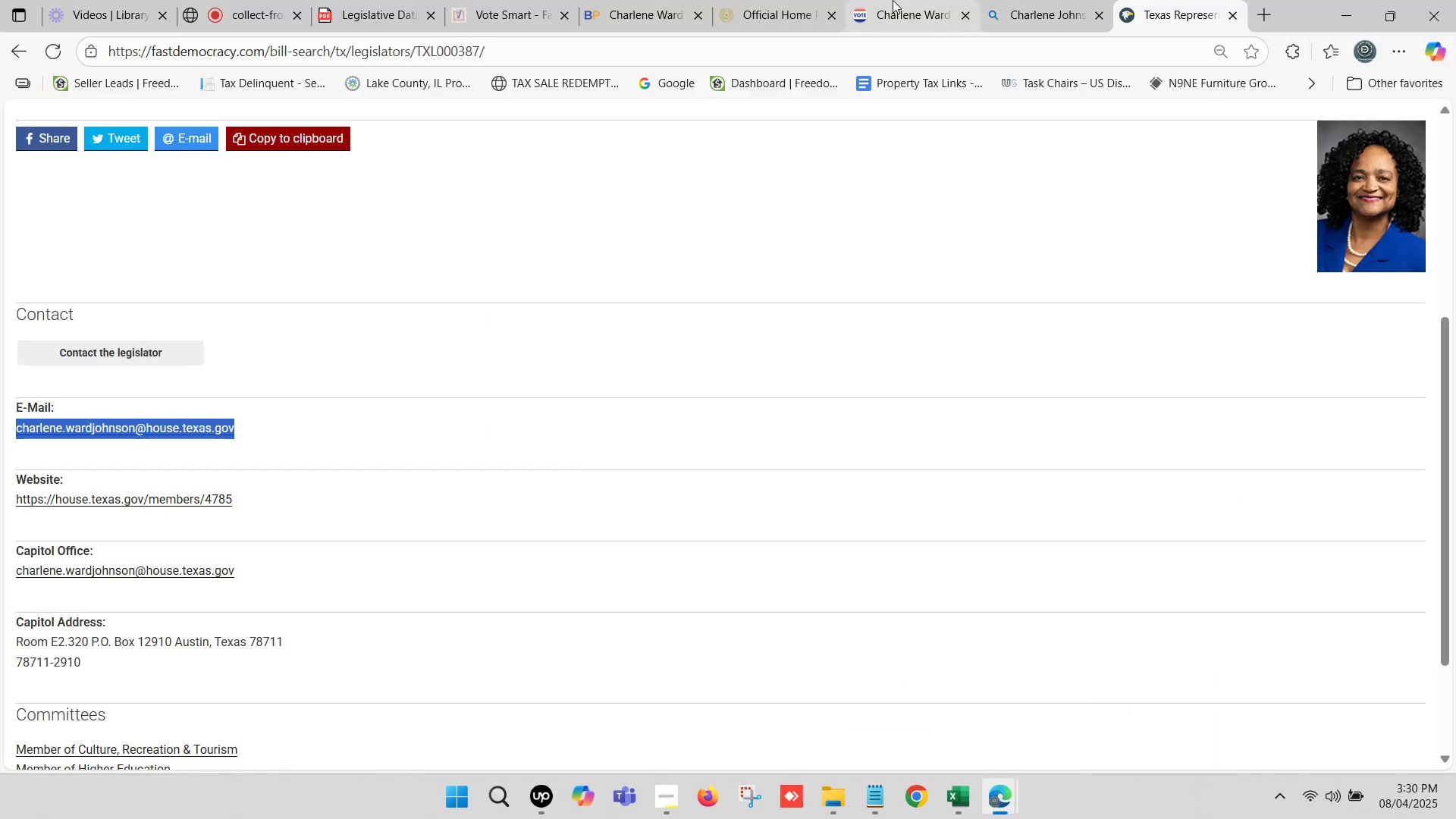 
left_click([915, 0])
 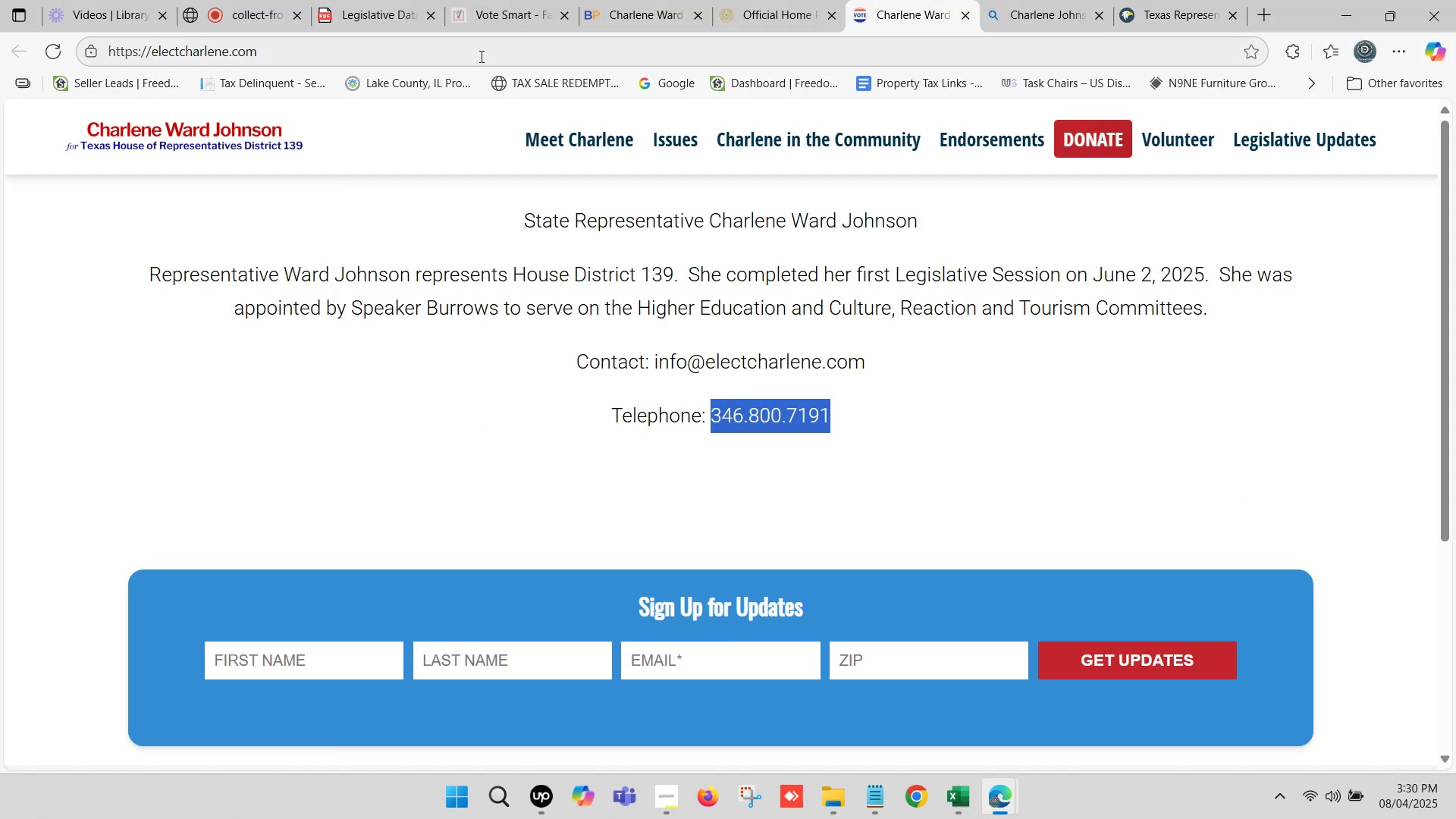 
left_click([477, 55])
 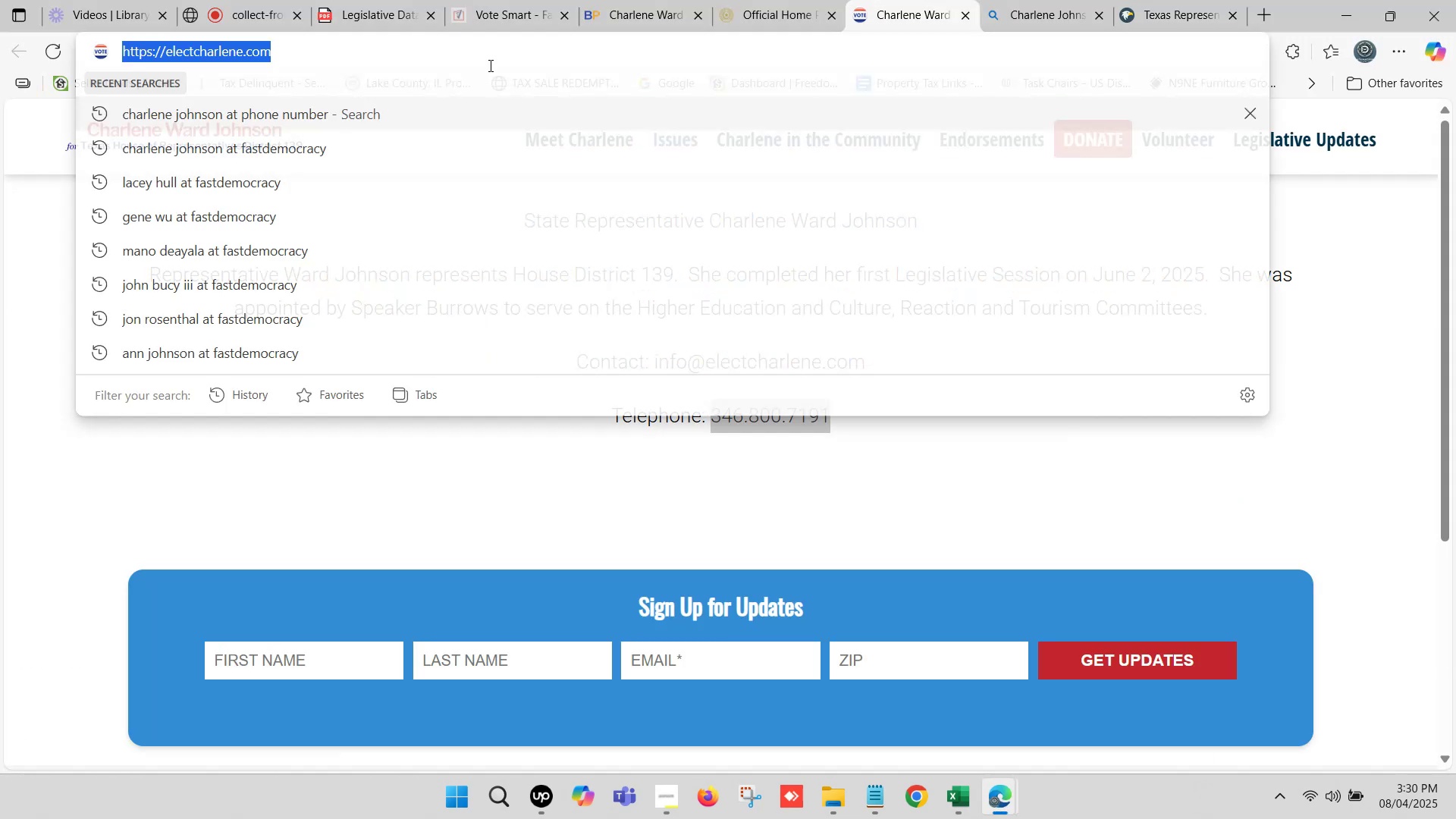 
key(Control+C)
 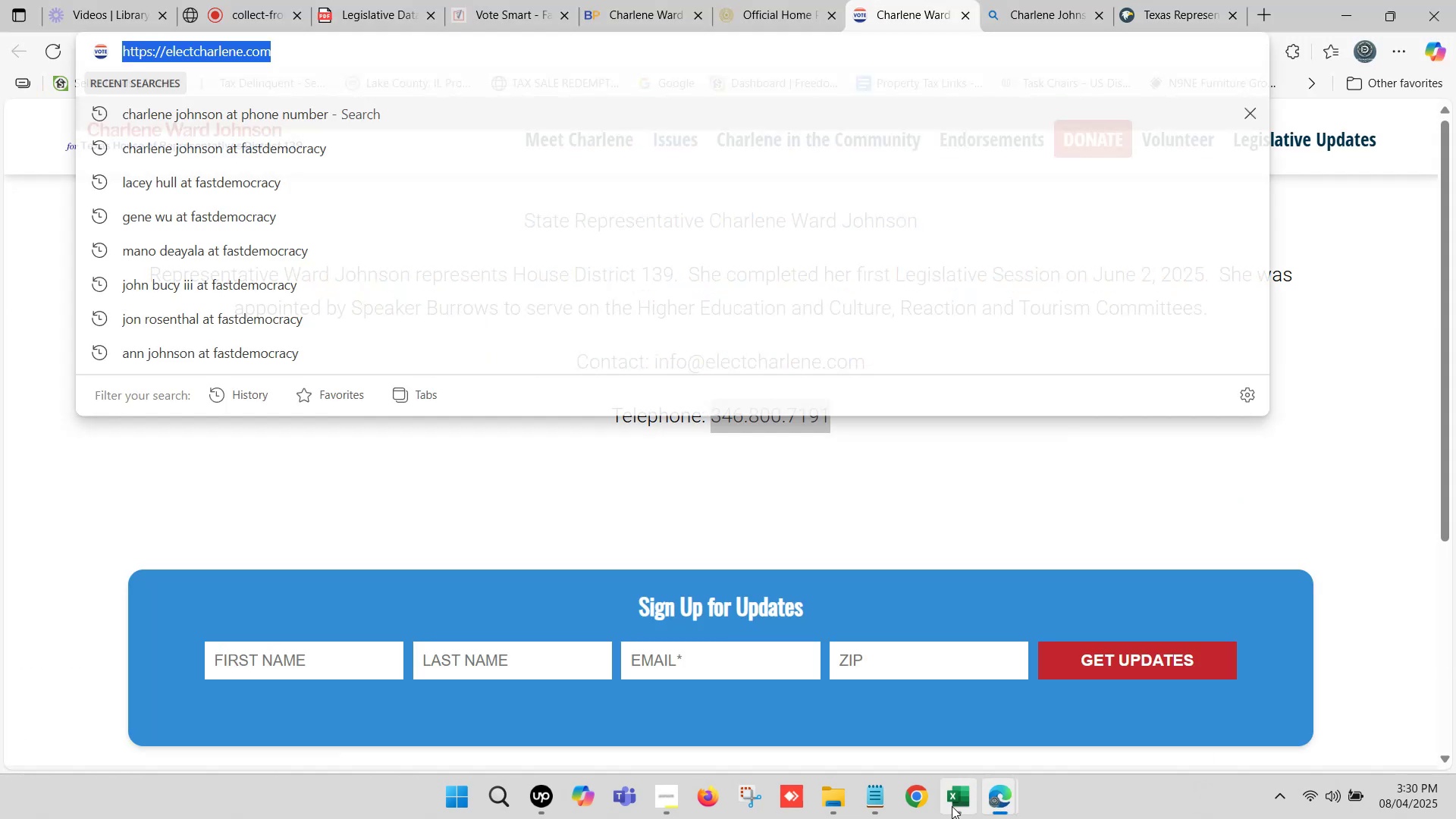 
left_click([953, 809])
 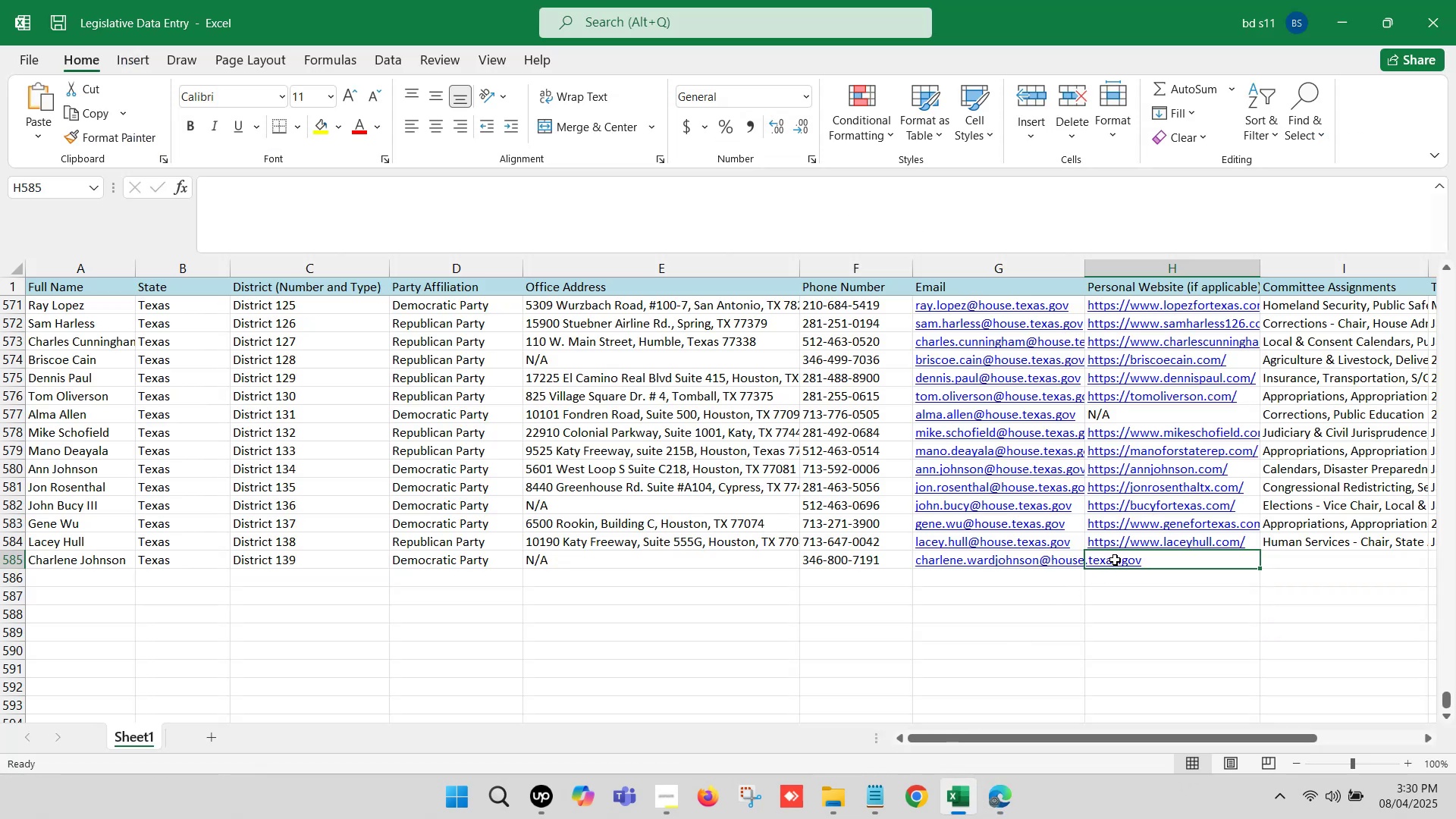 
double_click([1116, 559])
 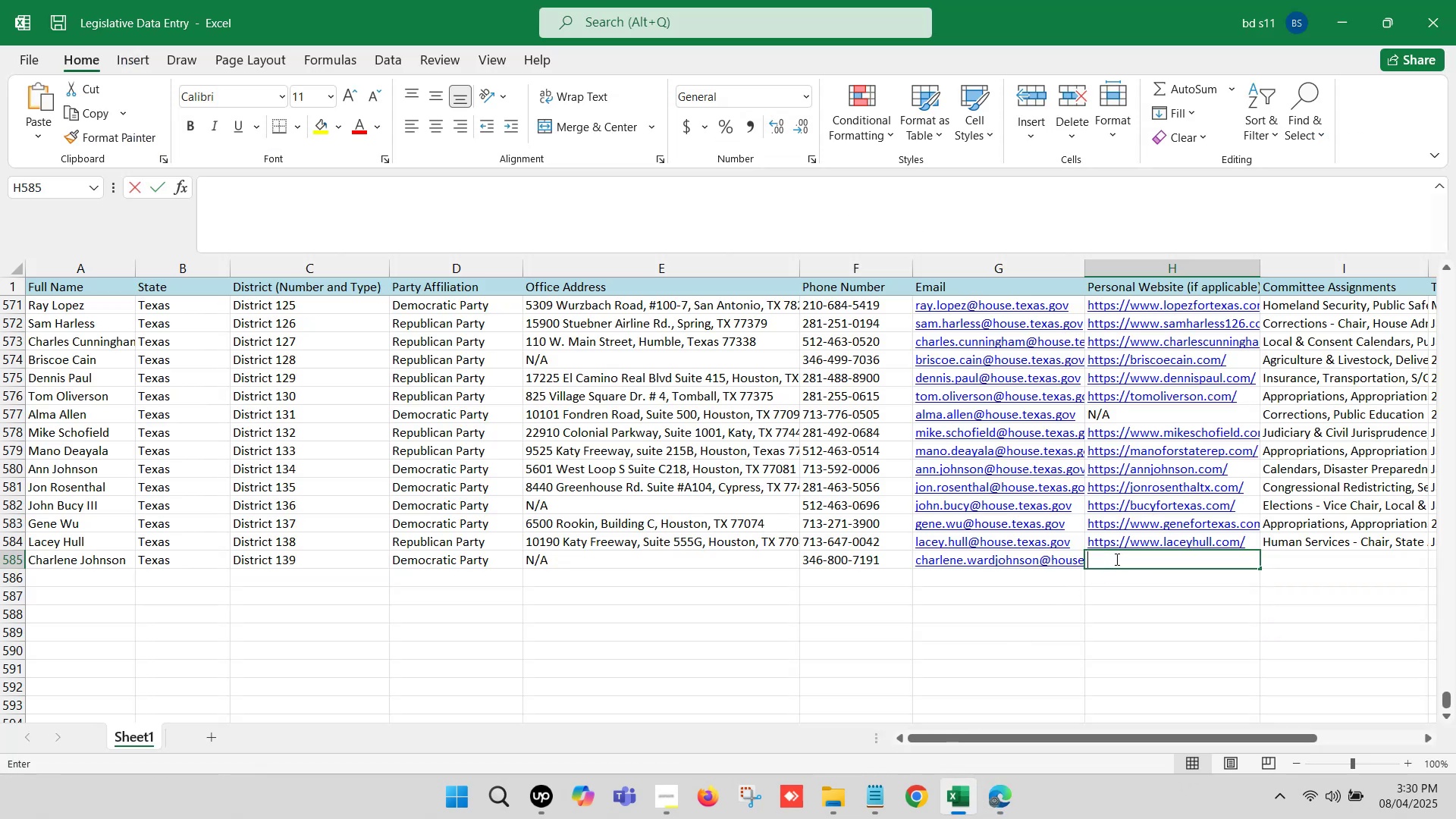 
key(Control+ControlLeft)
 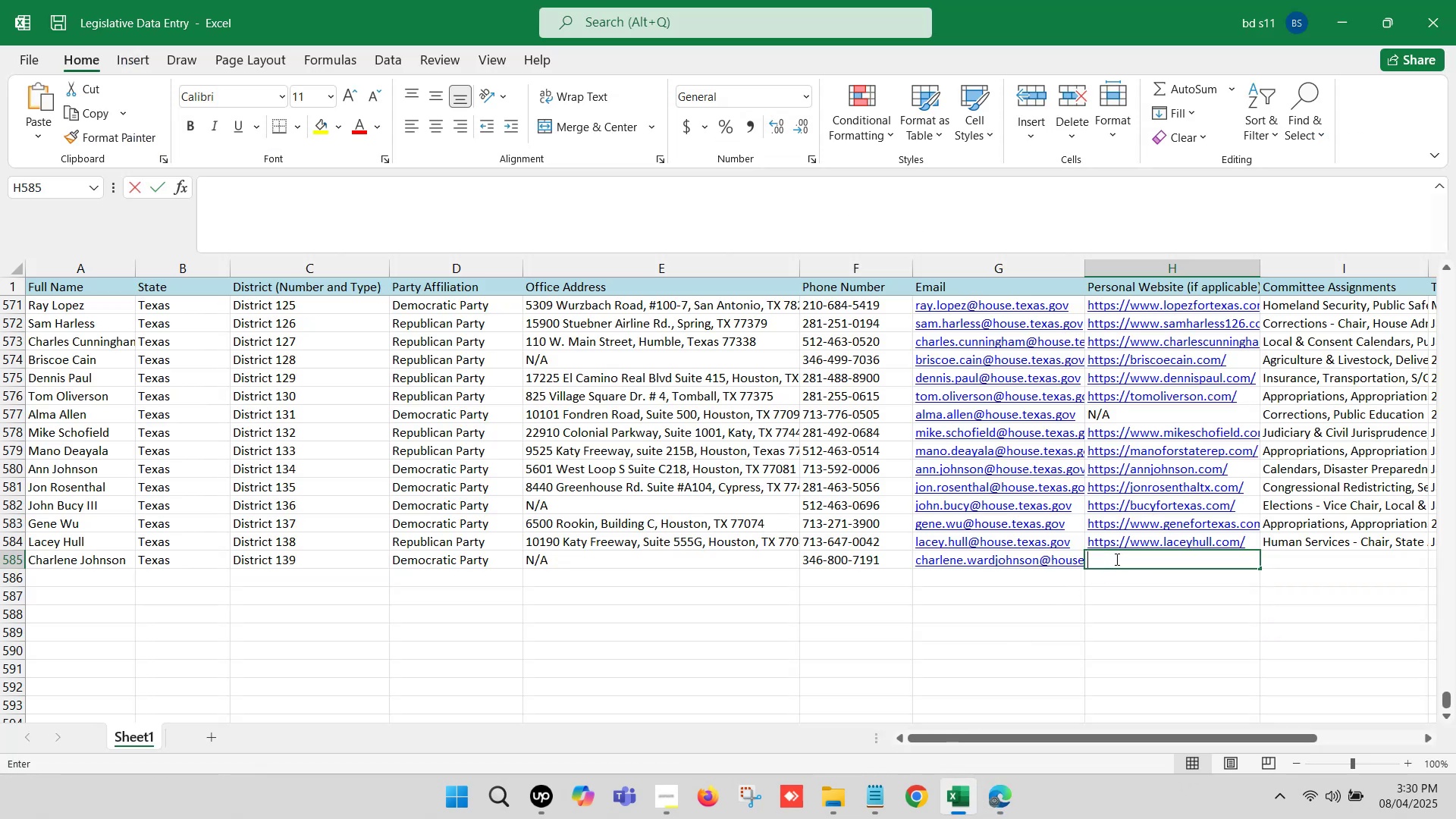 
key(Control+V)
 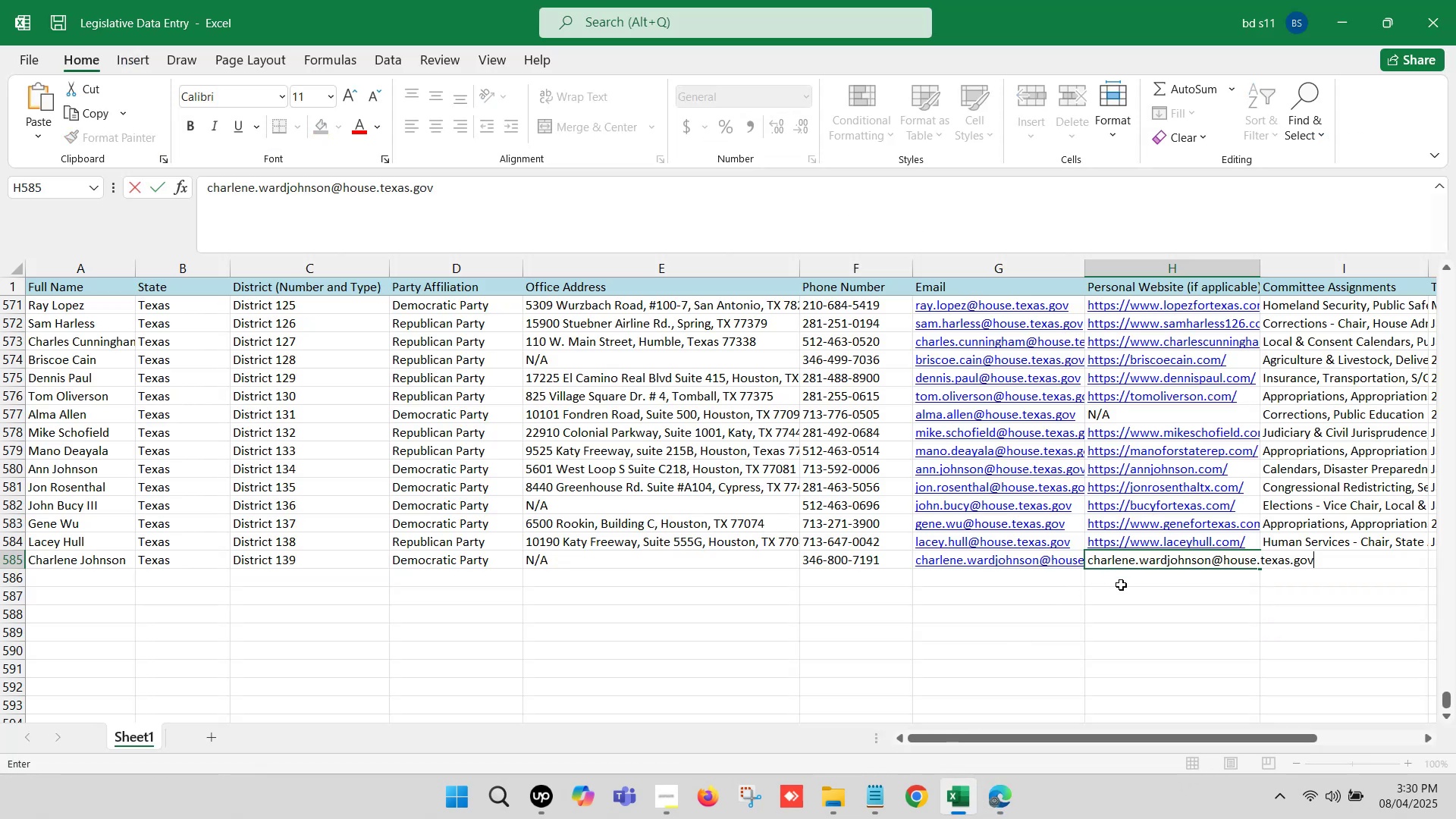 
left_click([1121, 585])
 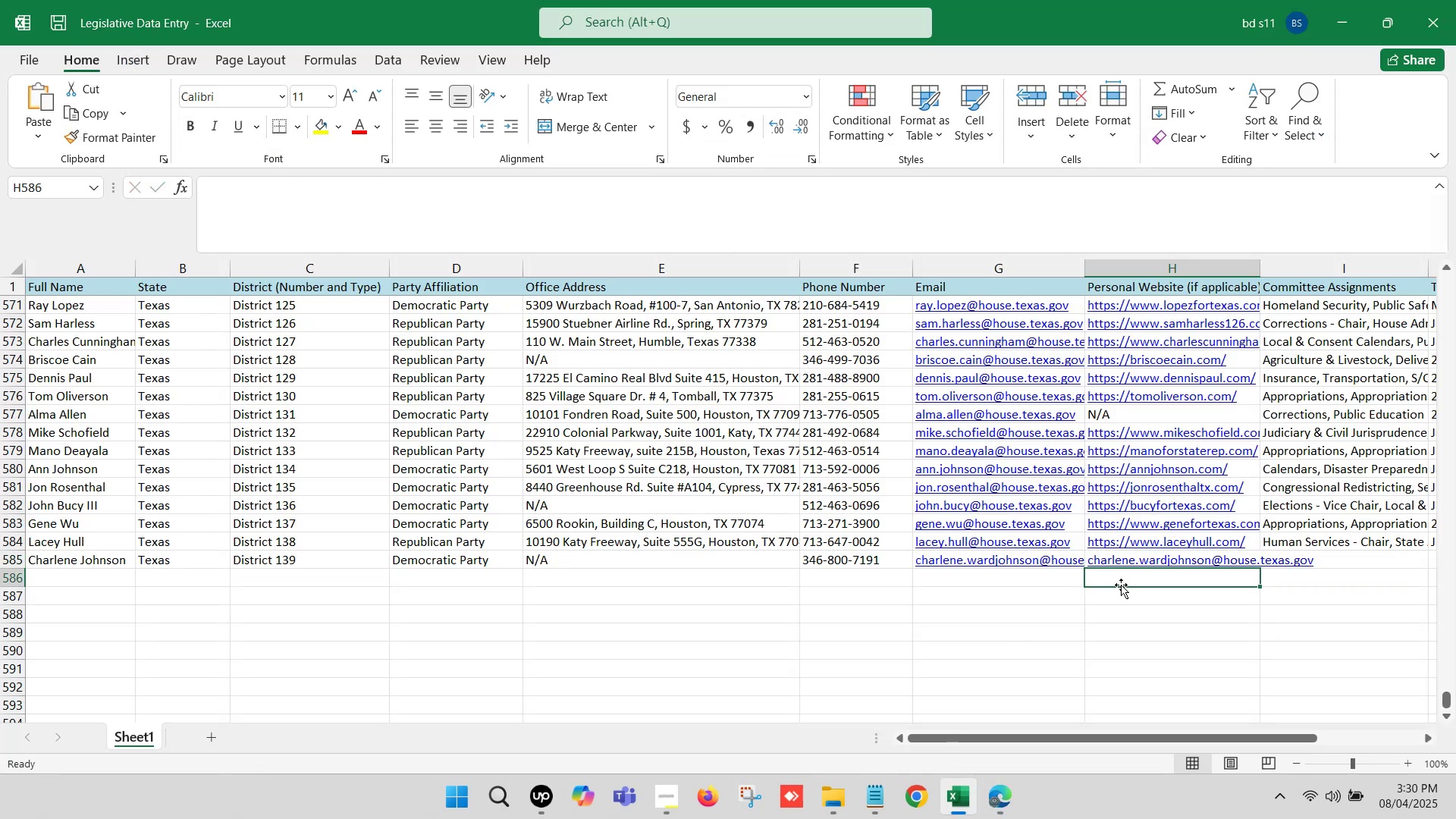 
key(ArrowRight)
 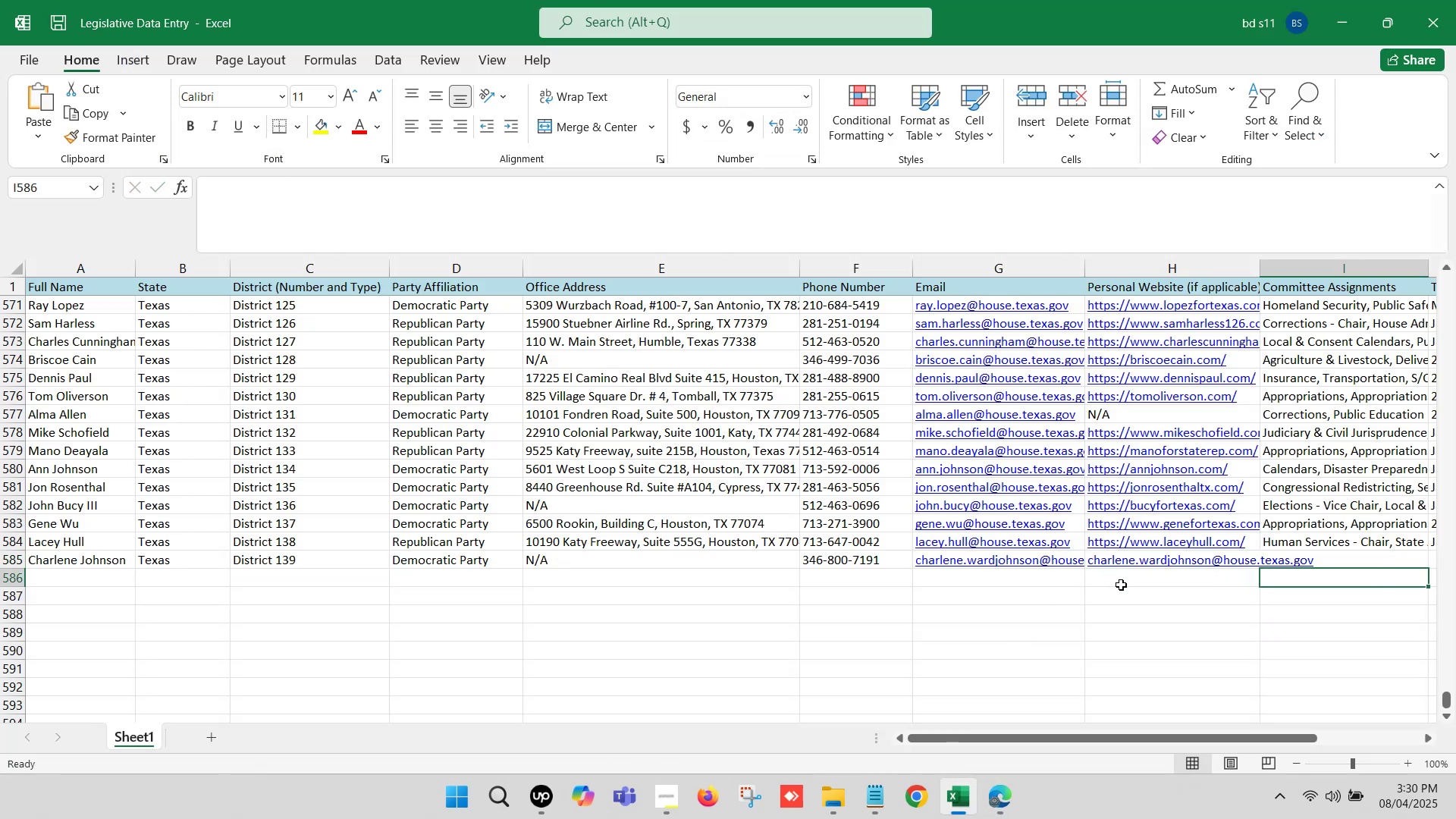 
key(Control+Z)
 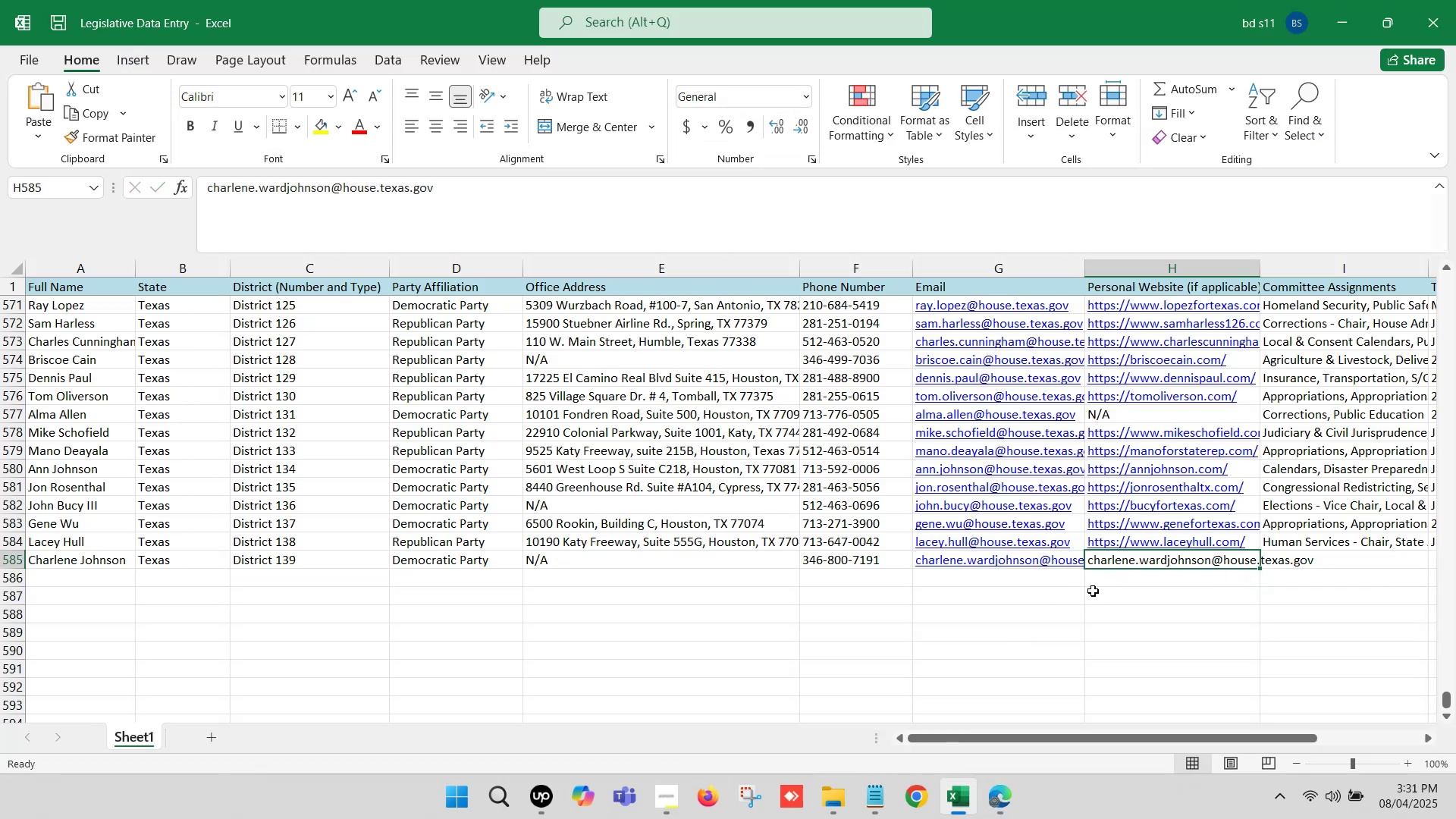 
key(Control+Z)
 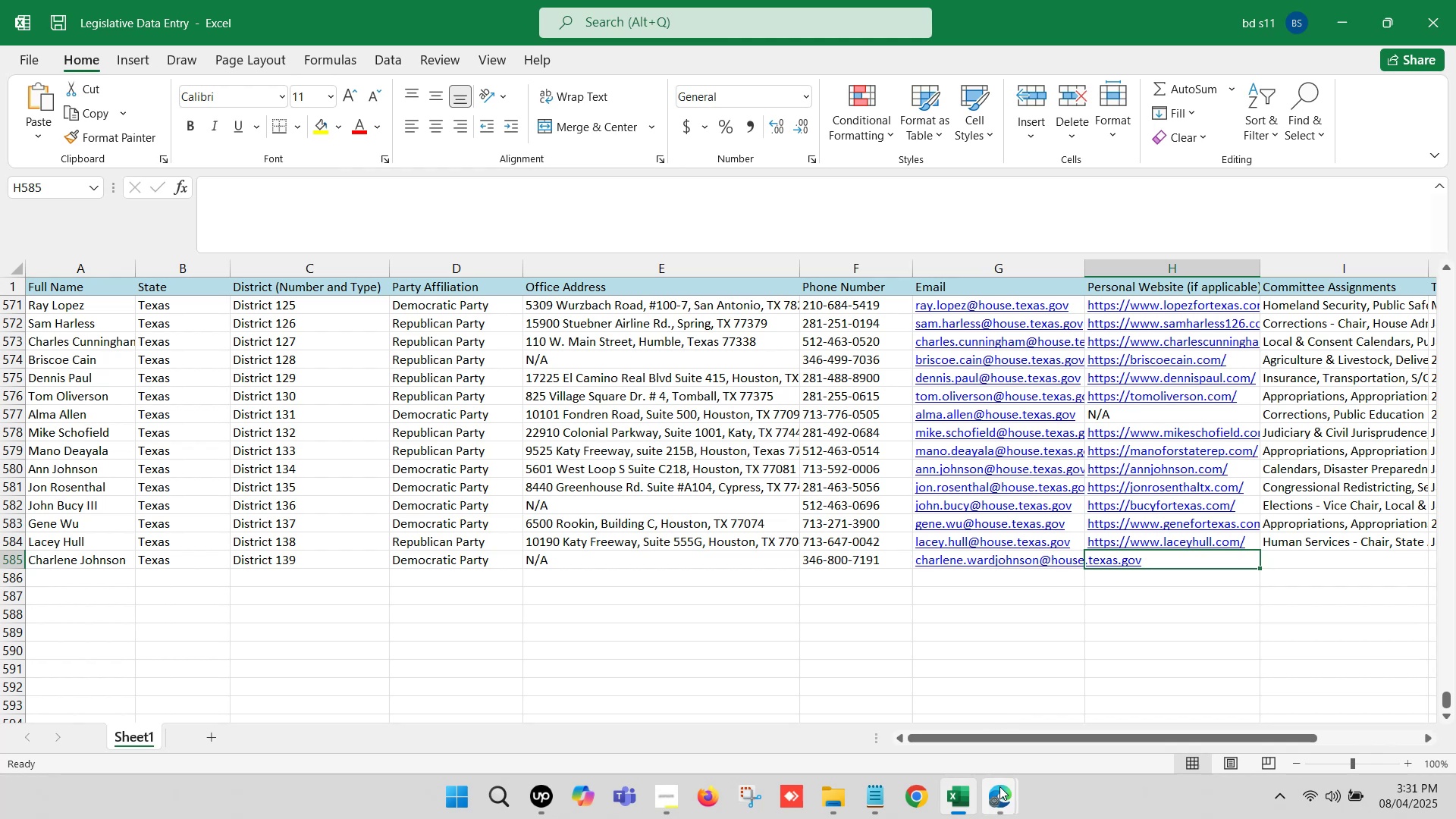 
double_click([938, 722])
 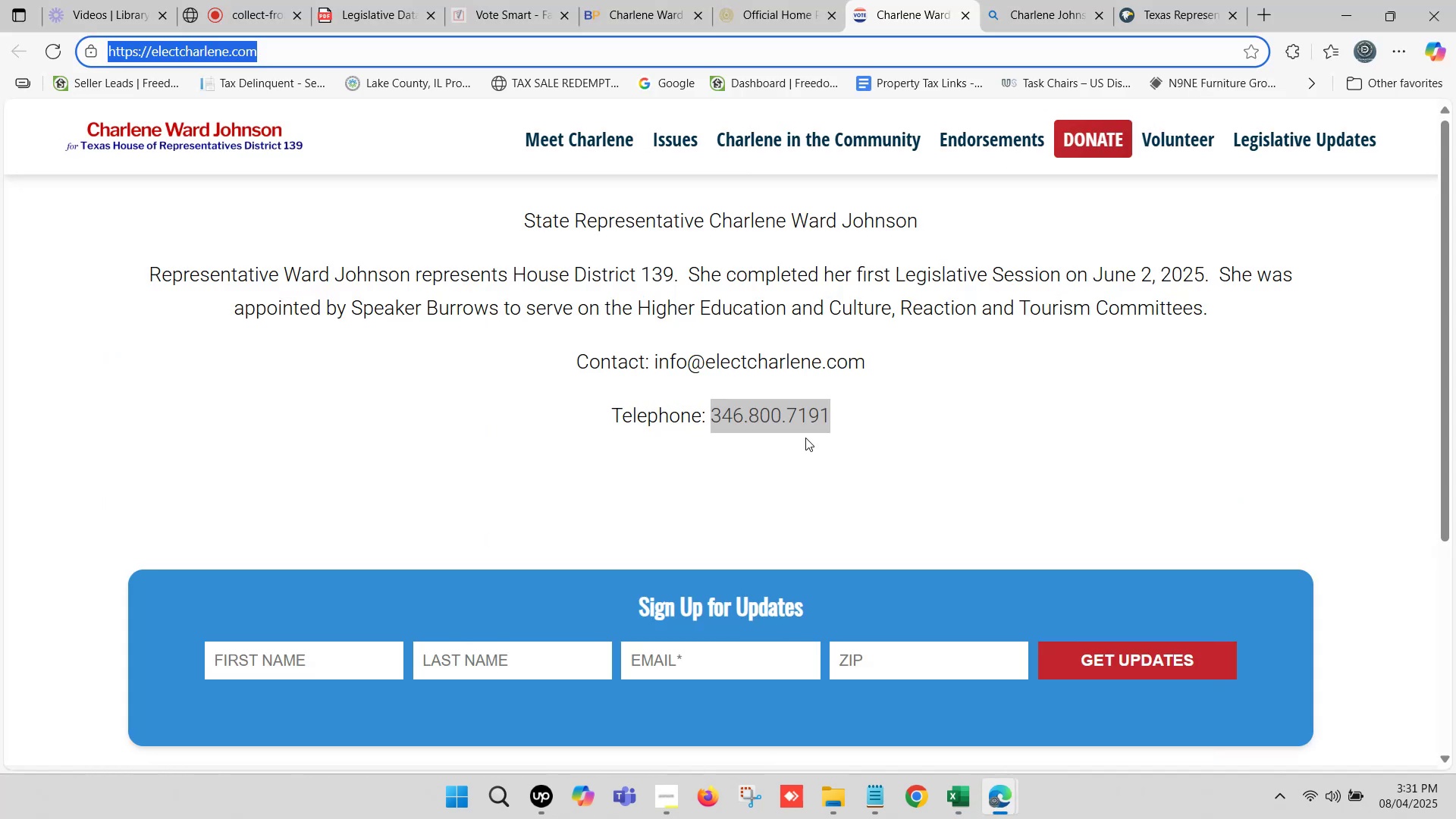 
key(Control+C)
 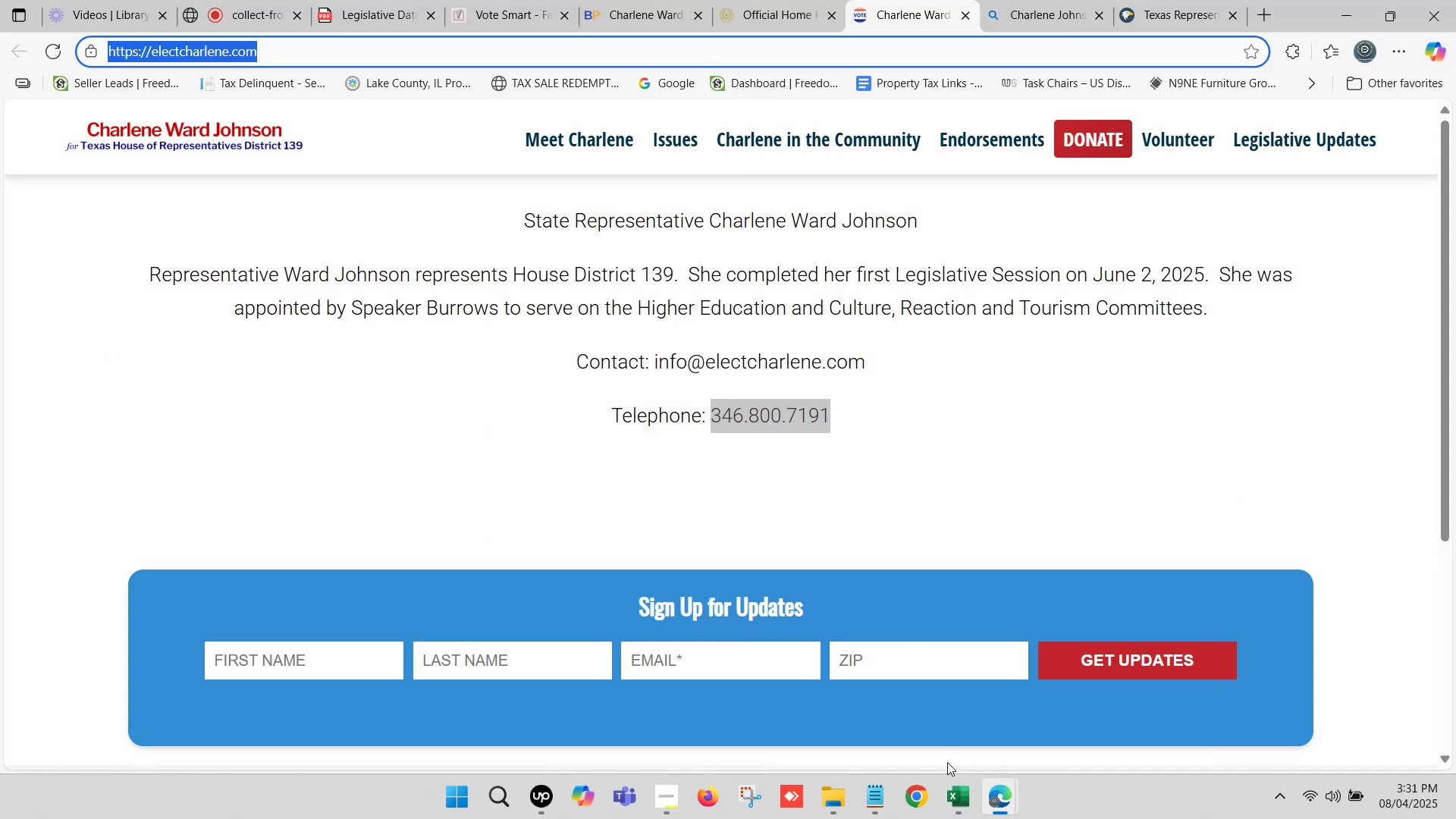 
left_click([948, 780])
 